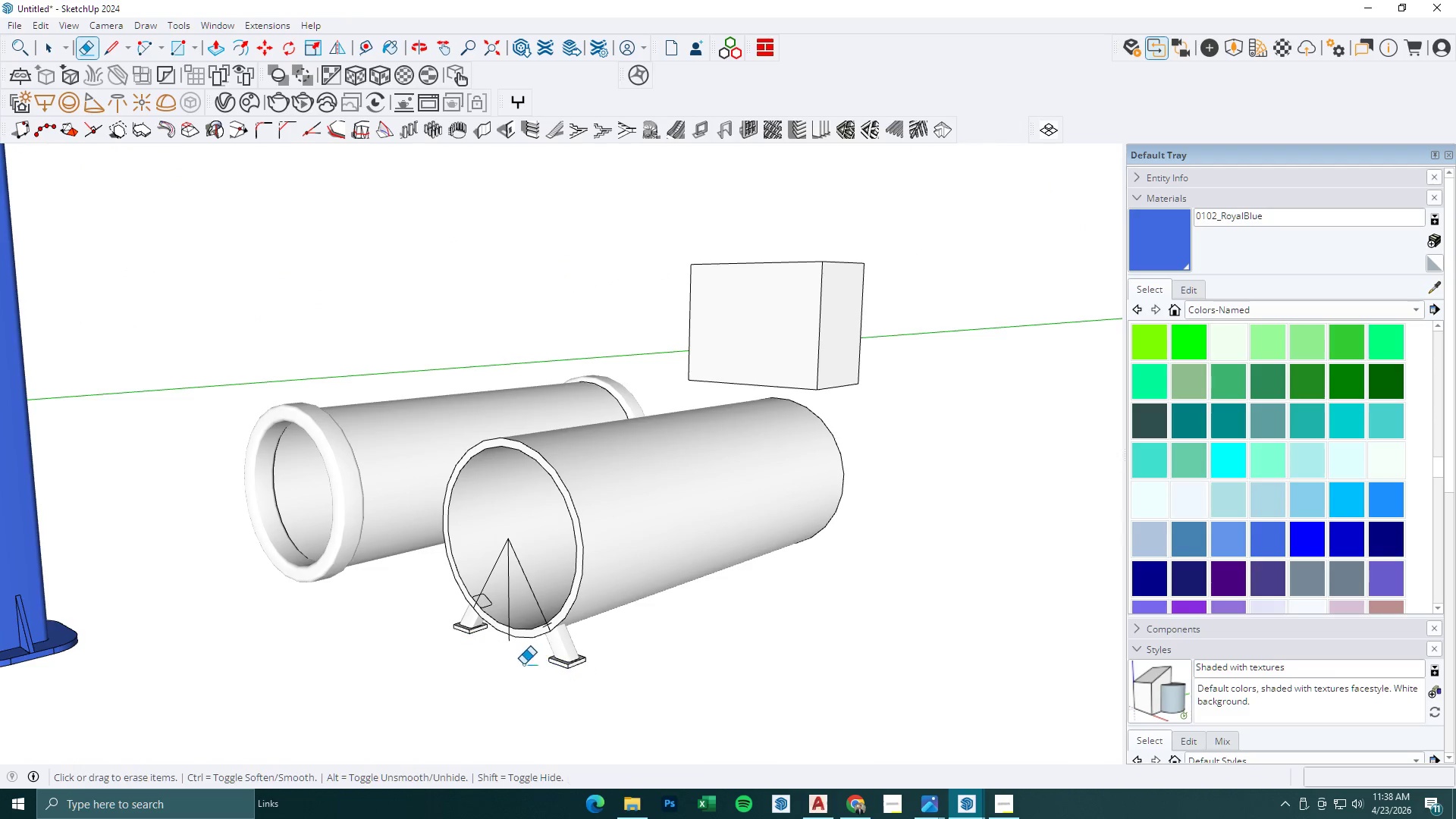 
scroll: coordinate [544, 635], scroll_direction: down, amount: 11.0
 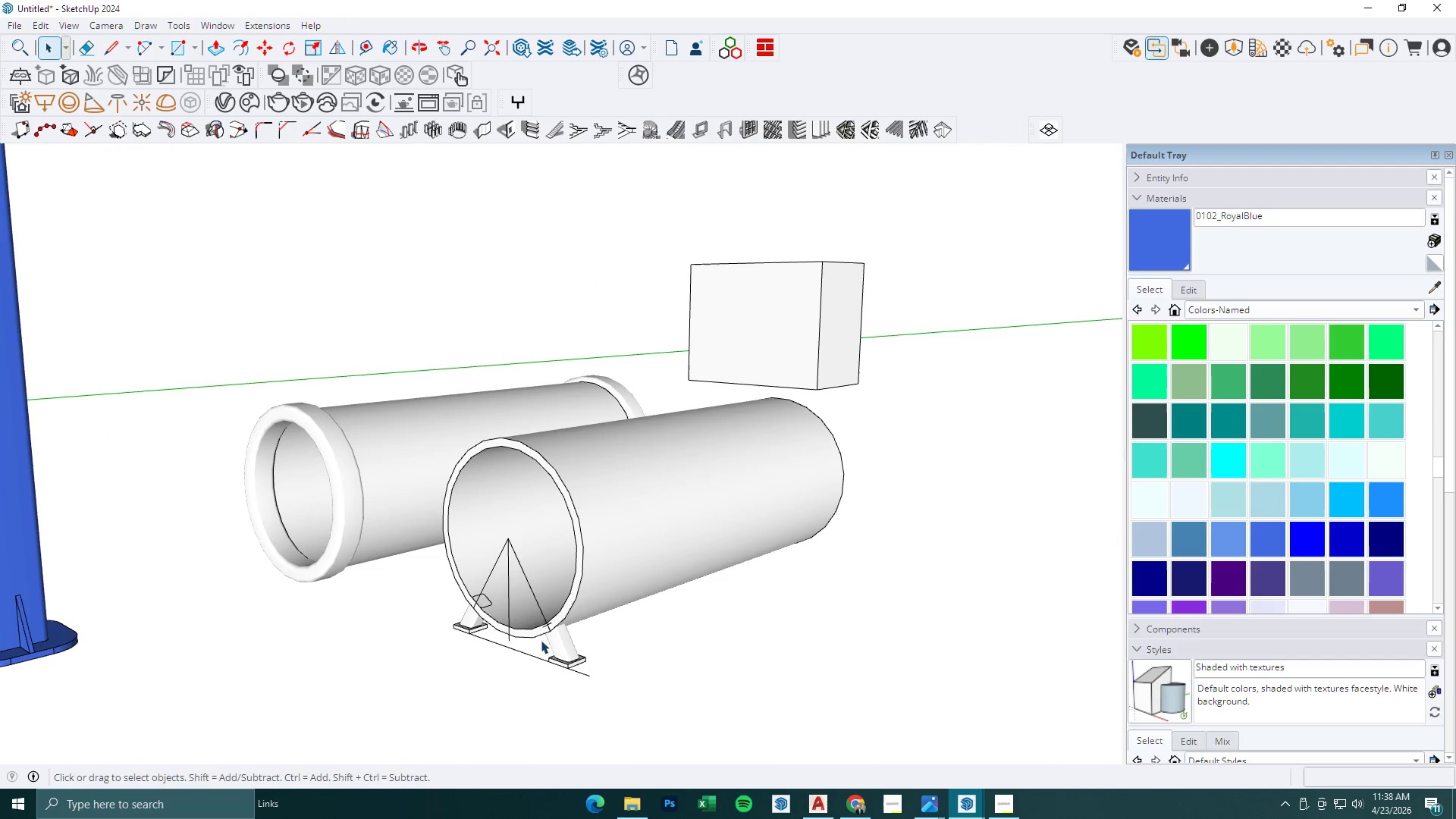 
key(Space)
 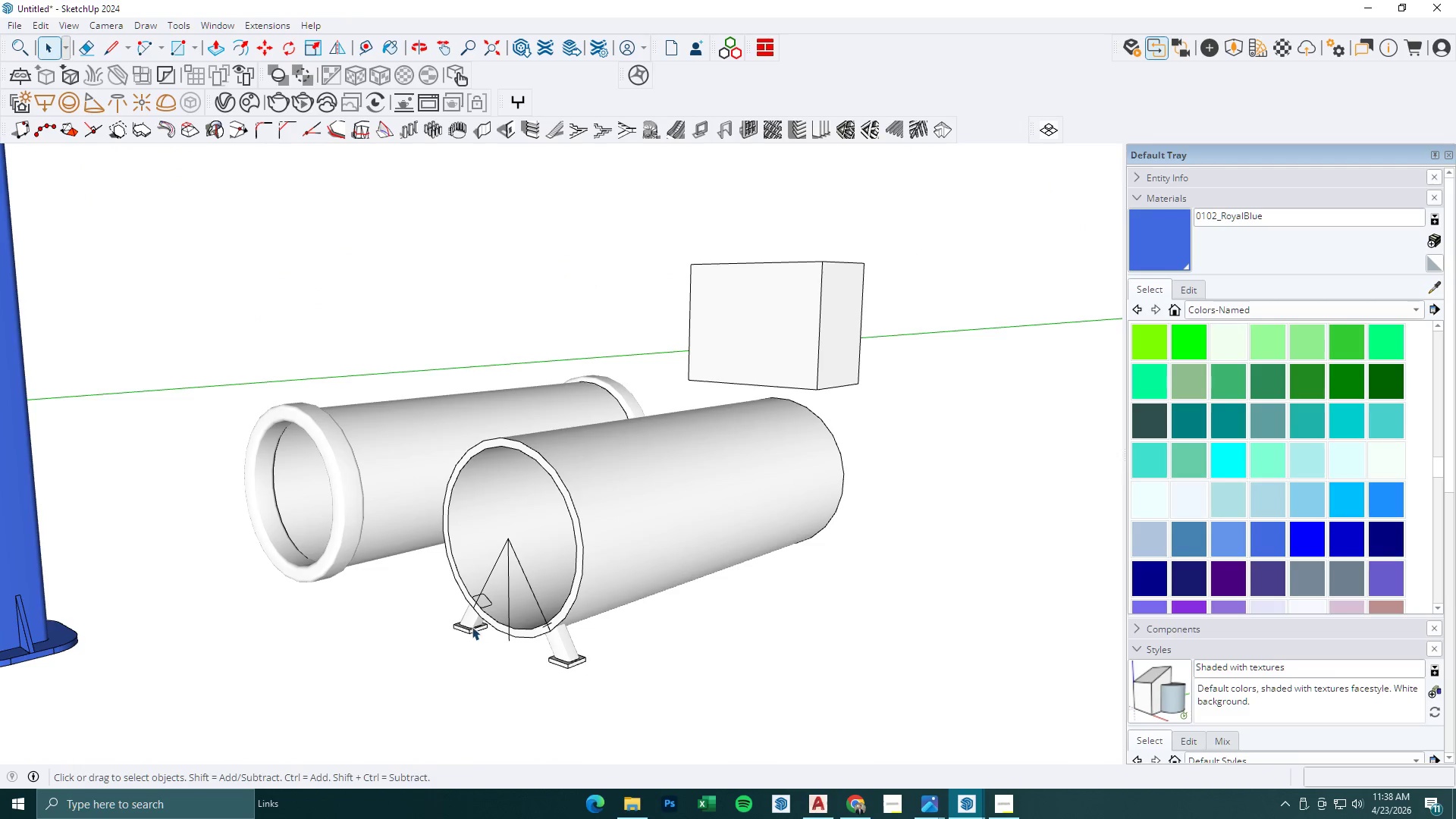 
left_click([469, 620])
 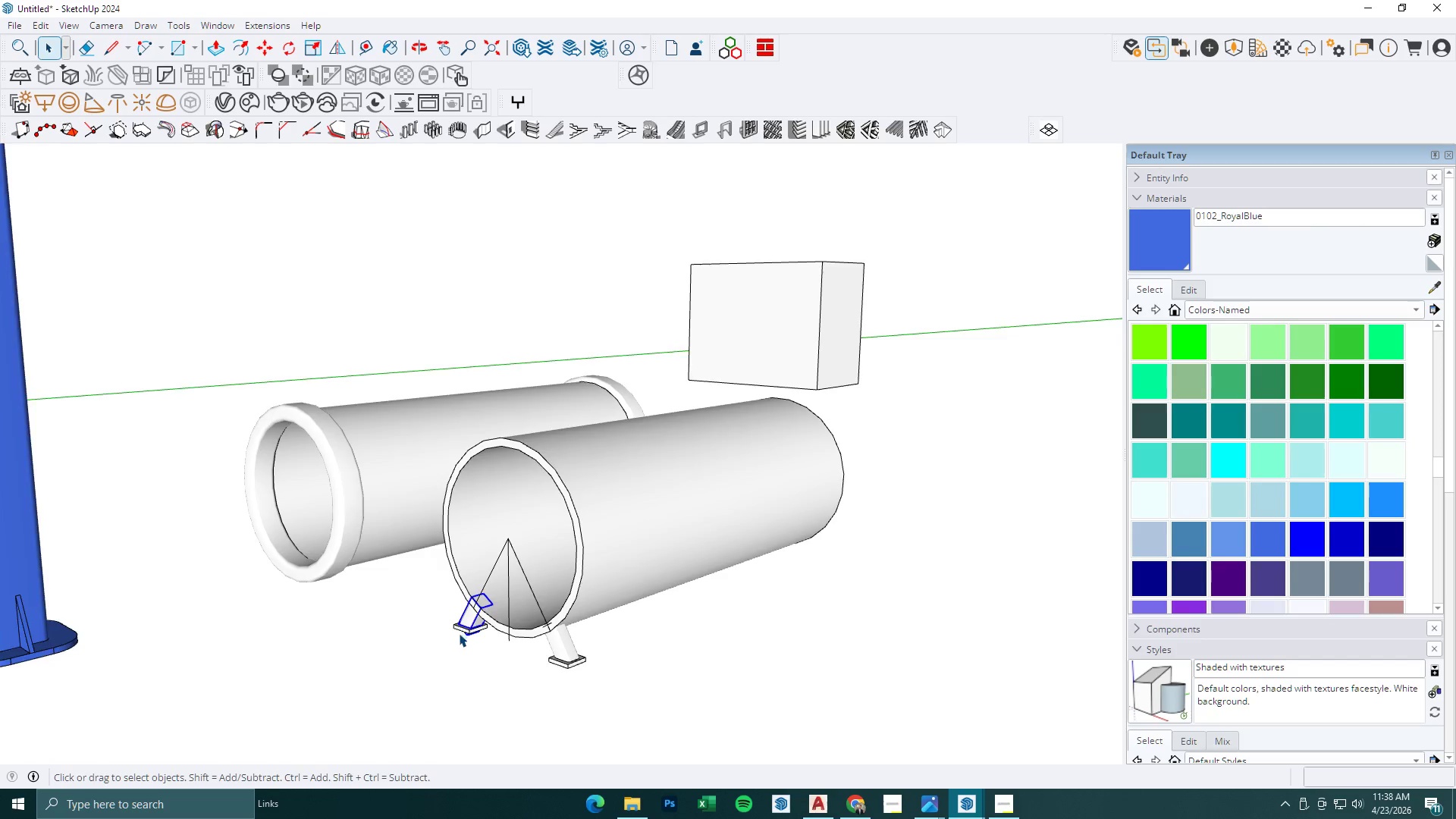 
hold_key(key=ControlLeft, duration=1.5)
left_click_drag(start_coordinate=[471, 629], to_coordinate=[588, 649])
 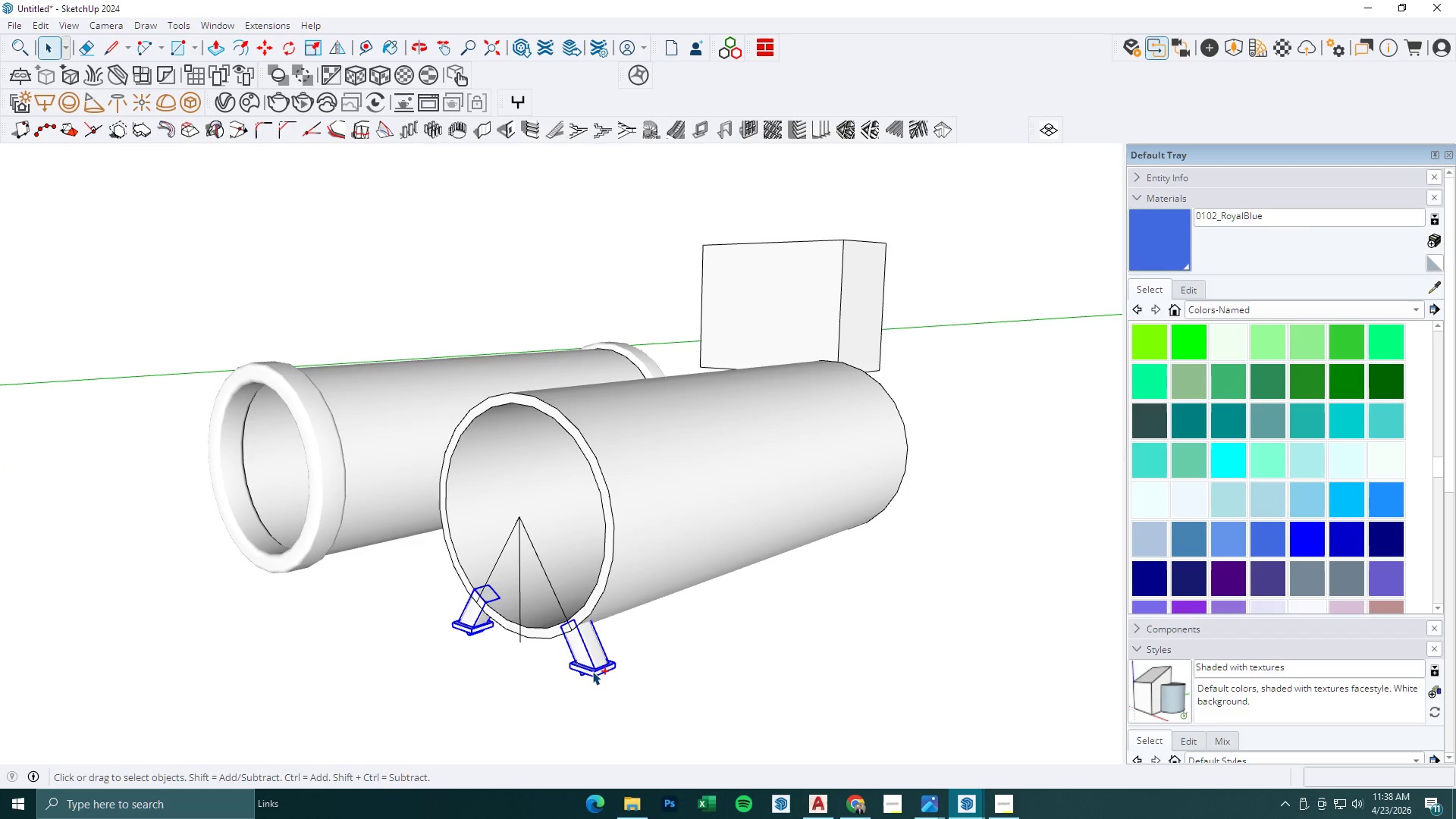 
scroll: coordinate [459, 635], scroll_direction: up, amount: 2.0
 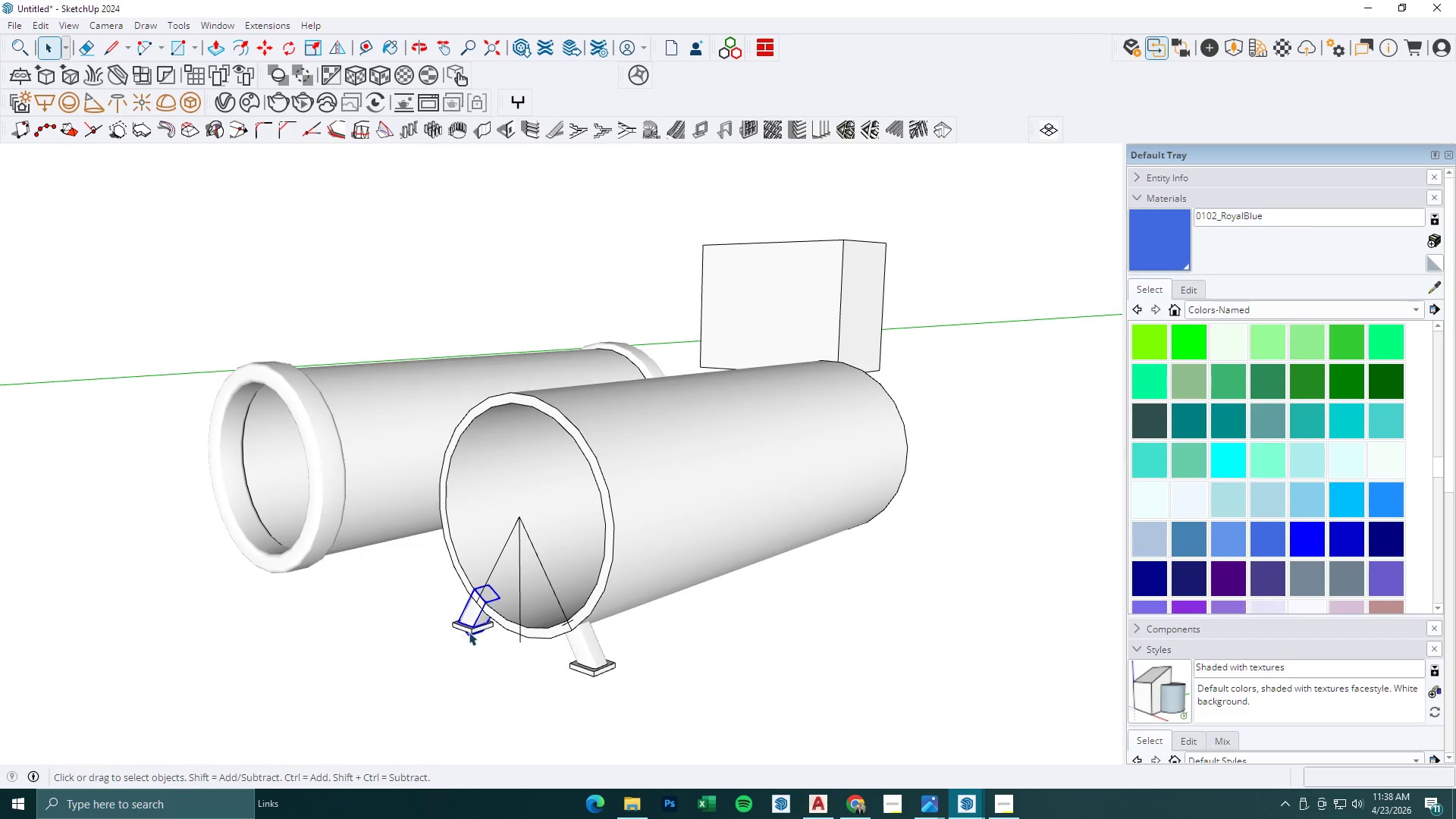 
hold_key(key=ControlLeft, duration=0.33)
right_click([592, 671])
 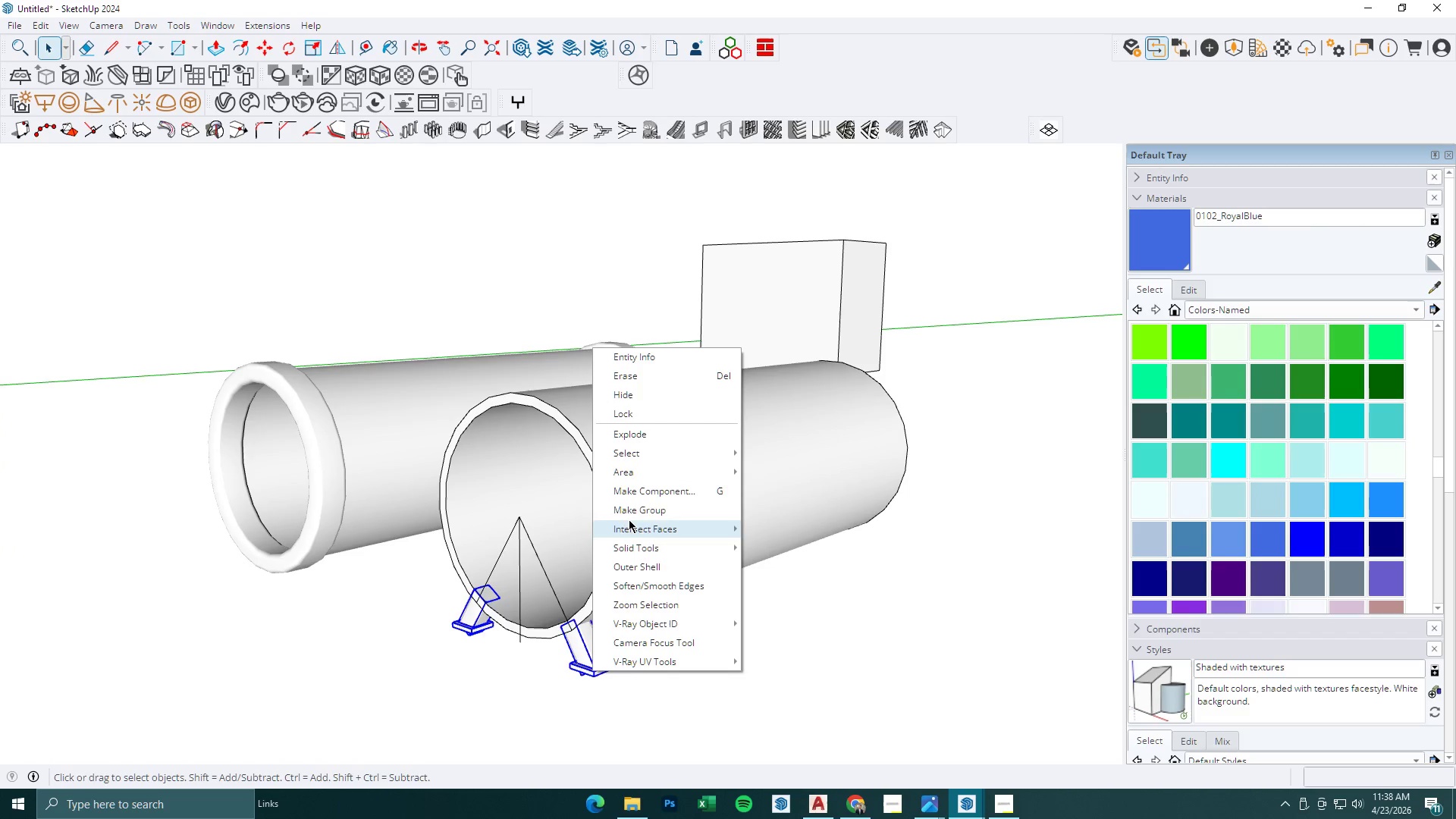 
left_click([632, 511])
 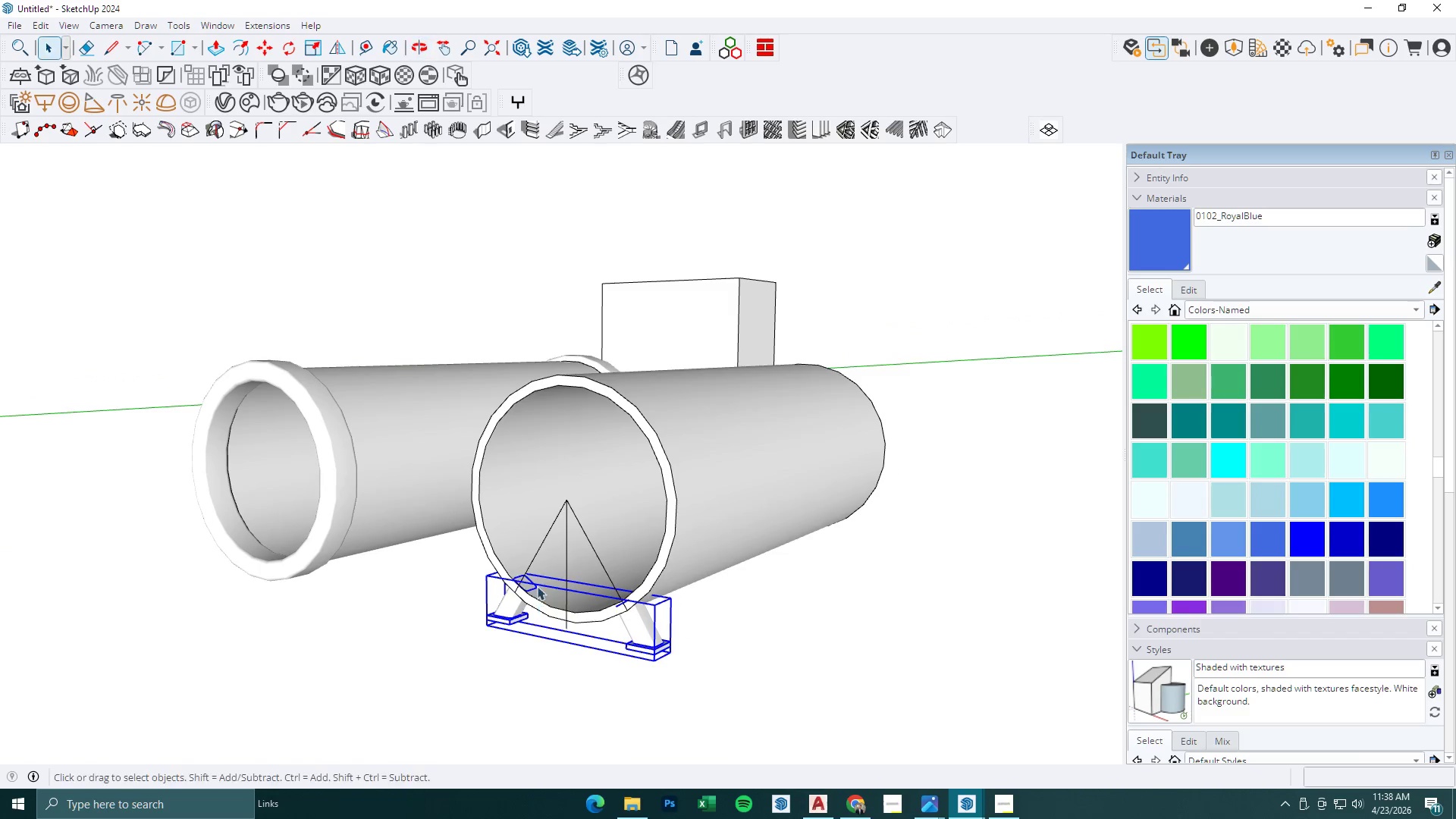 
key(M)
 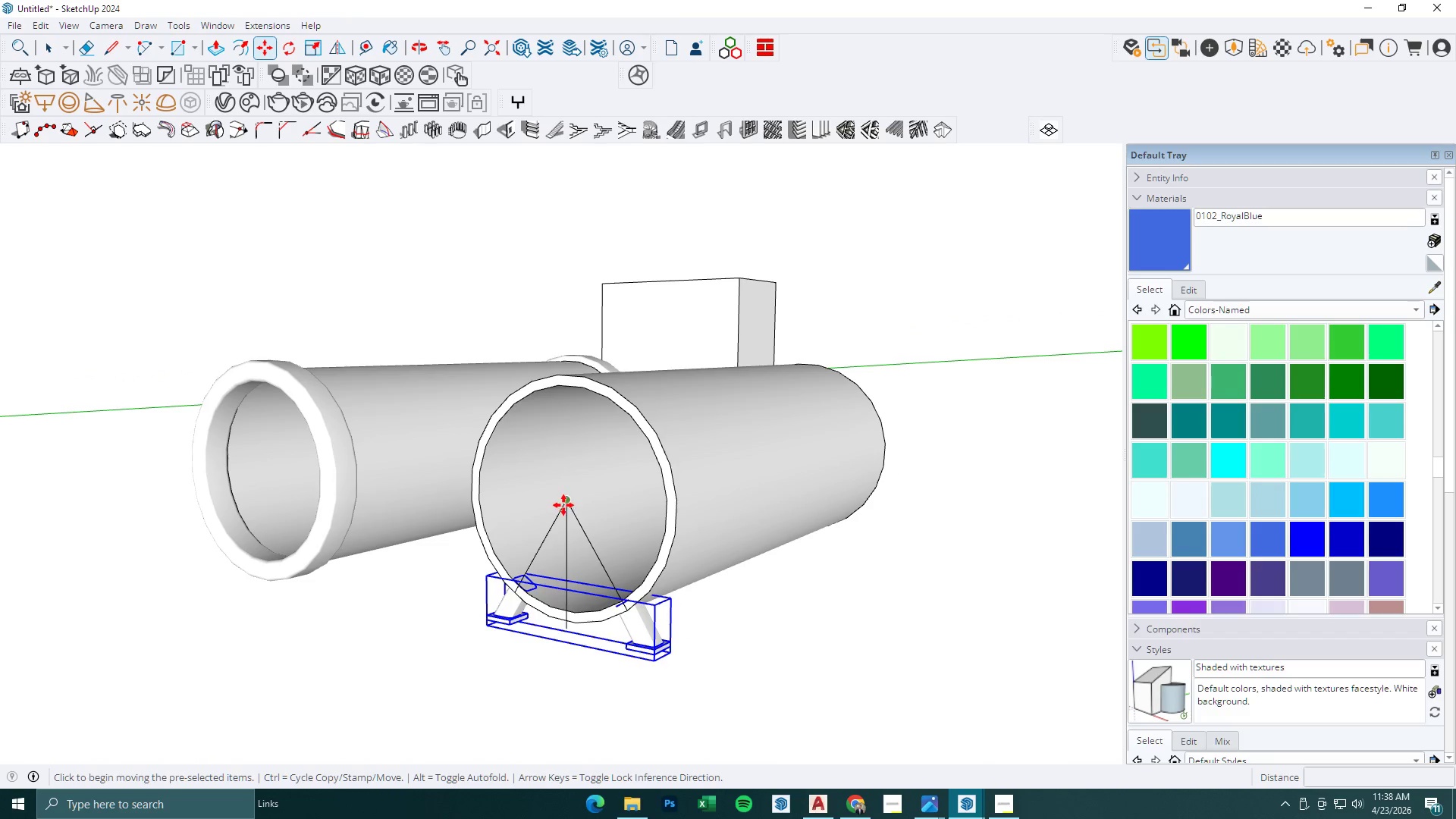 
left_click([563, 504])
 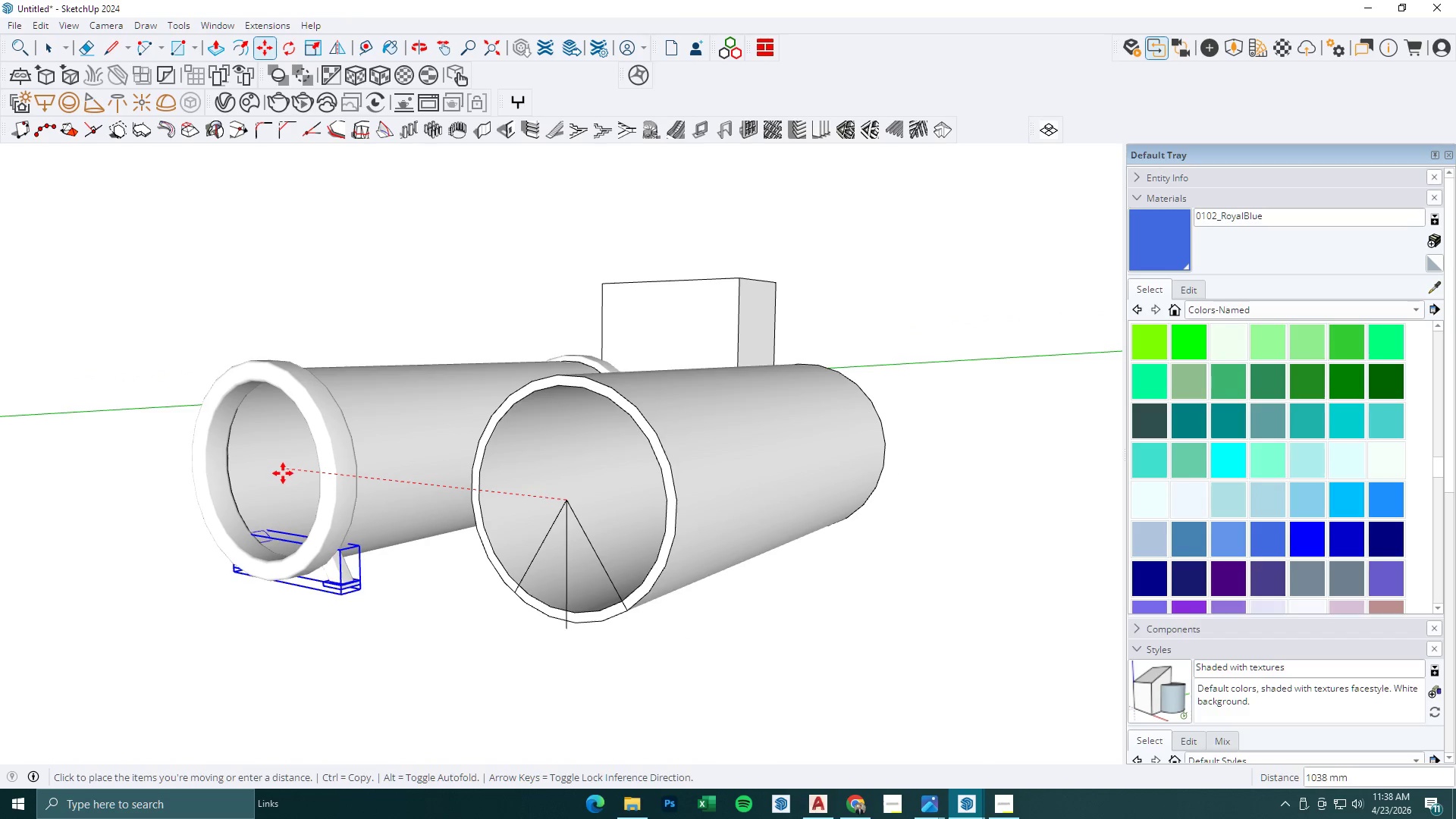 
key(Control+ControlLeft)
 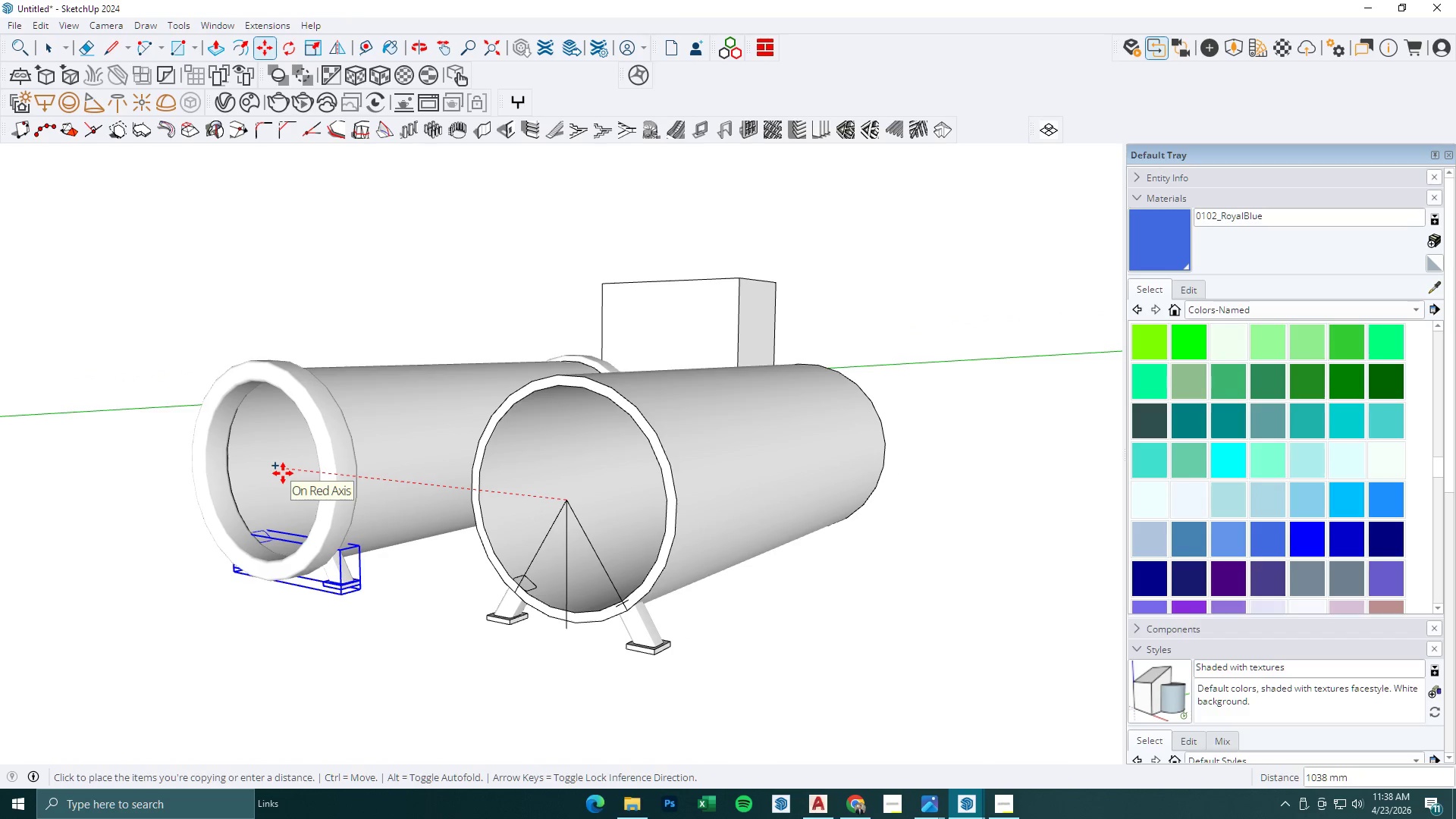 
hold_key(key=ShiftLeft, duration=1.47)
 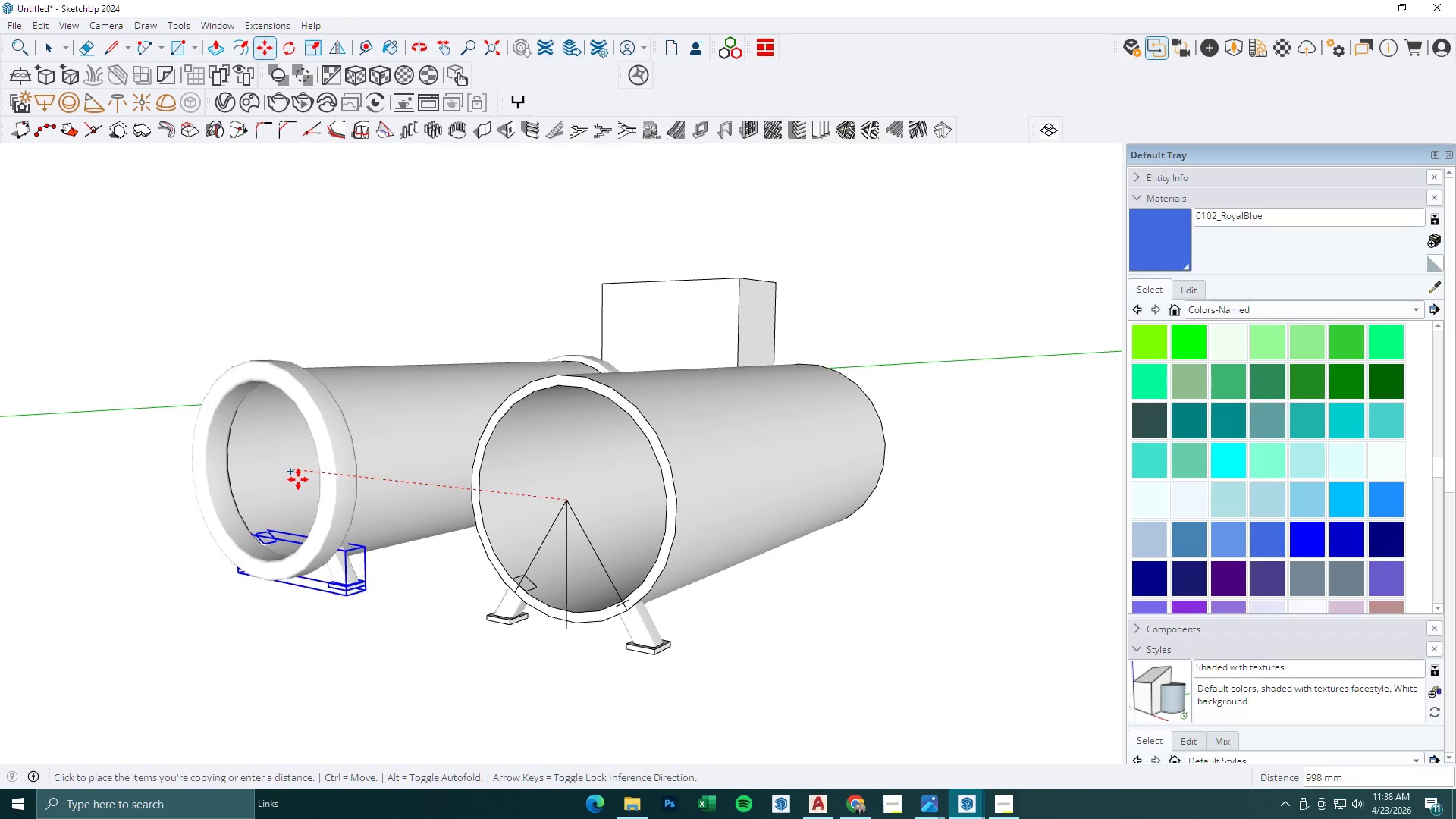 
key(Space)
 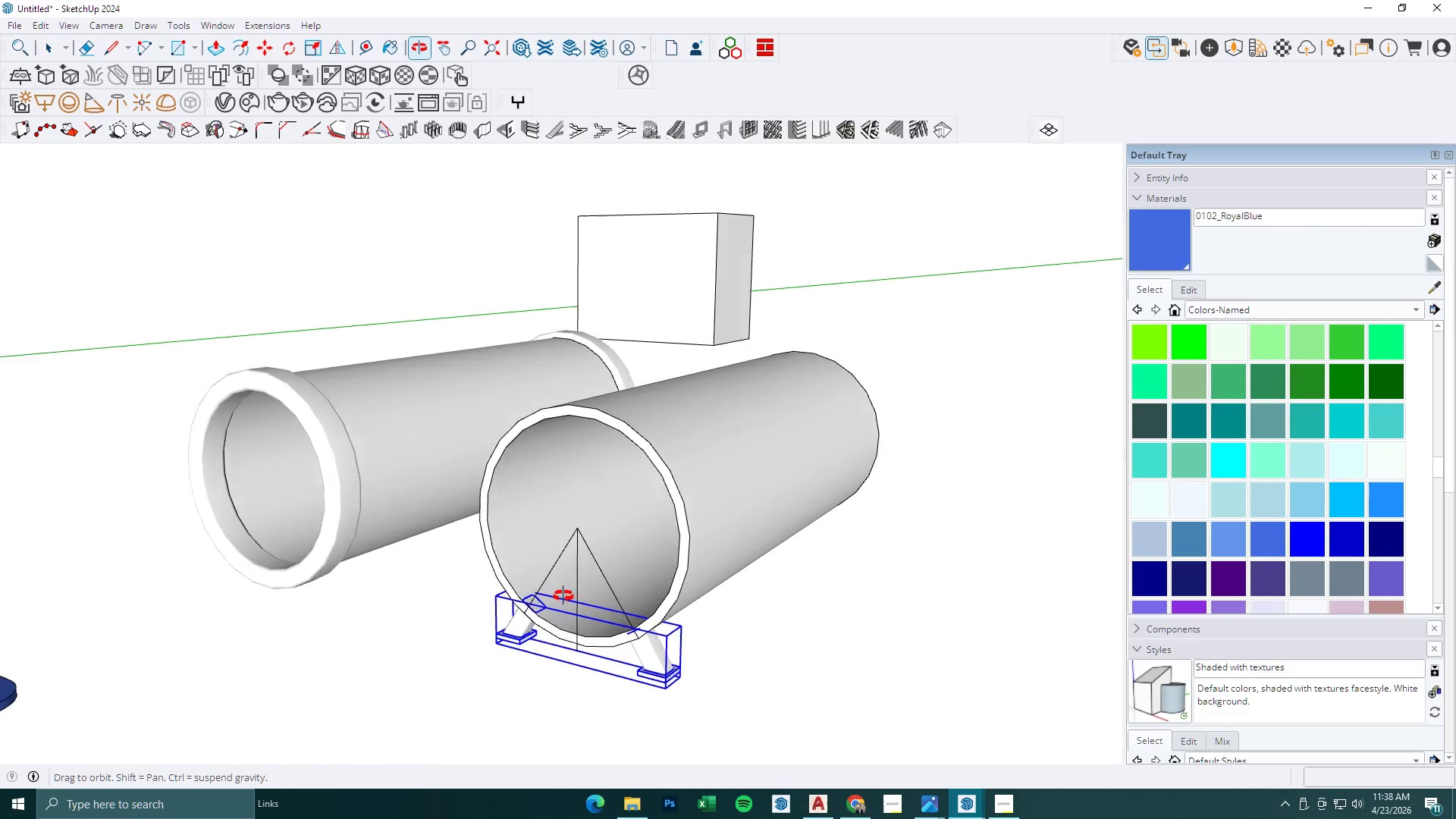 
double_click([274, 472])
 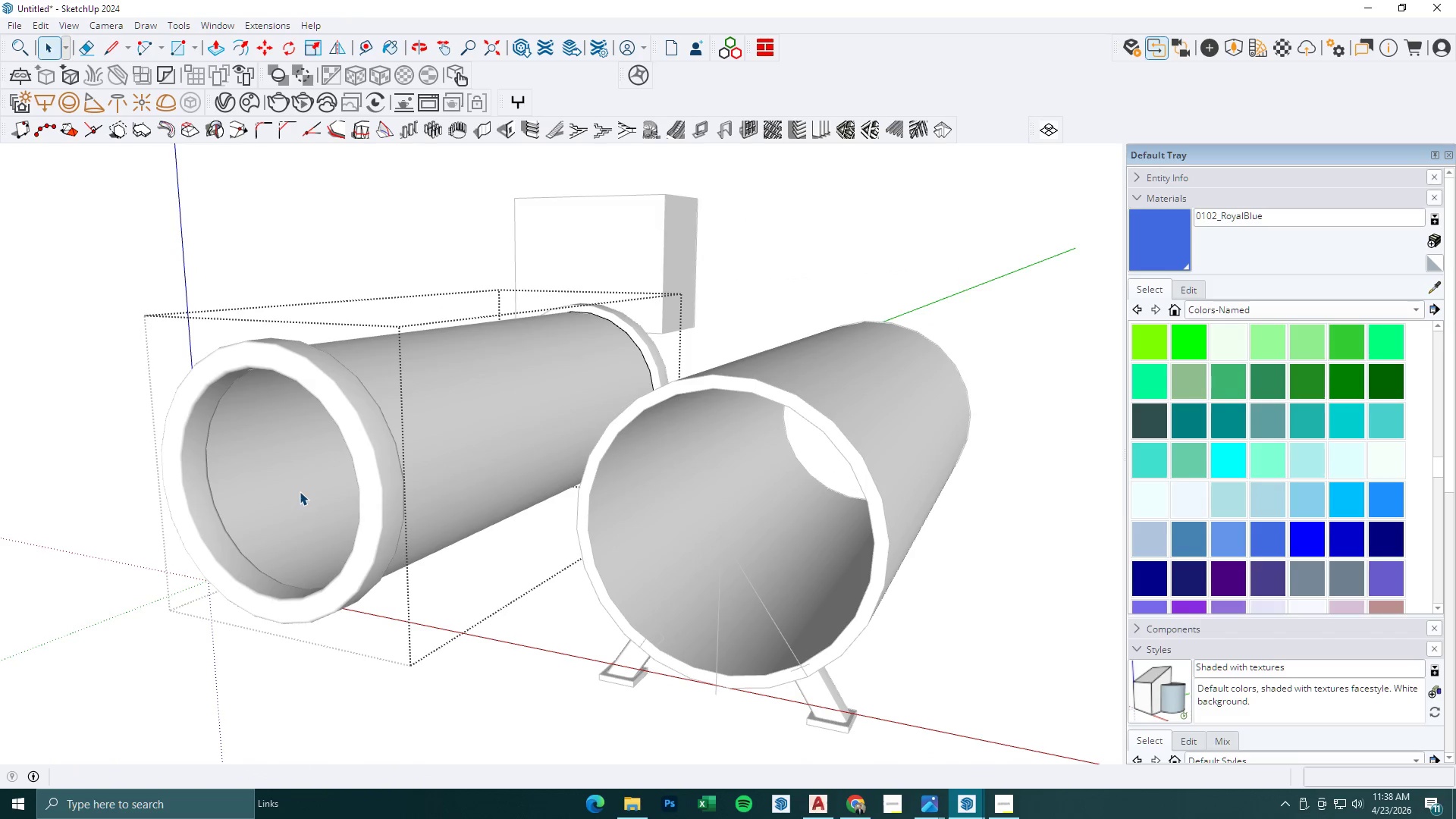 
scroll: coordinate [259, 493], scroll_direction: up, amount: 2.0
 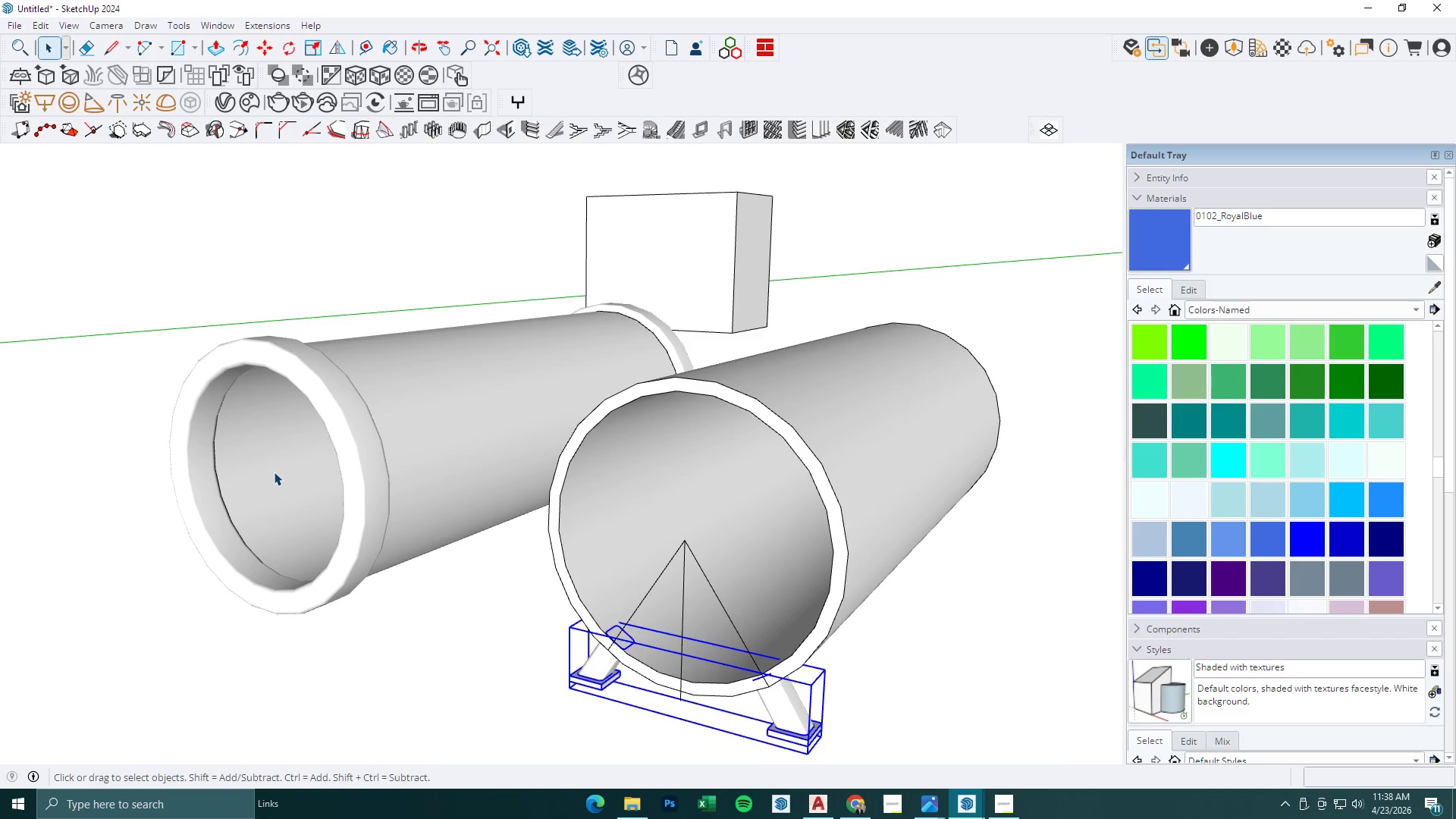 
key(L)
 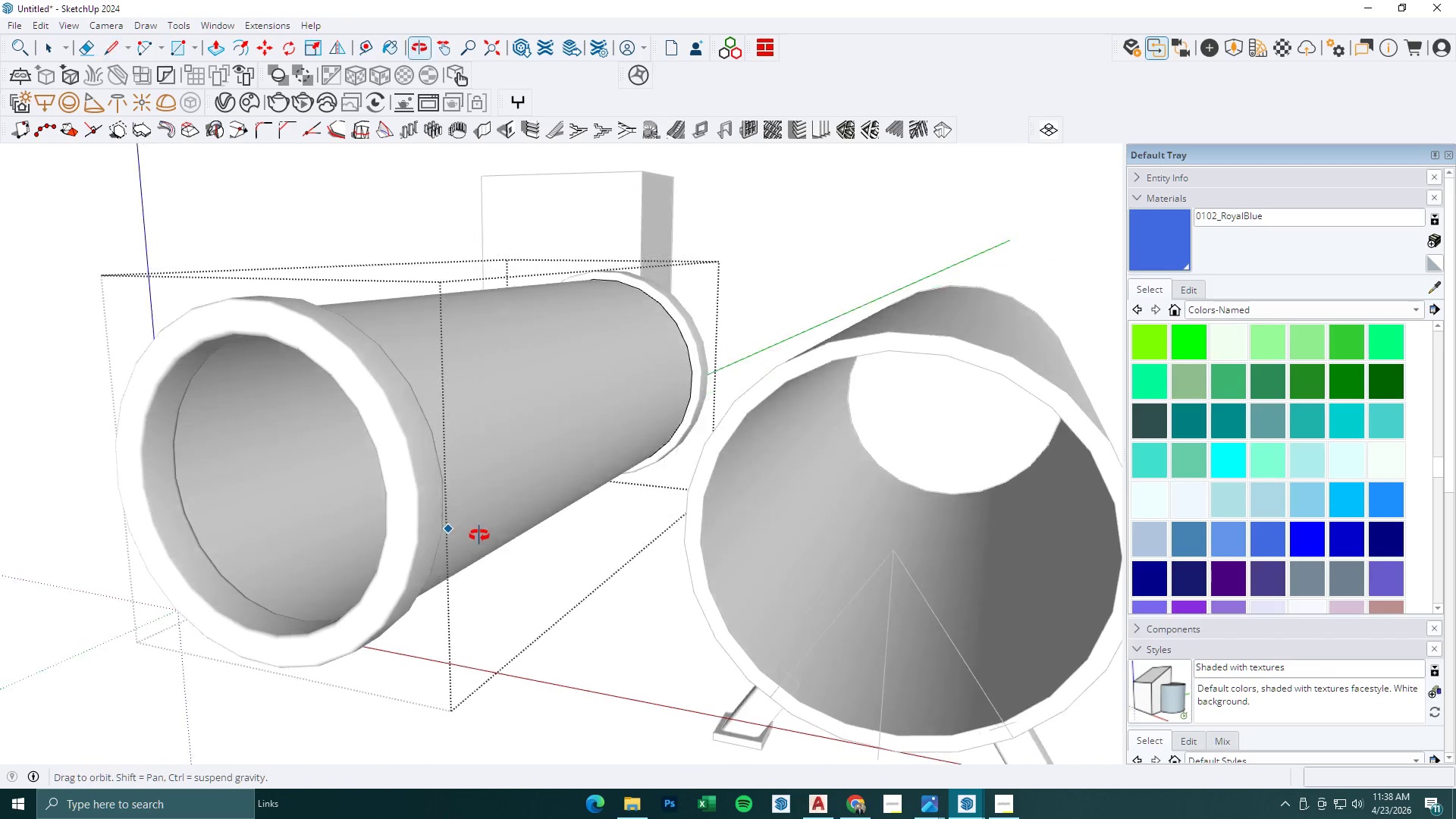 
scroll: coordinate [306, 491], scroll_direction: up, amount: 2.0
 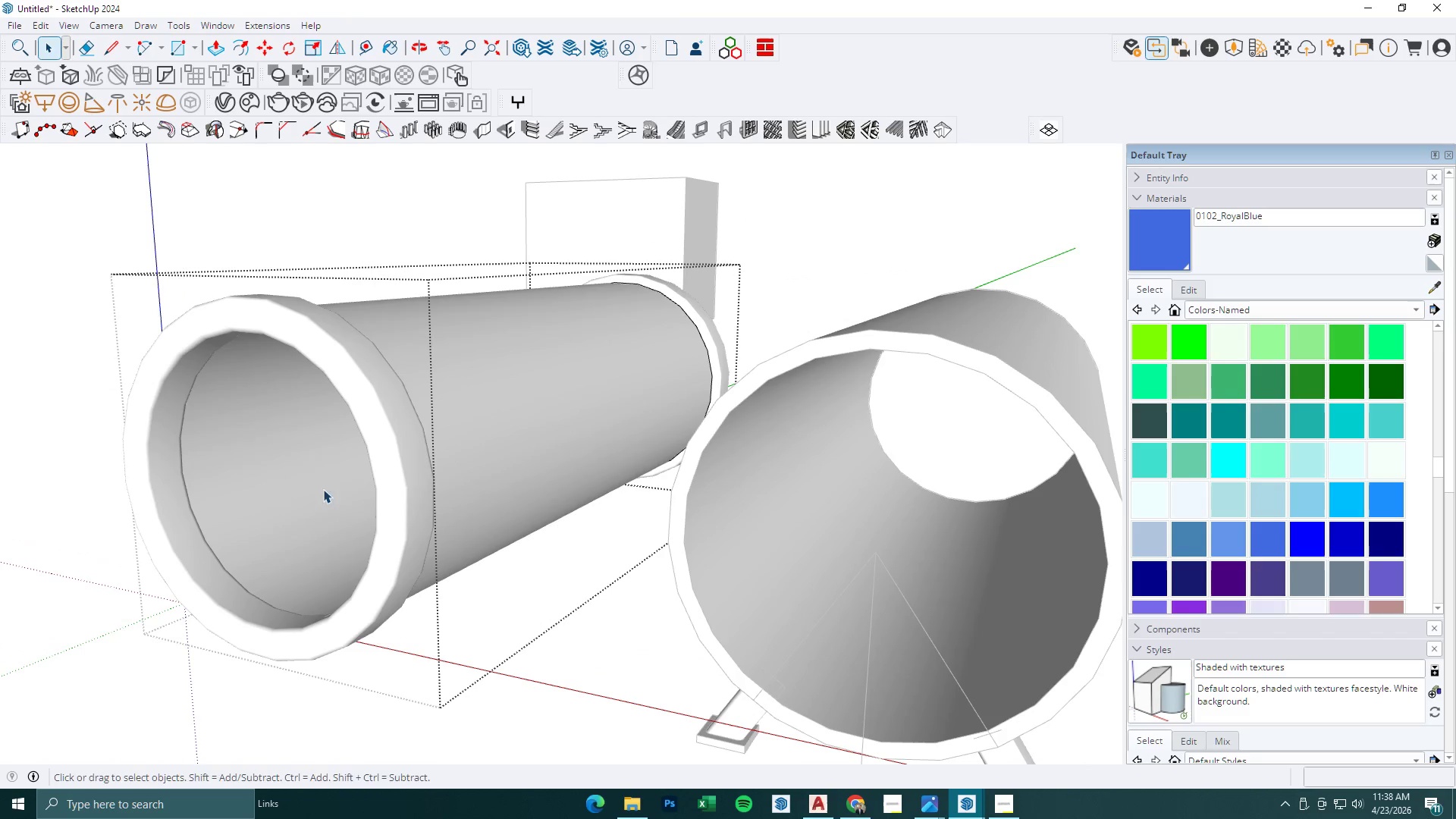 
key(Space)
 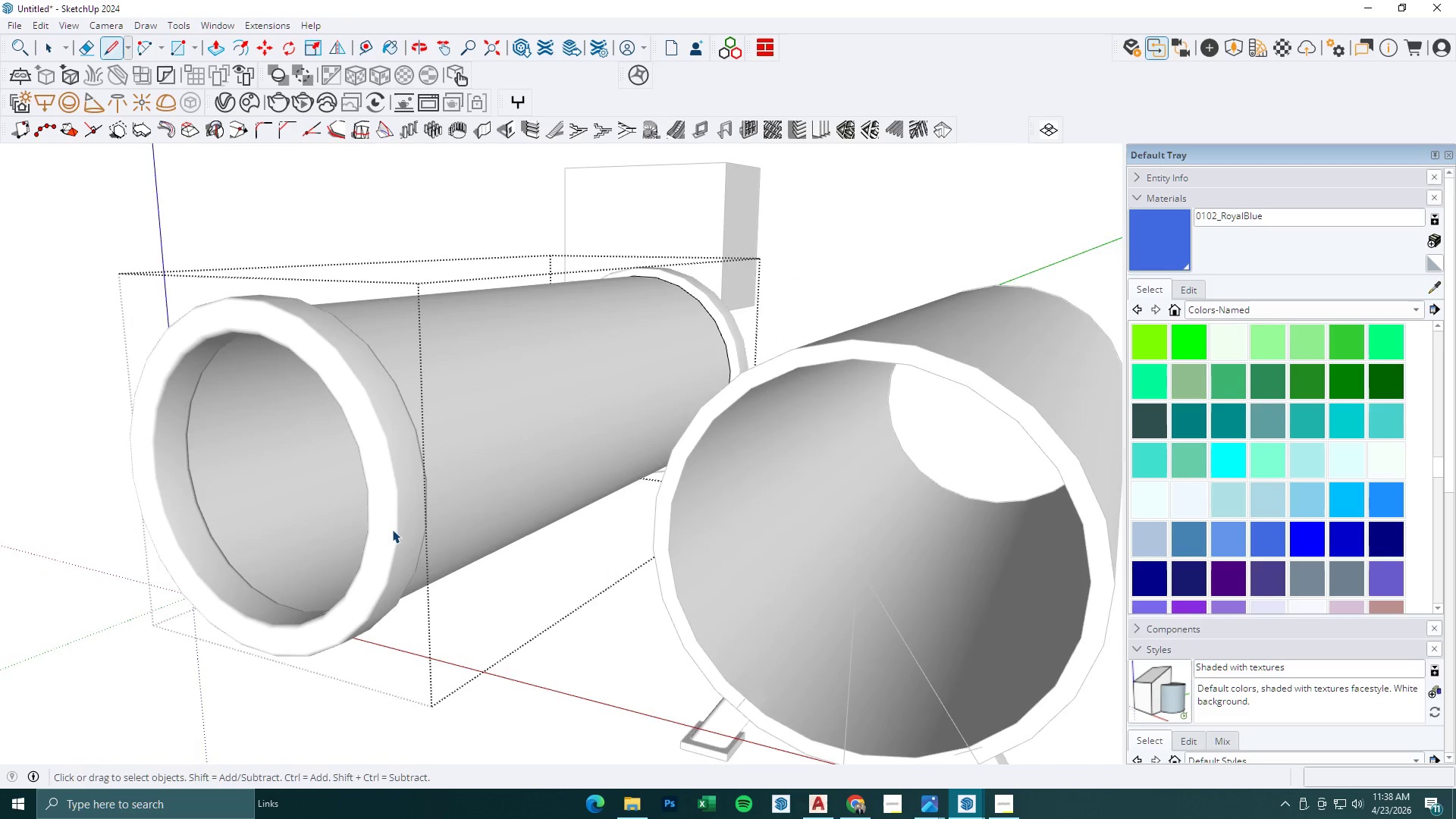 
key(Escape)
 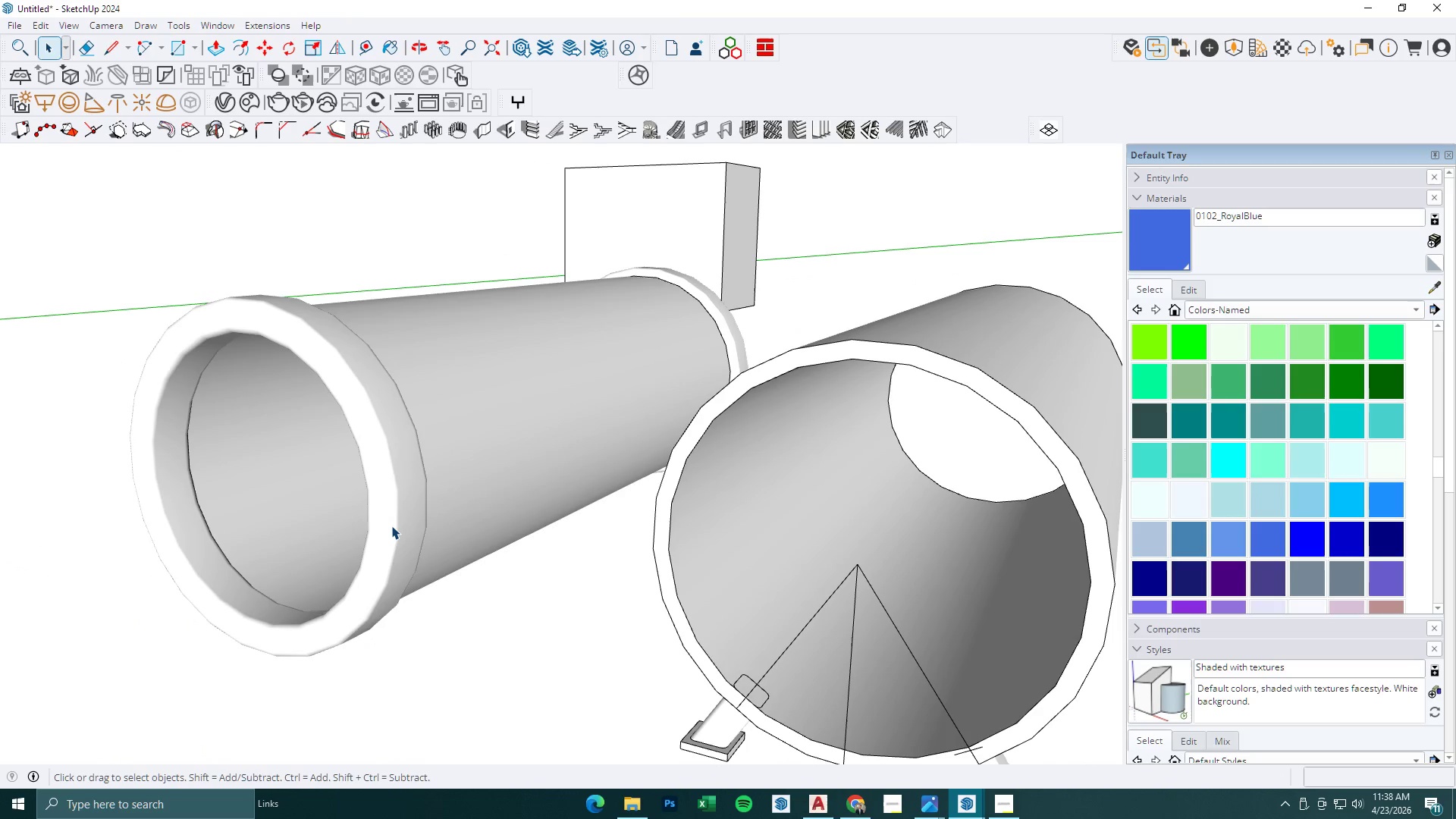 
key(Escape)
 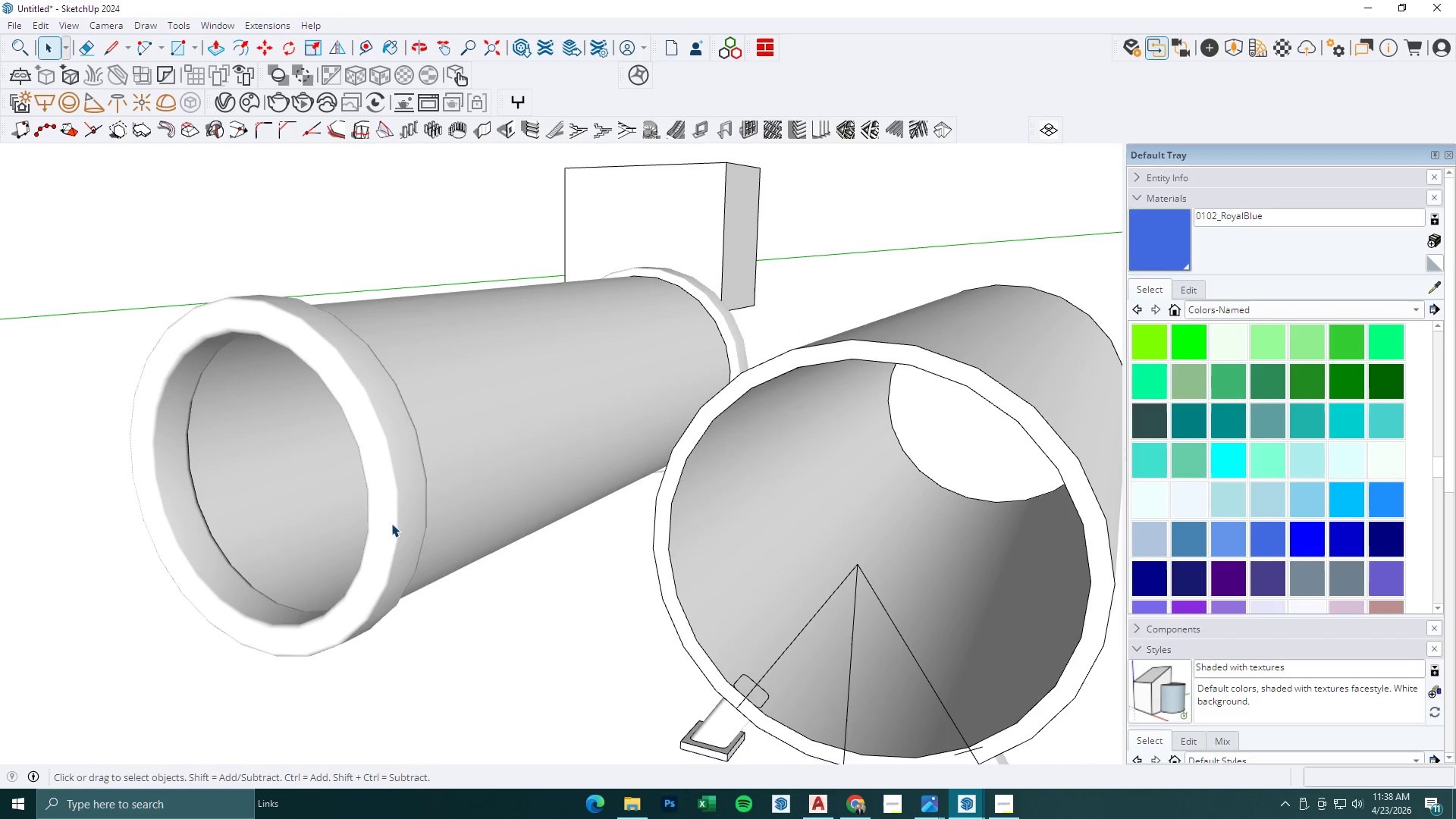 
left_click([391, 523])
 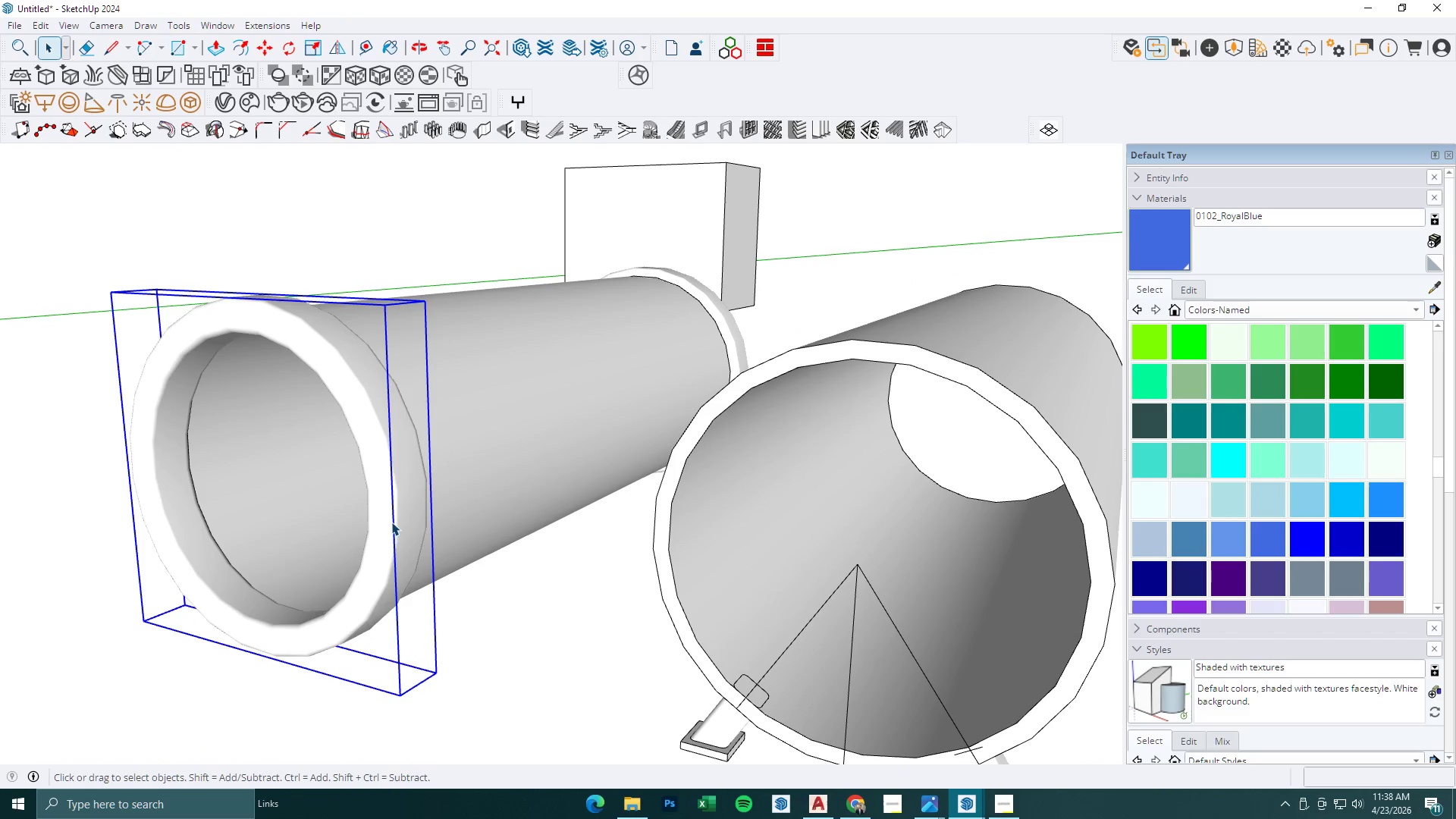 
key(Escape)
 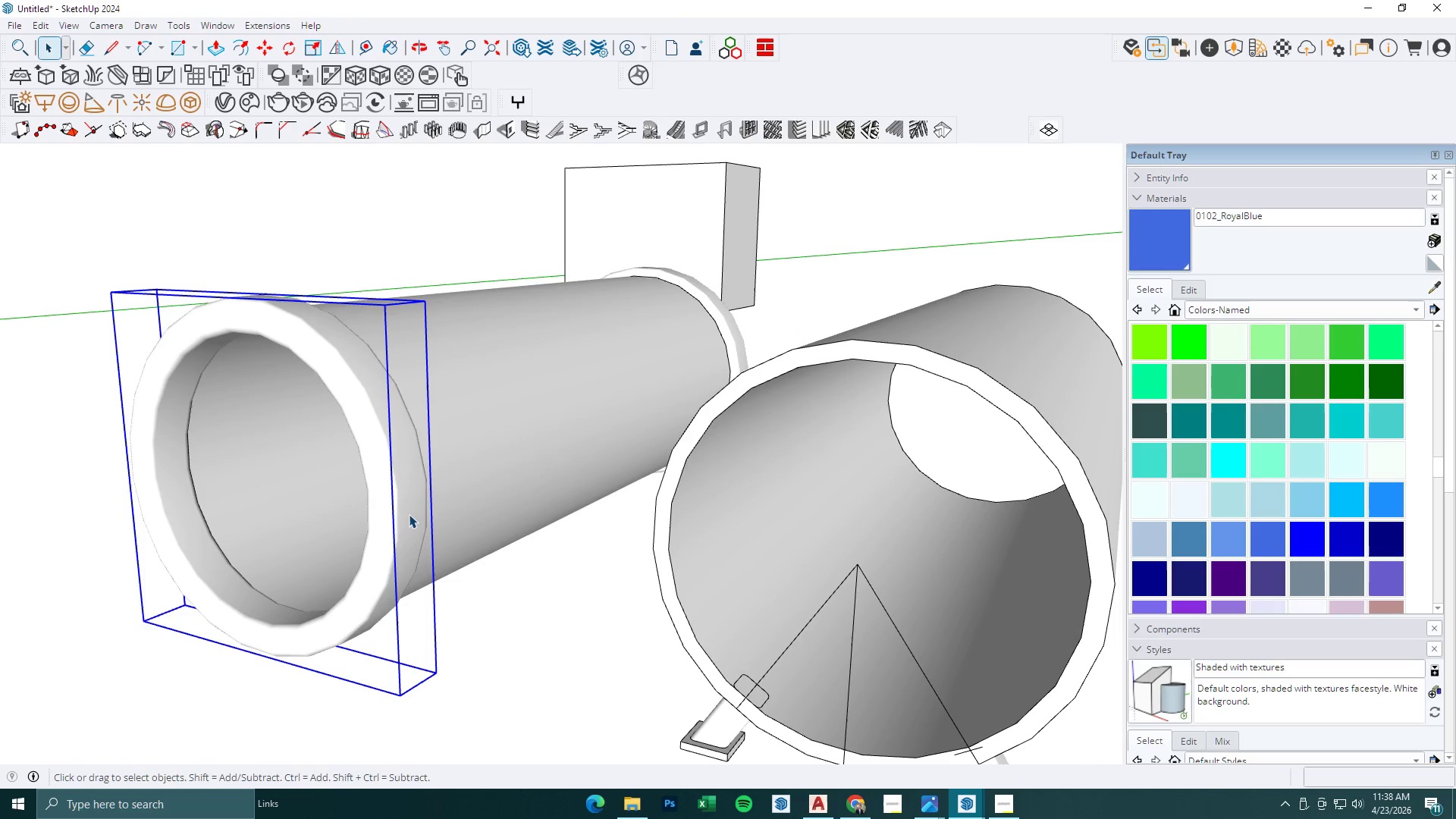 
key(Escape)
 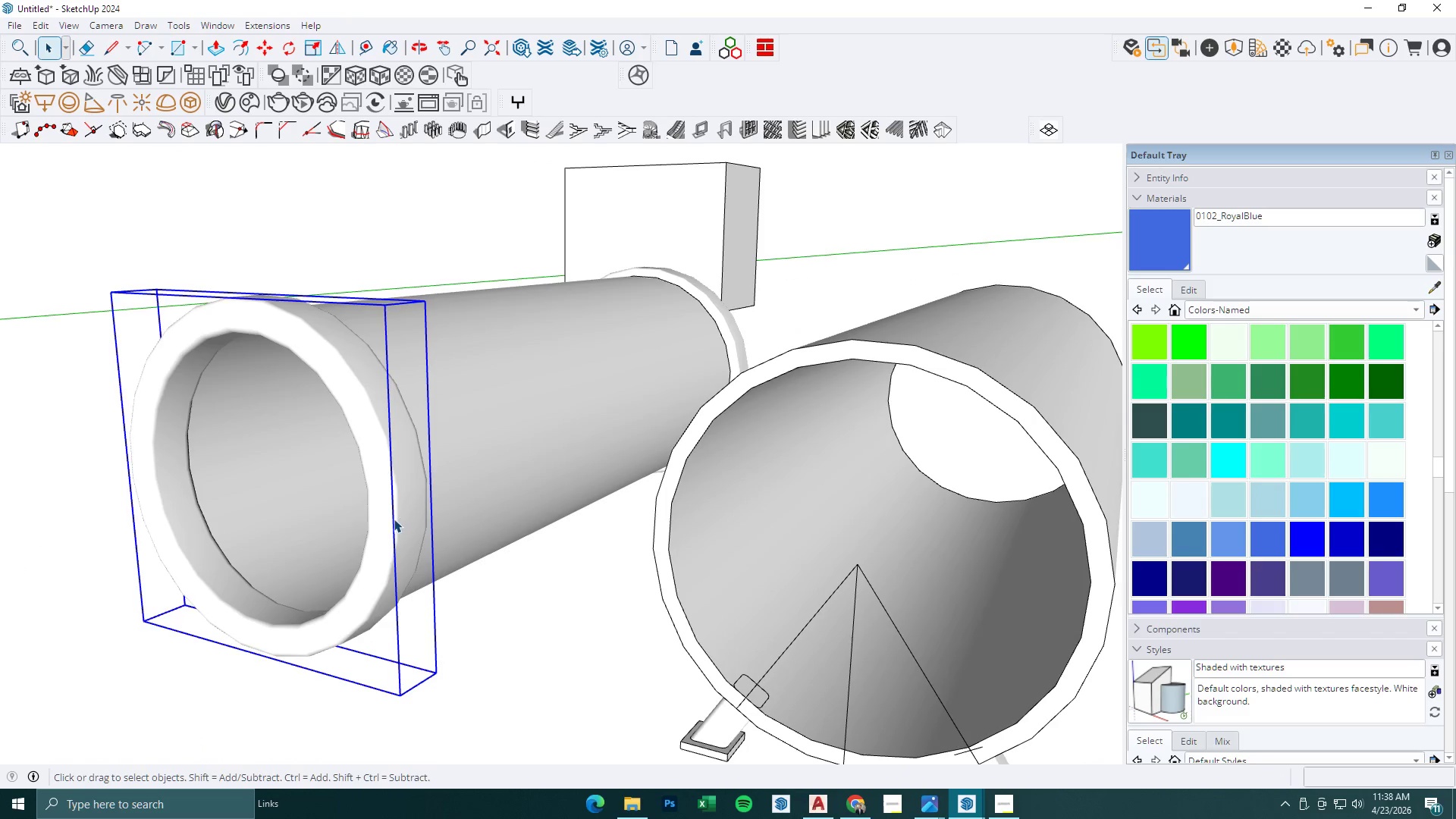 
key(M)
 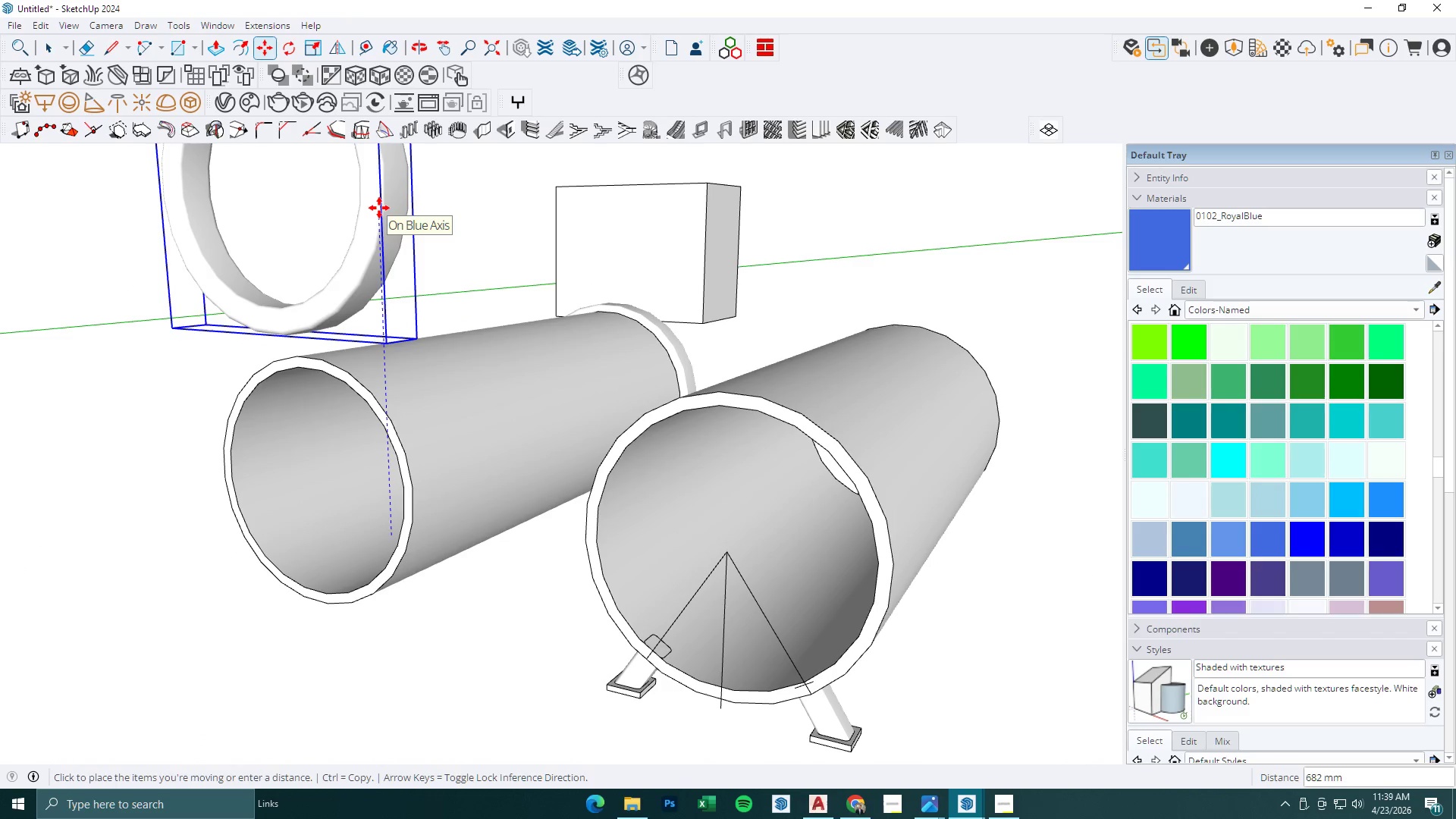 
scroll: coordinate [394, 520], scroll_direction: down, amount: 3.0
 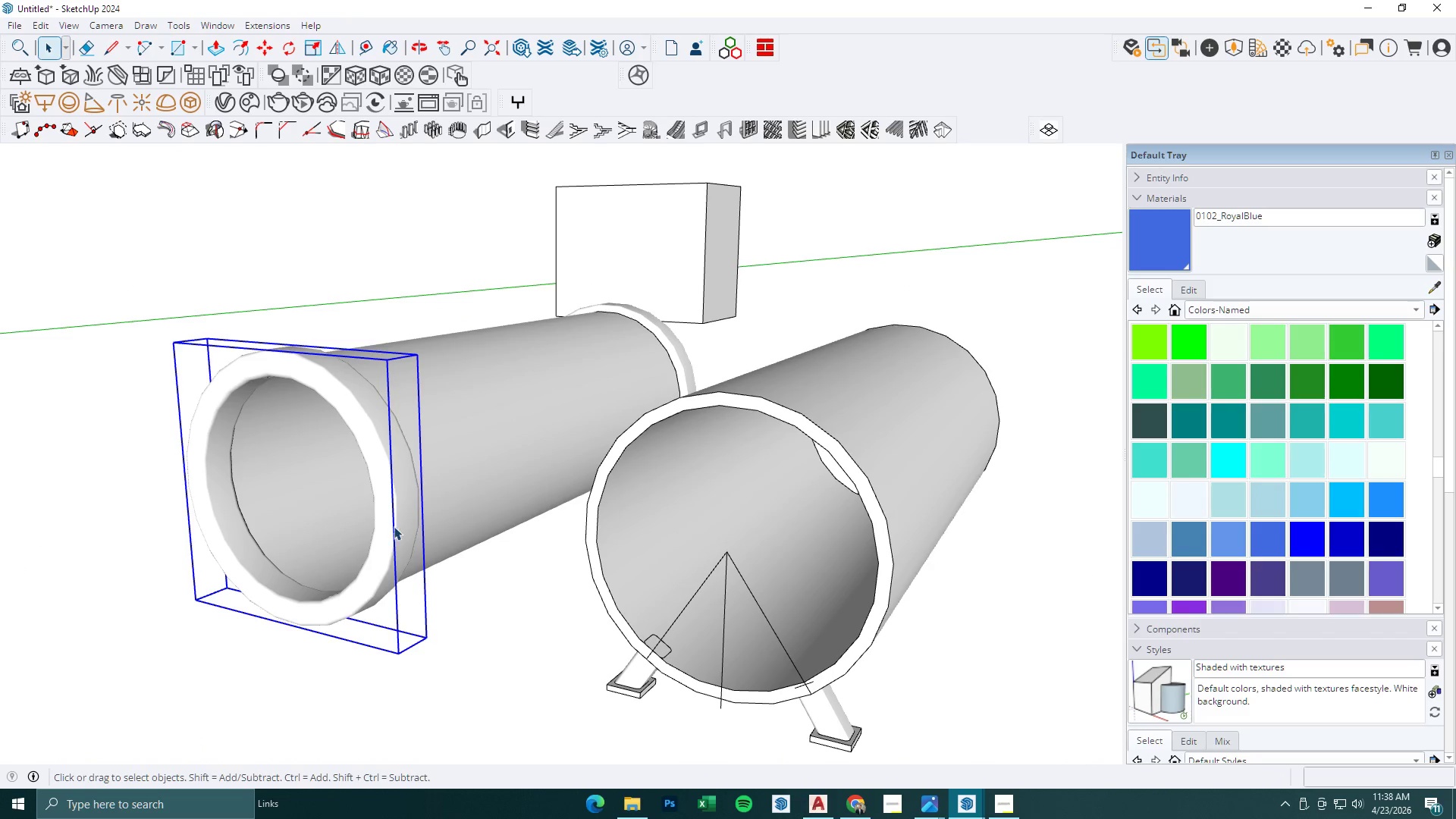 
key(Numpad7)
 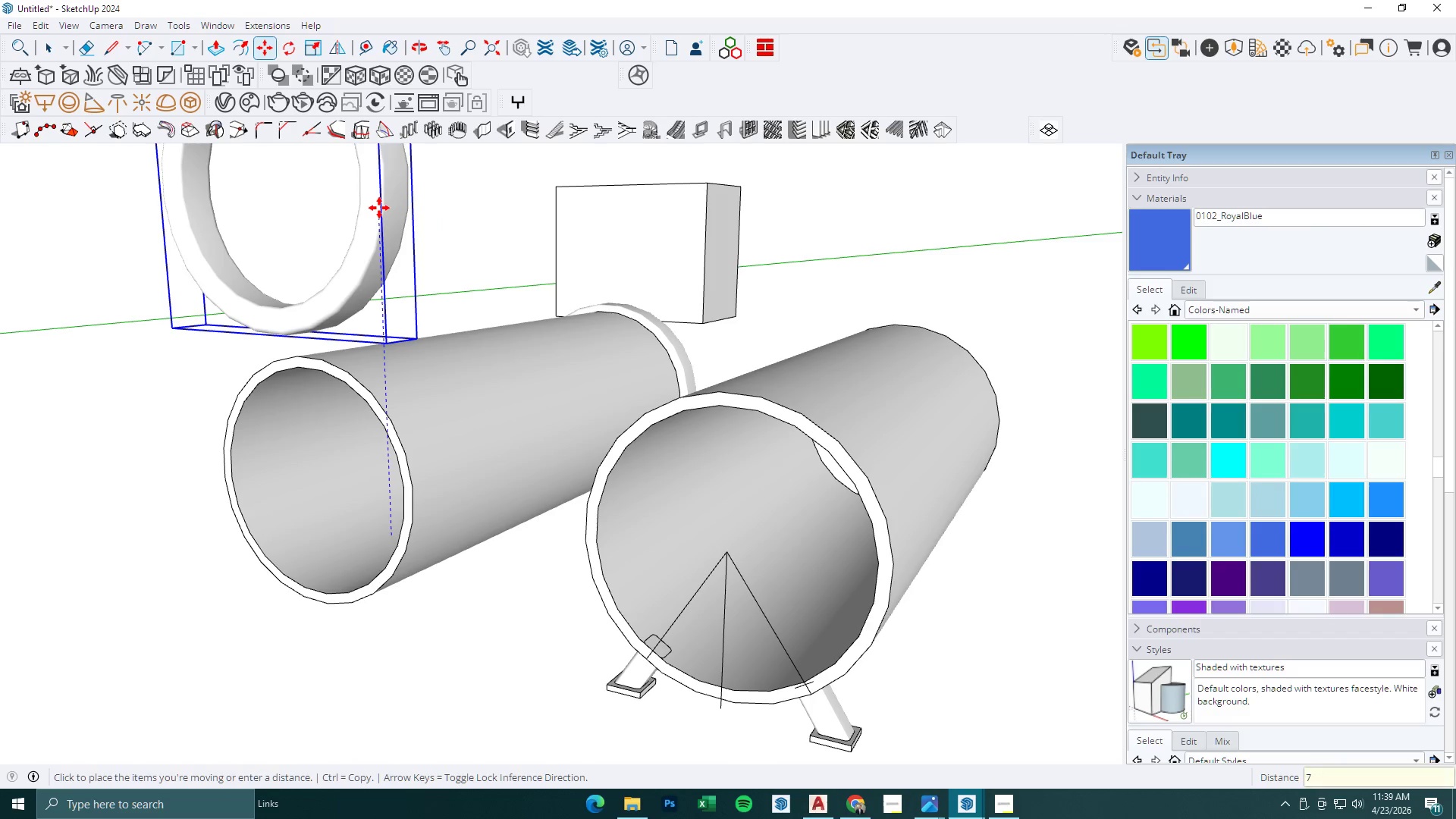 
key(Numpad0)
 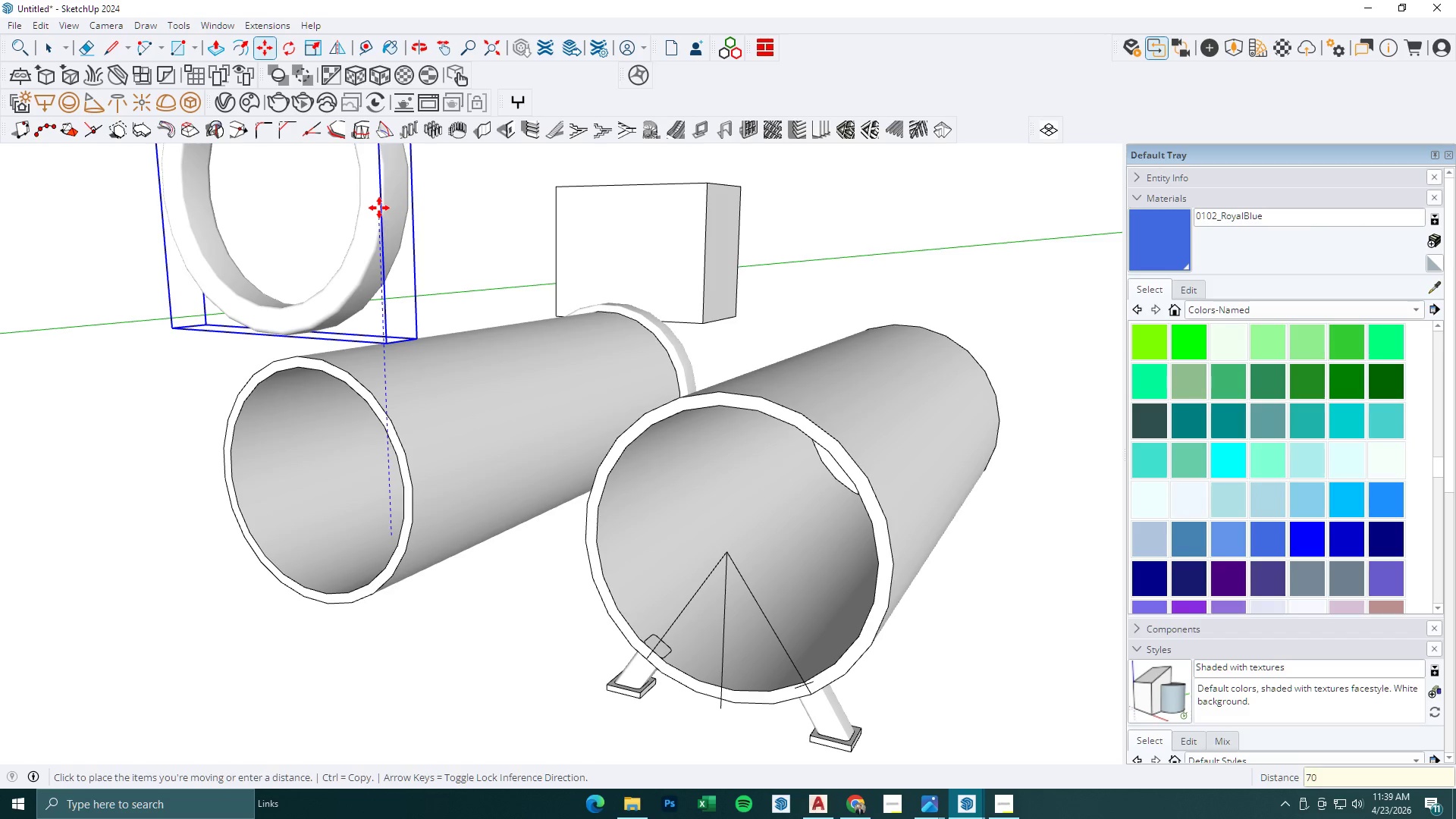 
key(Numpad0)
 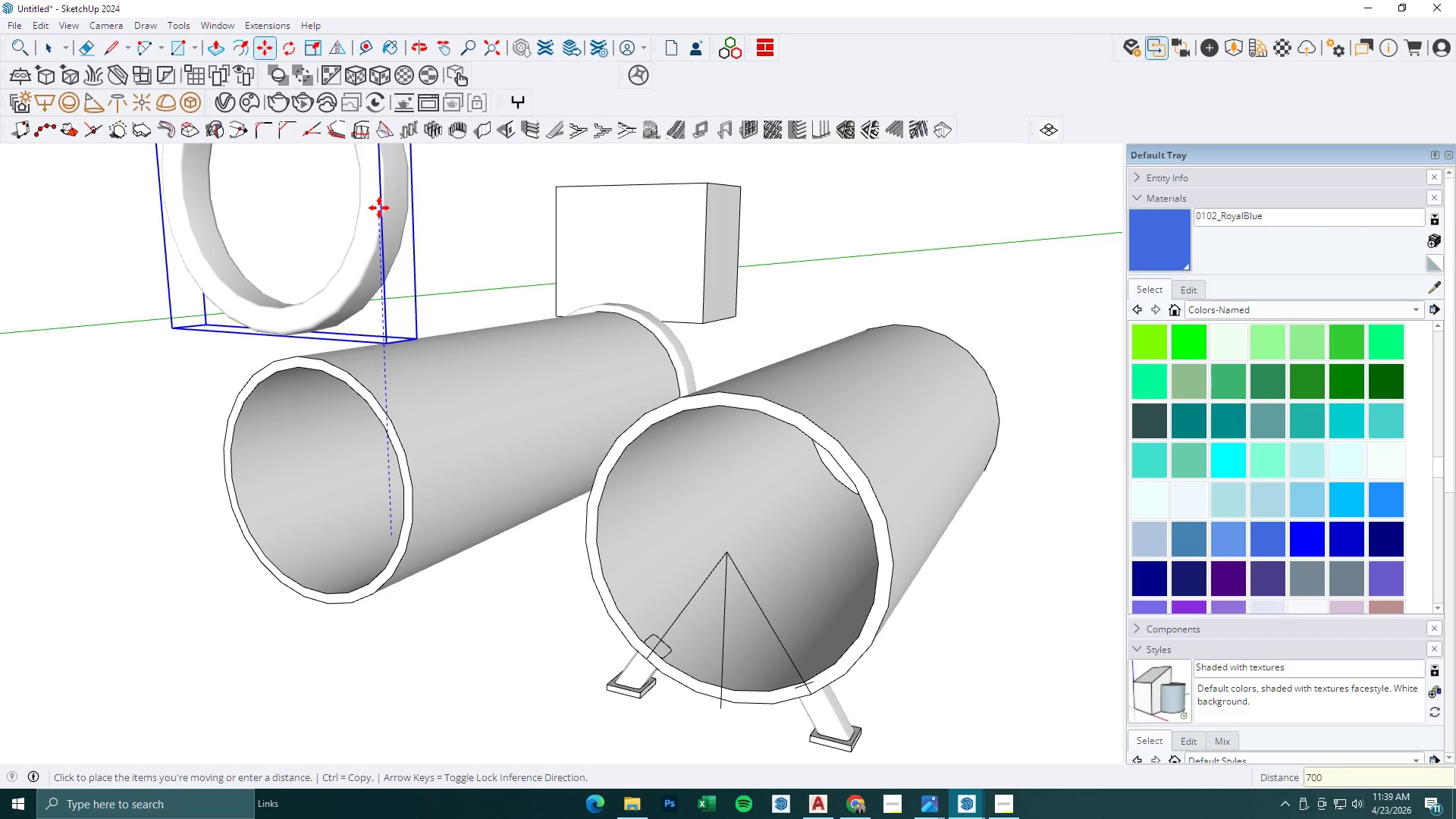 
key(NumpadEnter)
 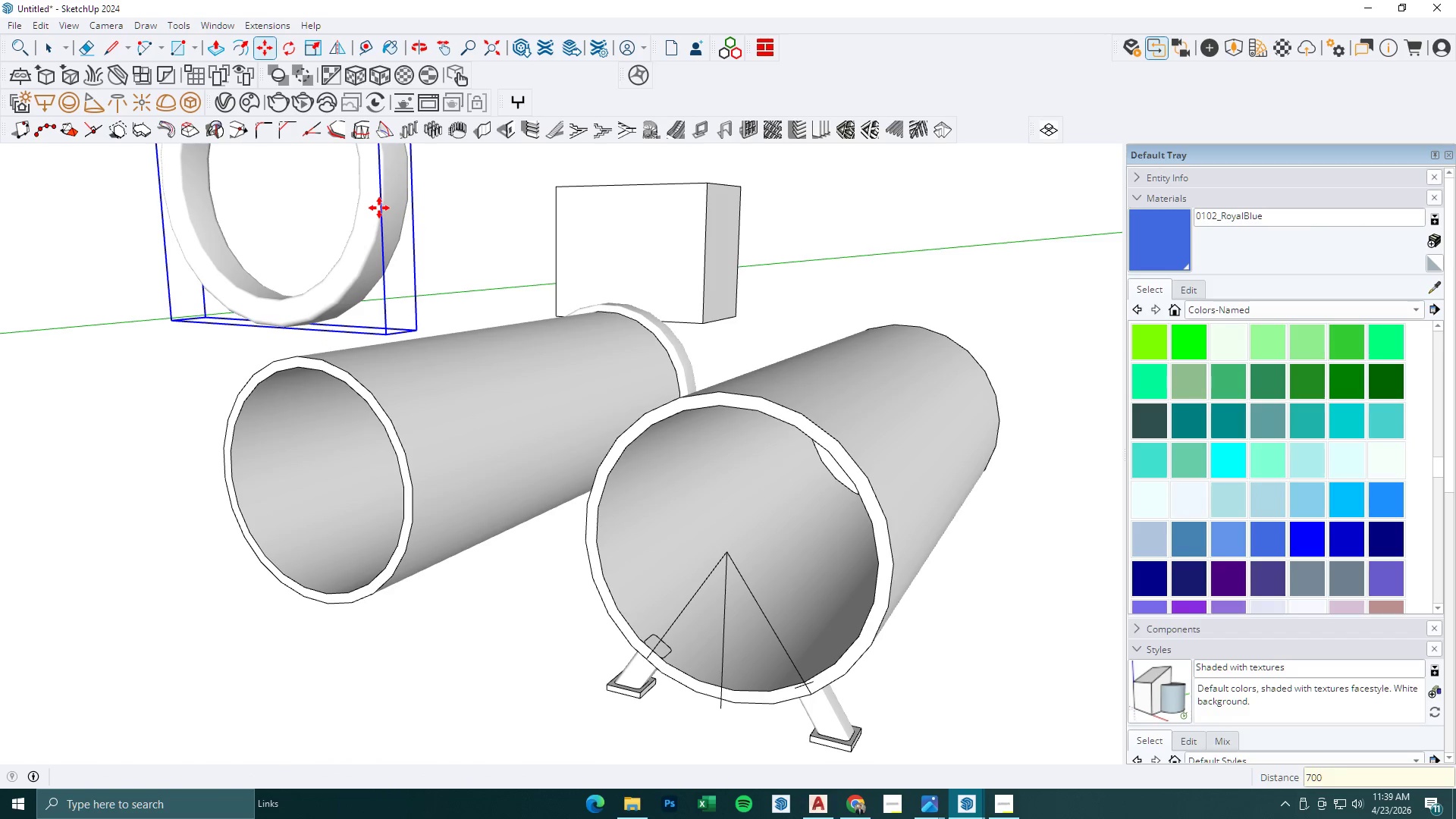 
key(Space)
 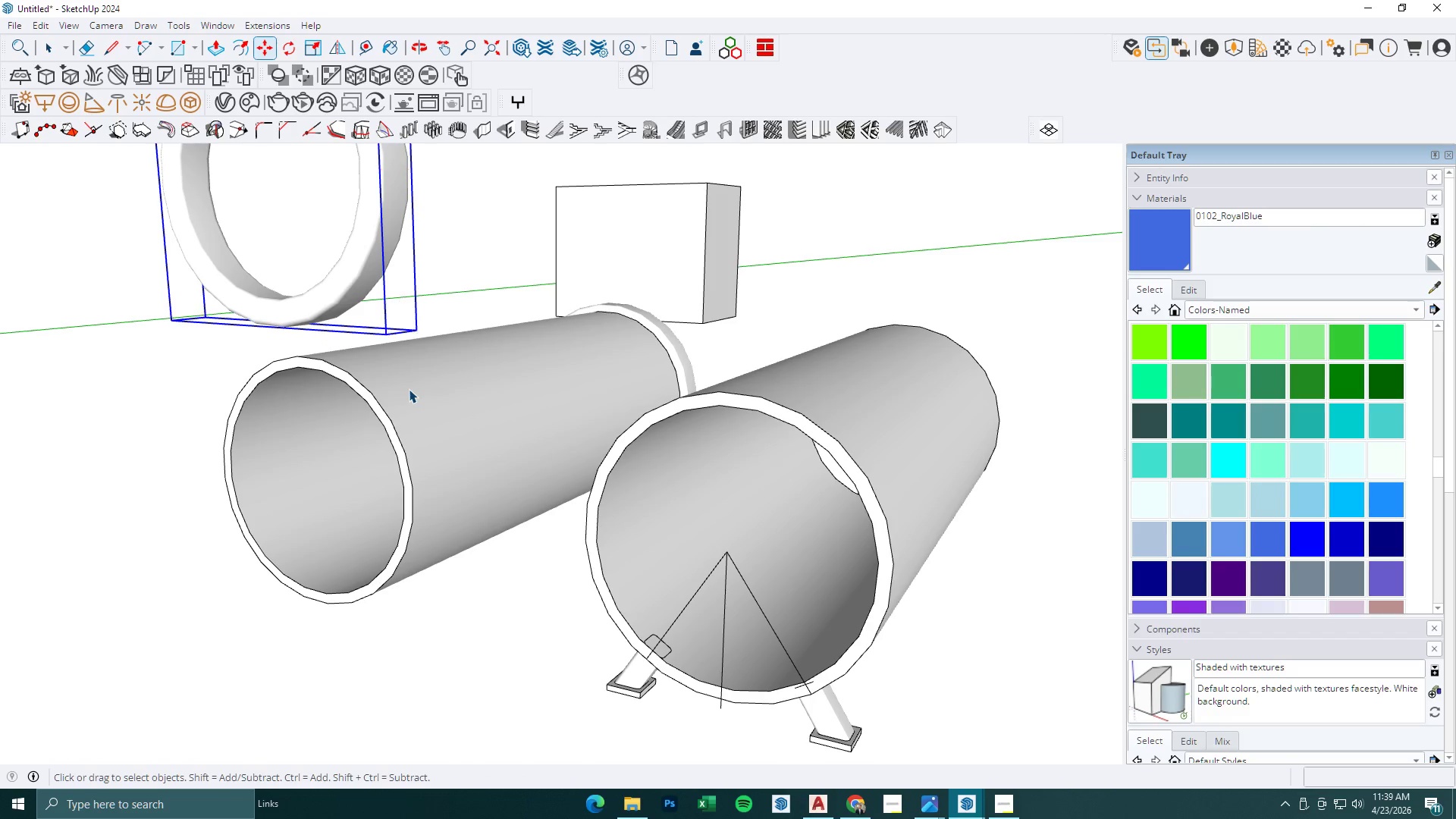 
double_click([409, 389])
 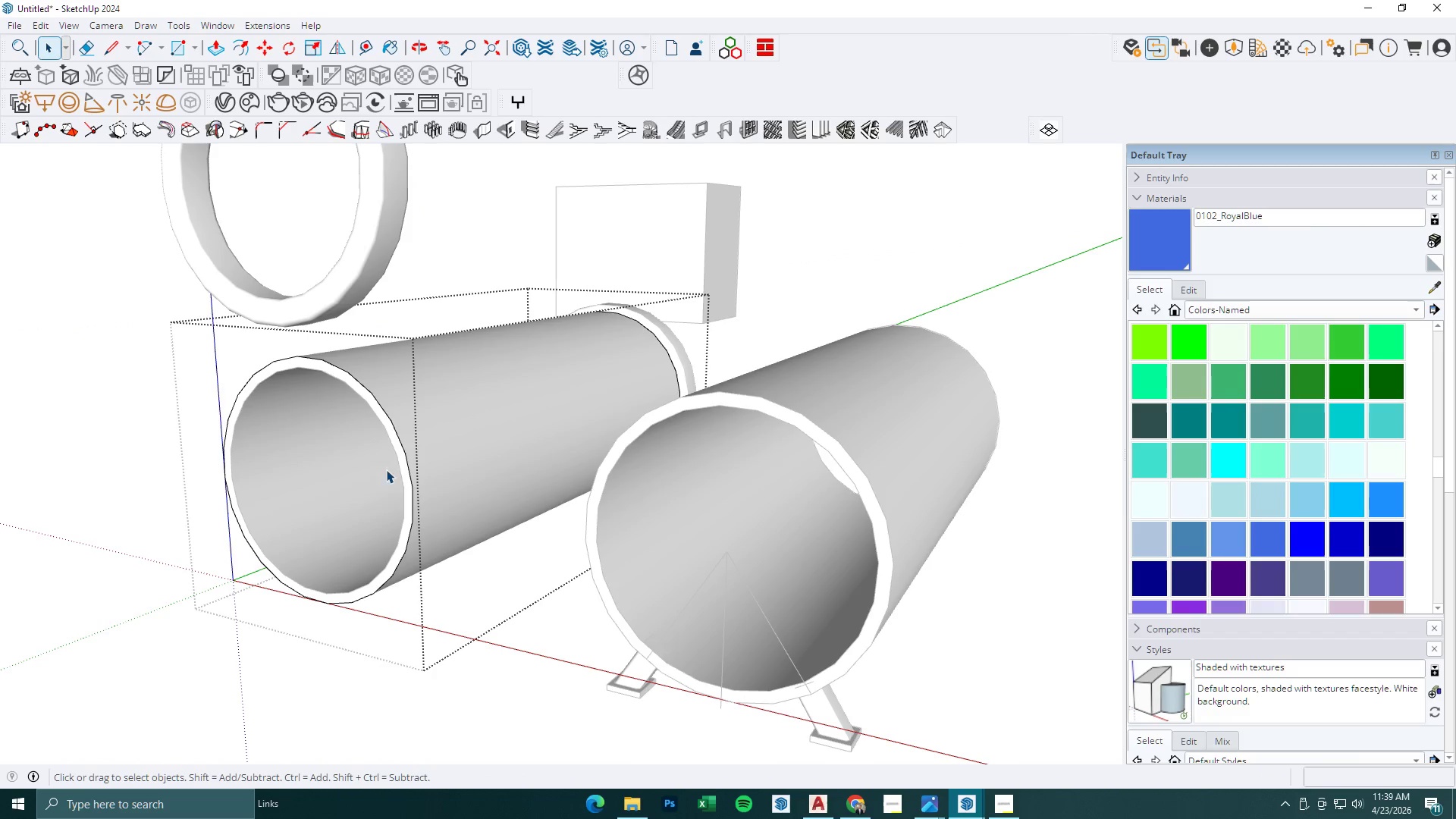 
key(L)
 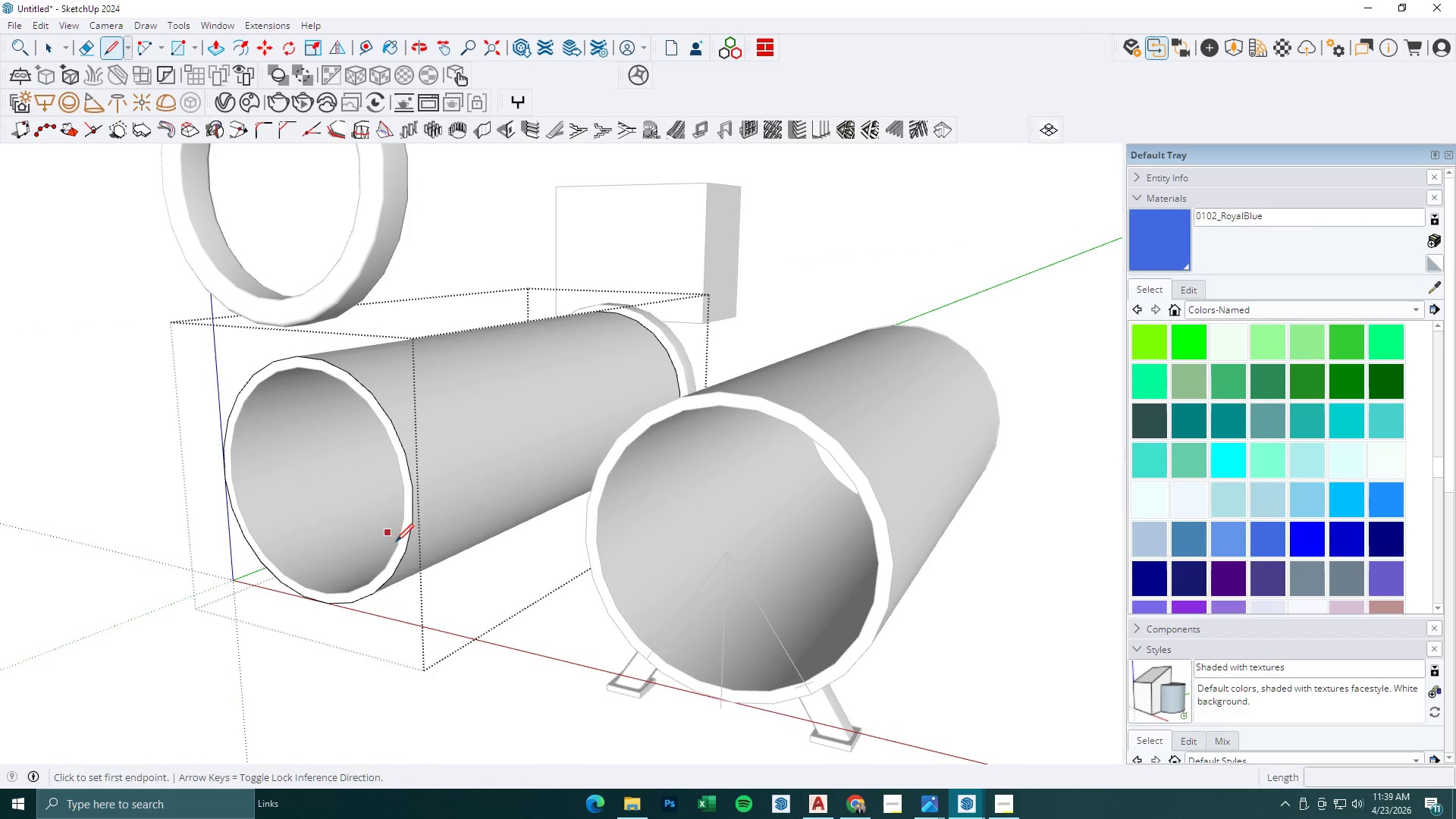 
left_click([398, 544])
 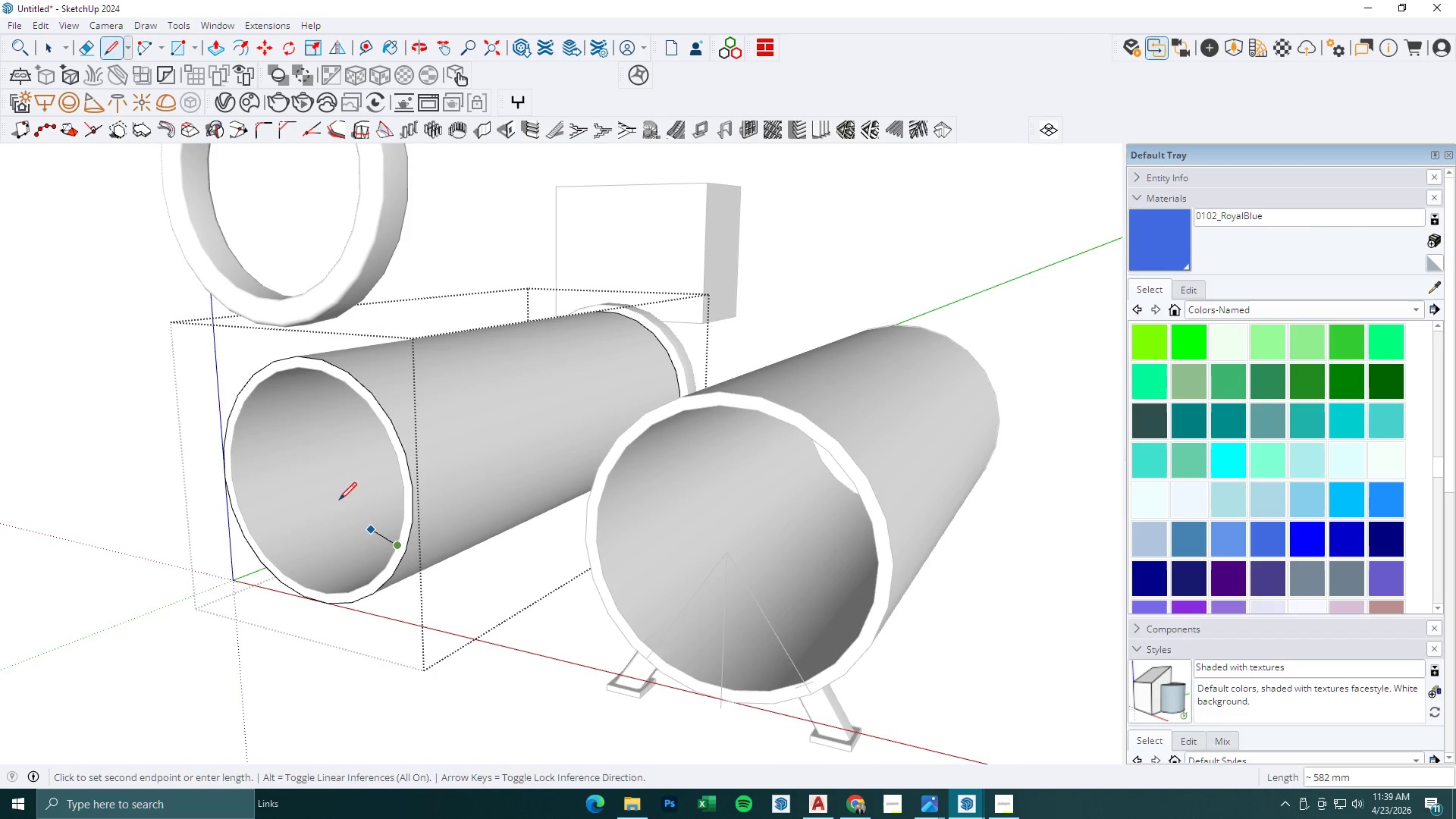 
key(Escape)
 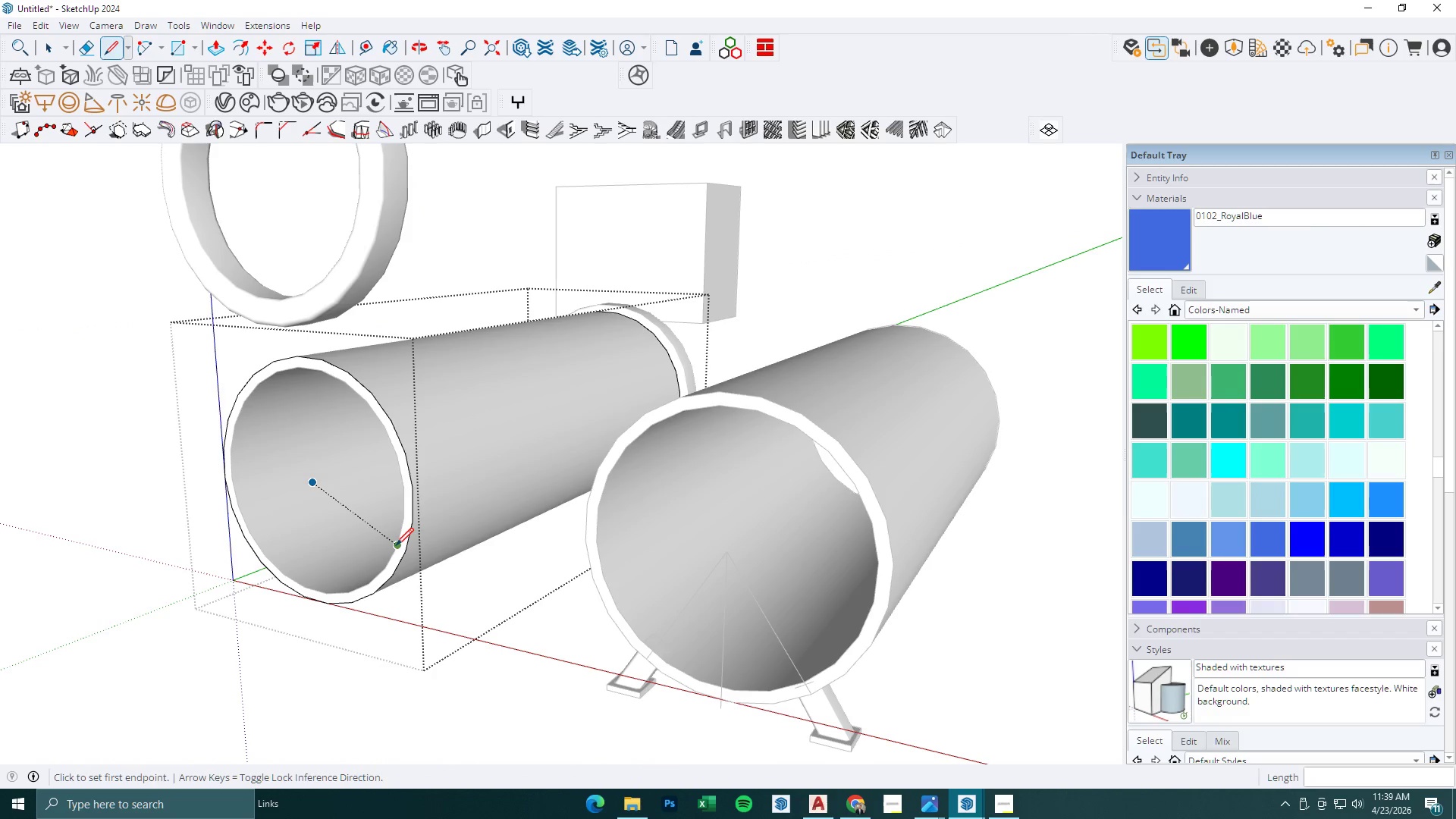 
left_click([396, 545])
 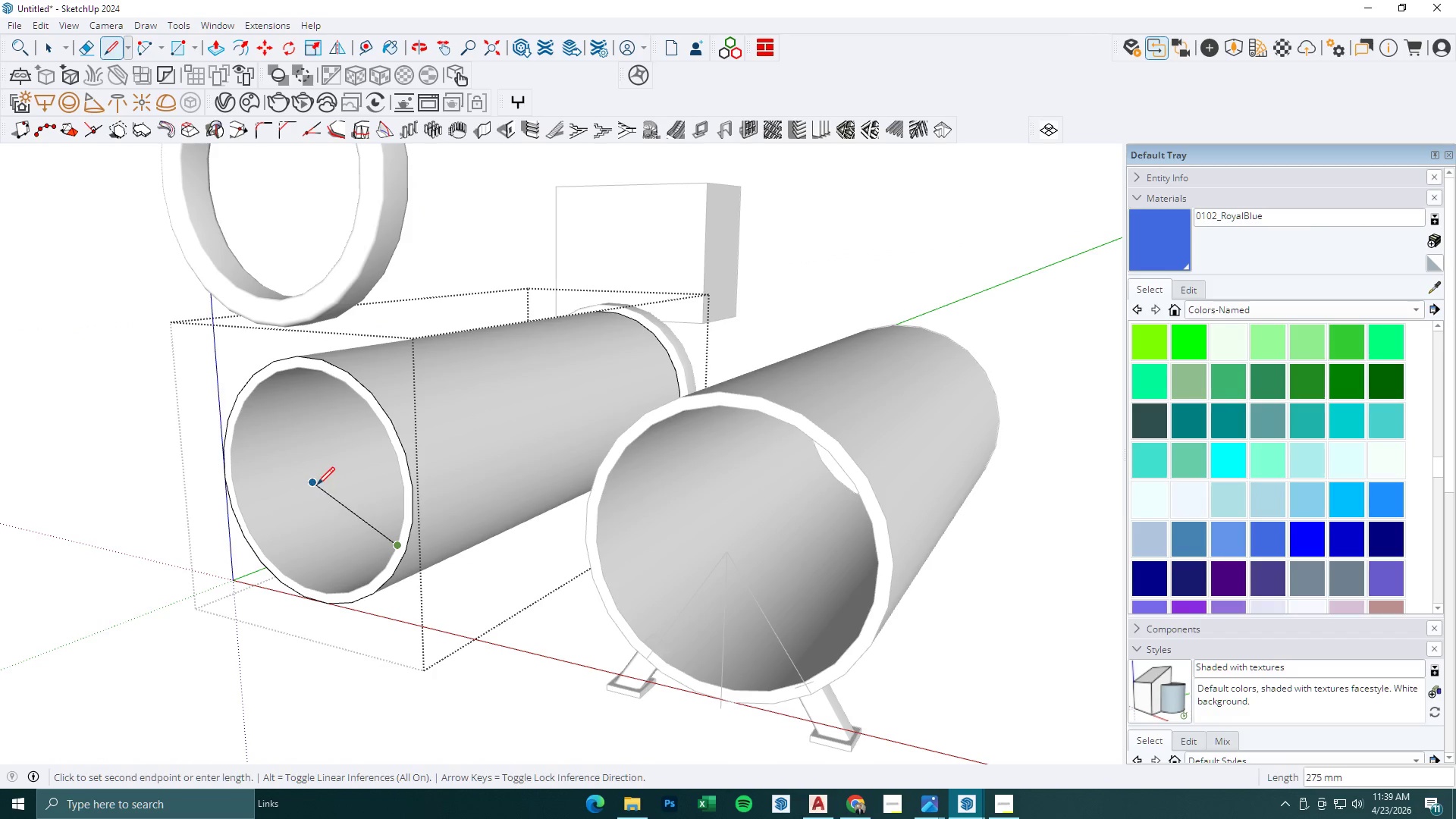 
left_click([312, 483])
 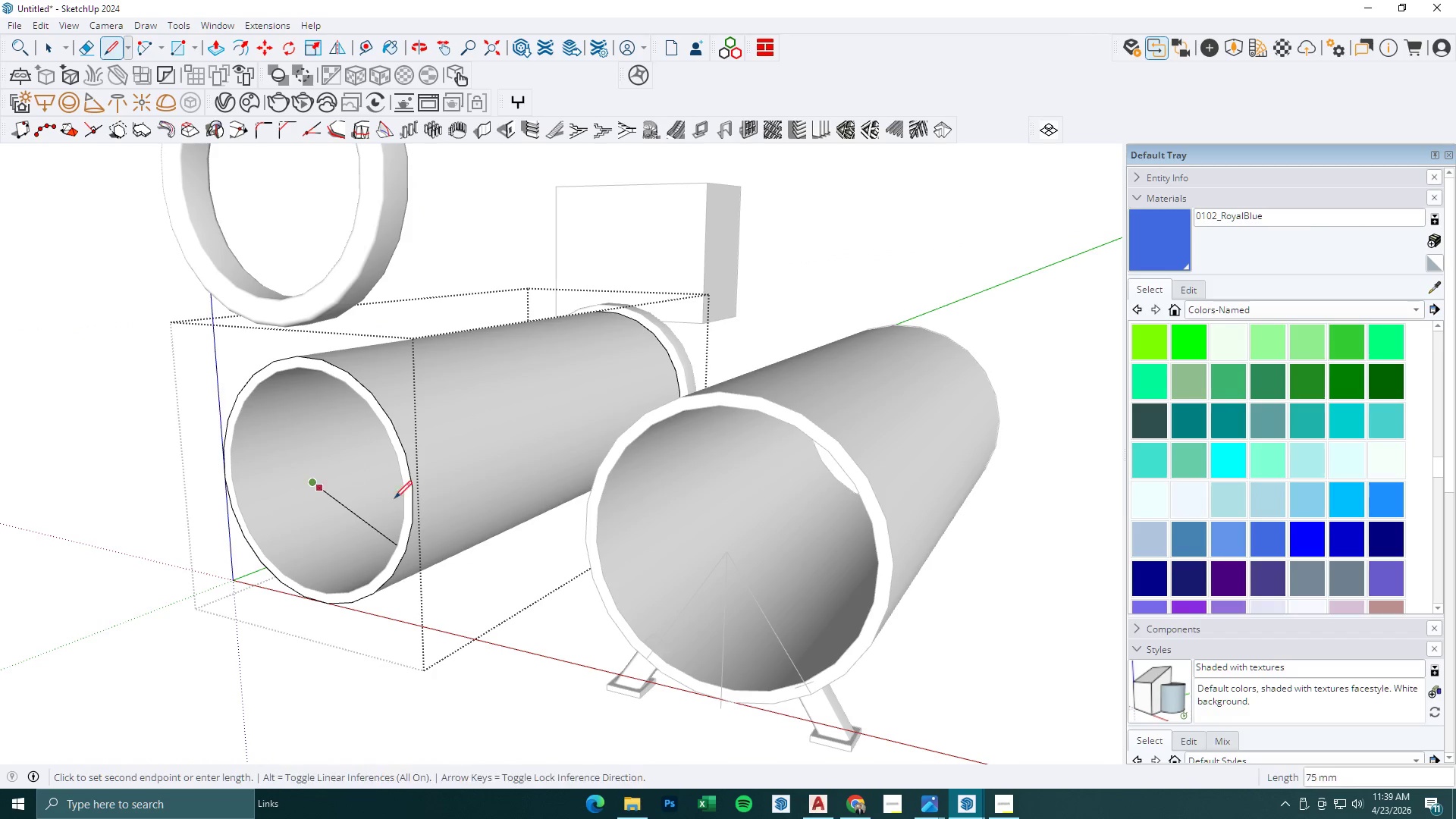 
key(Escape)
 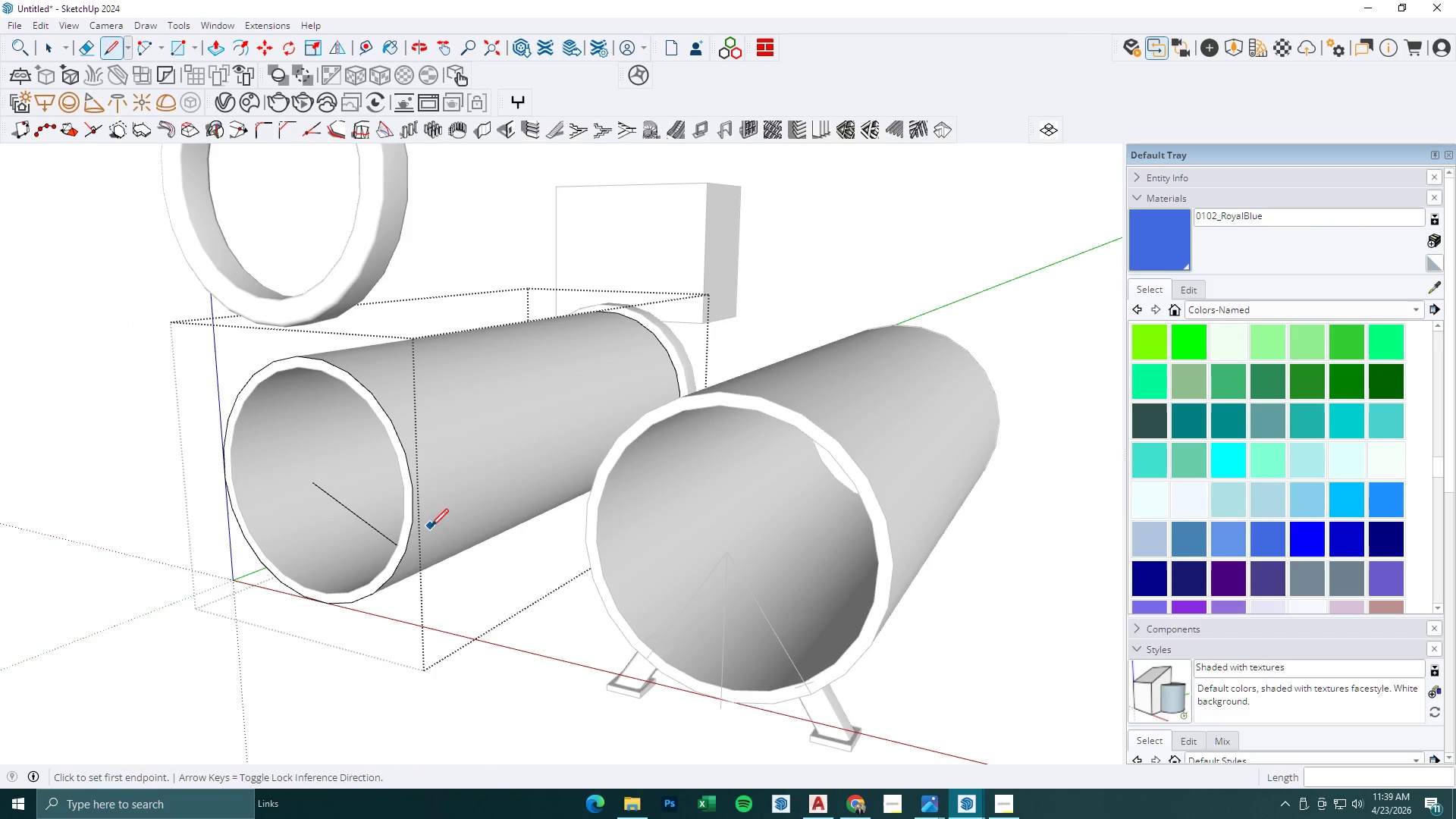 
key(Escape)
 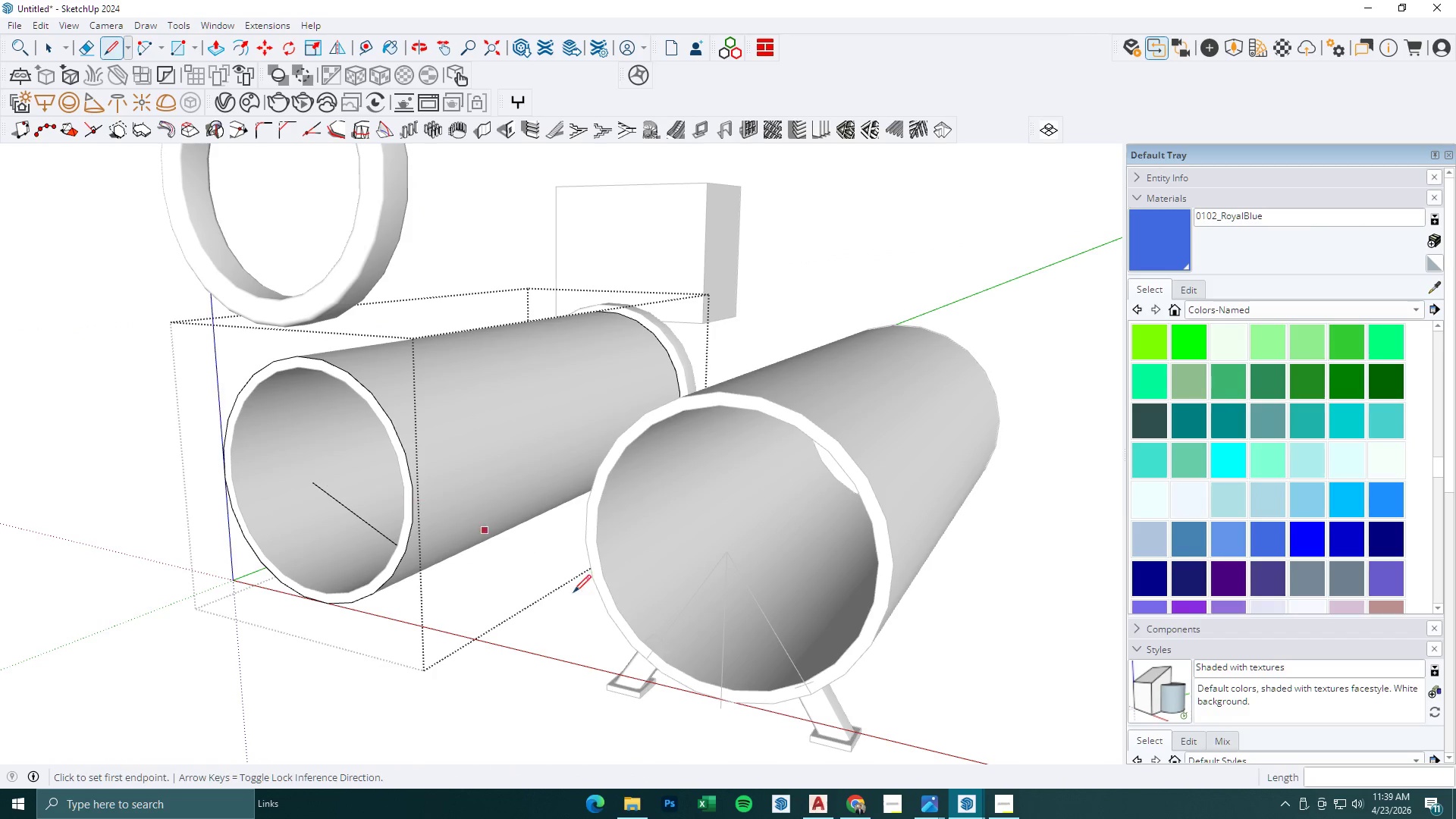 
key(Space)
 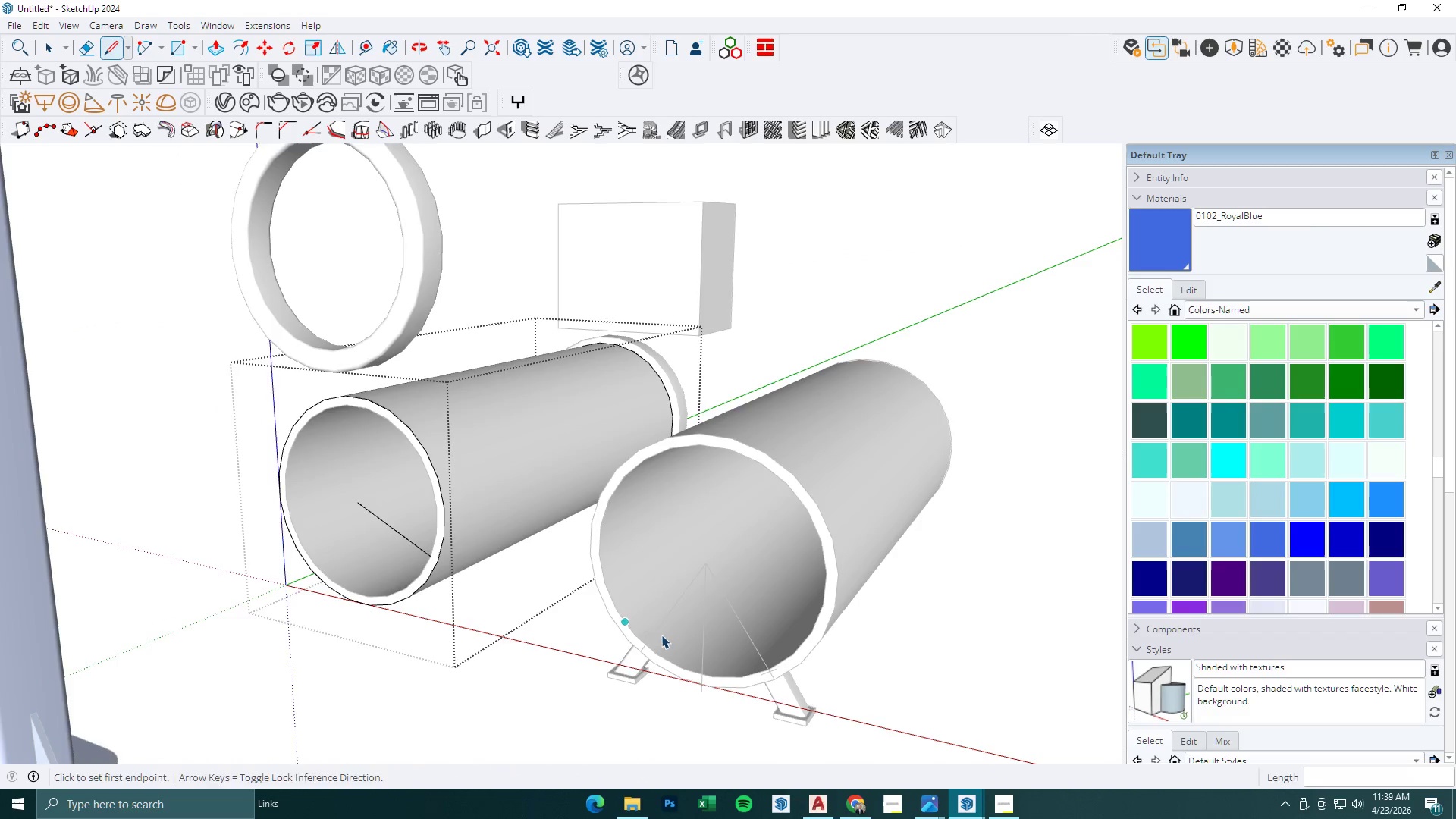 
key(Escape)
 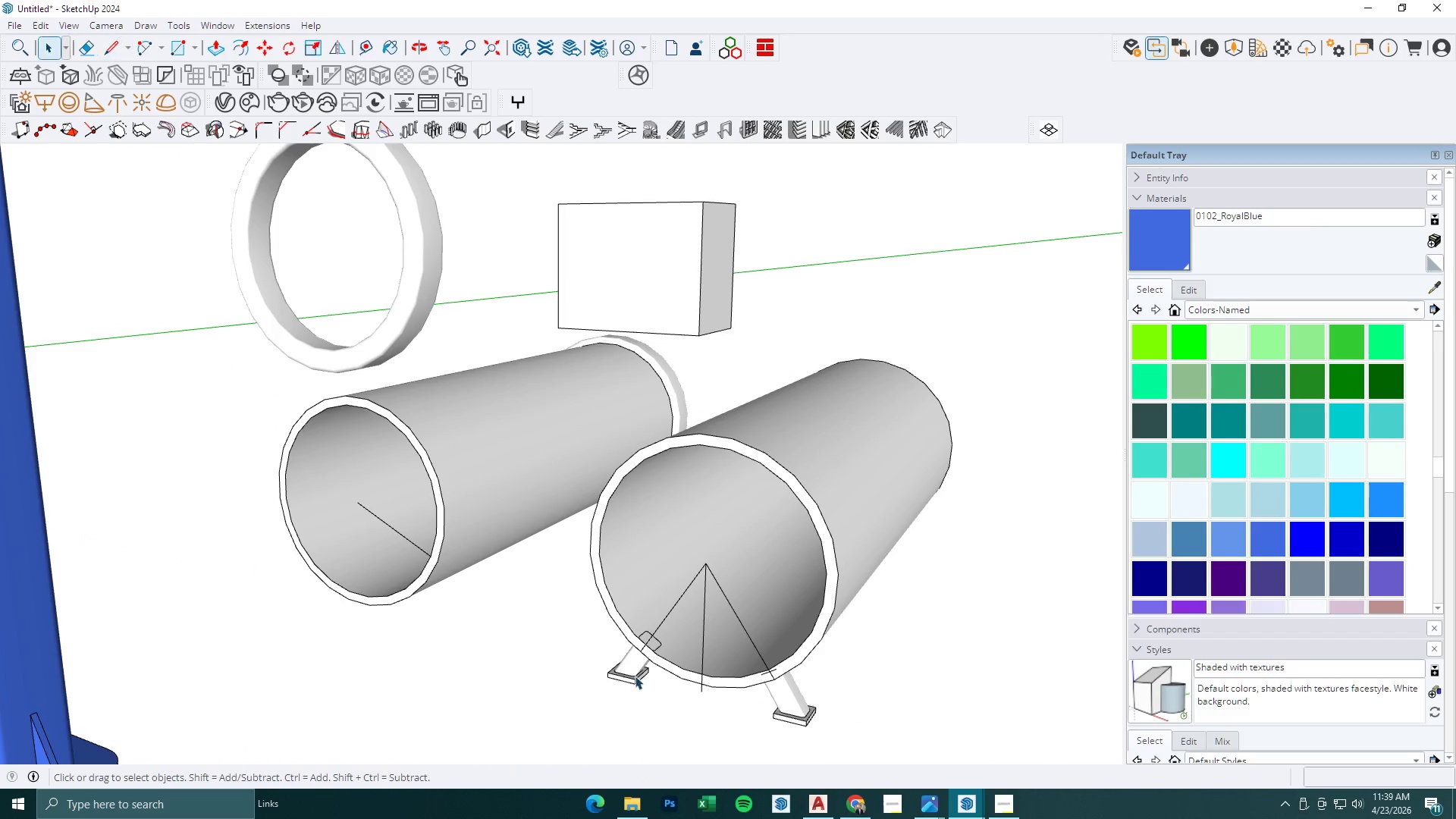 
scroll: coordinate [613, 616], scroll_direction: down, amount: 2.0
 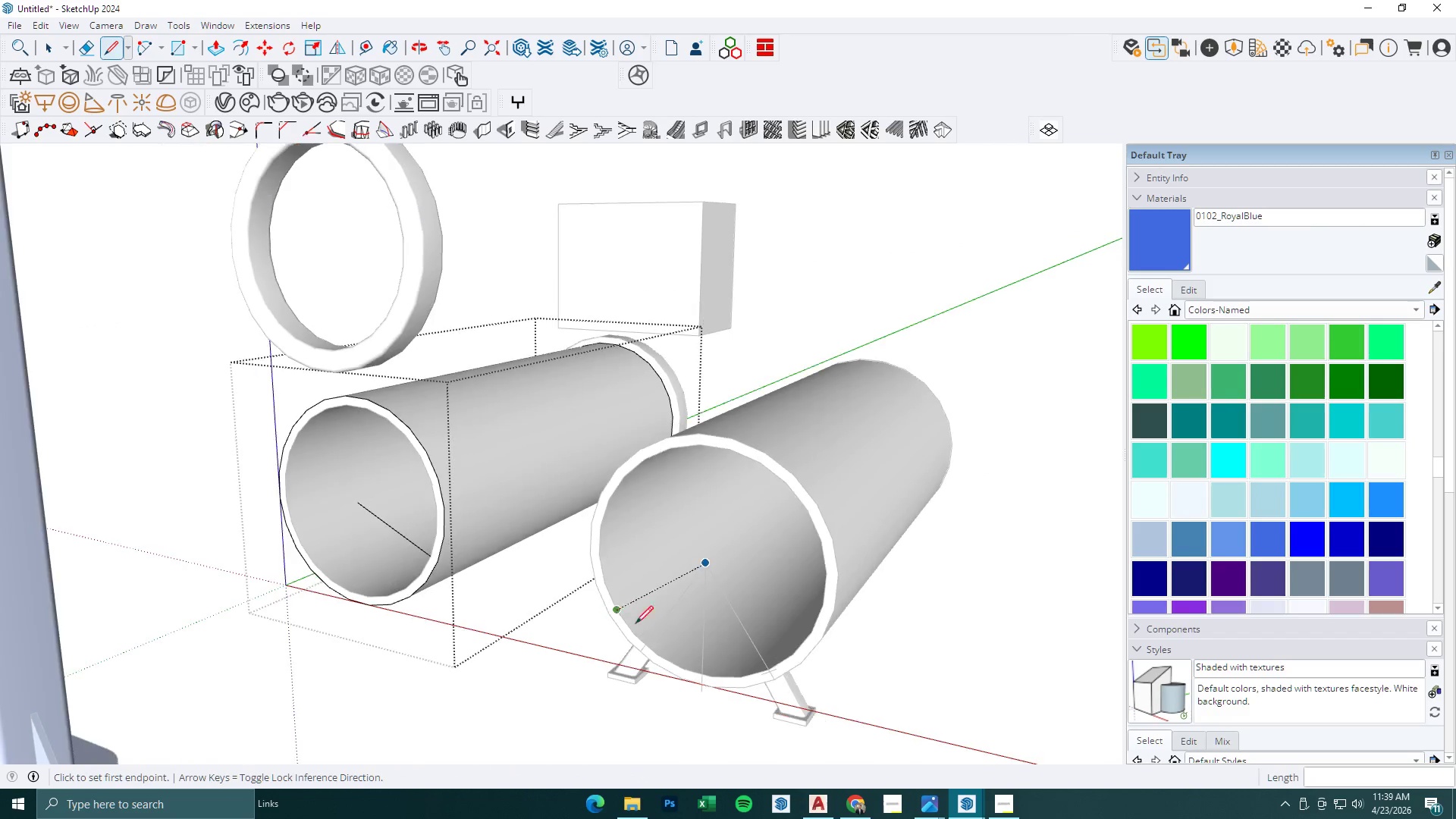 
left_click([629, 674])
 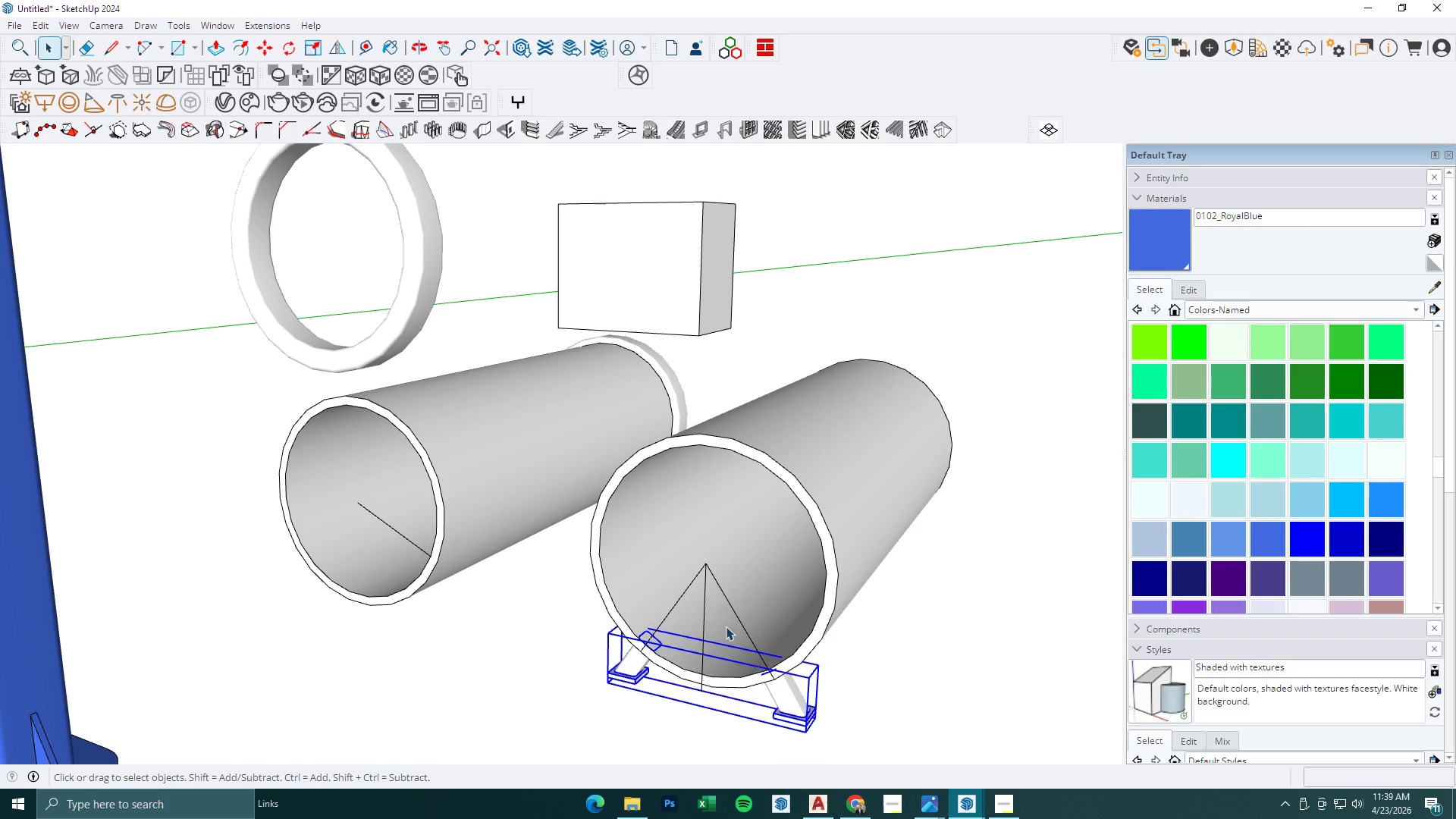 
key(M)
 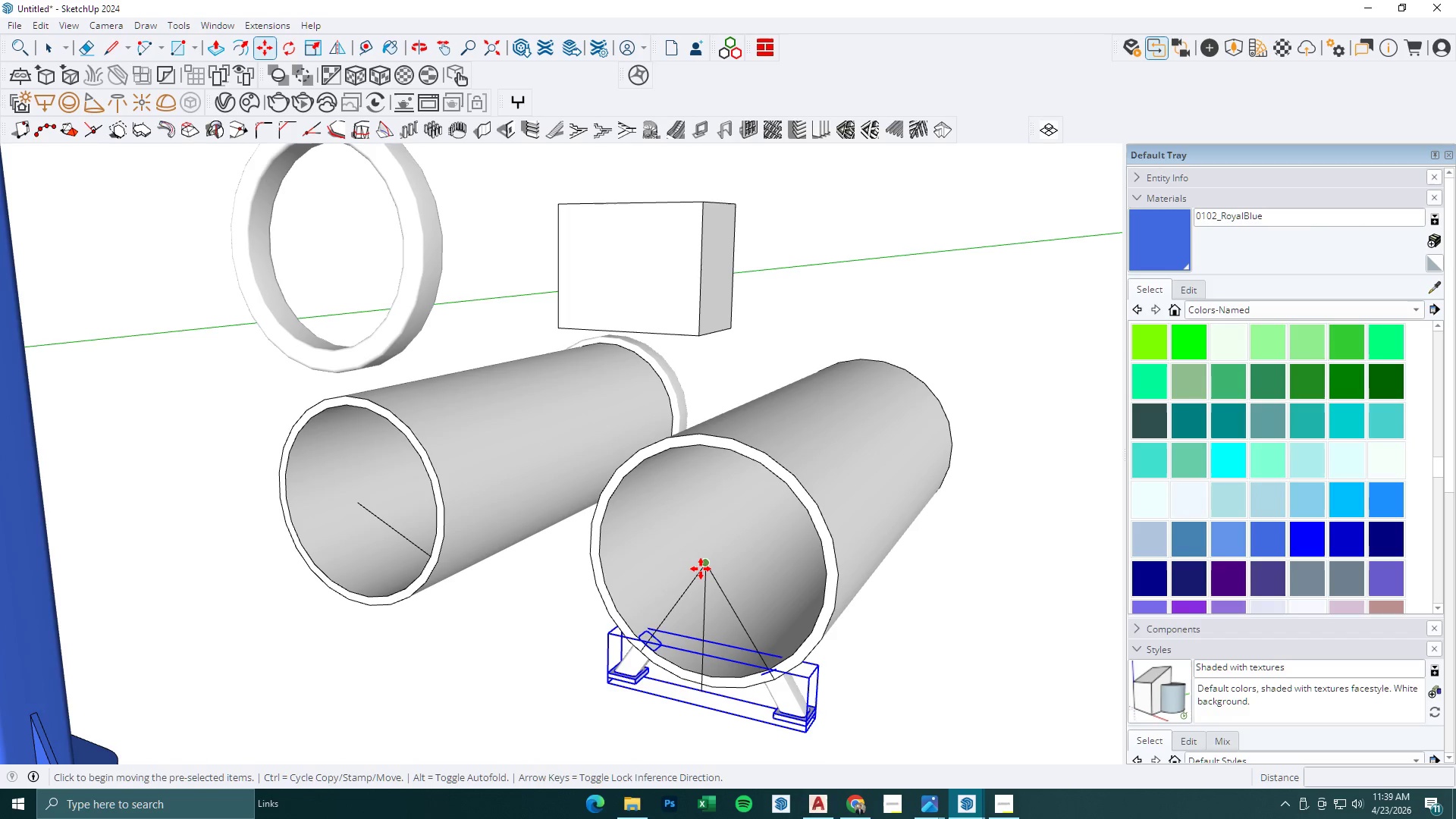 
left_click([701, 569])
 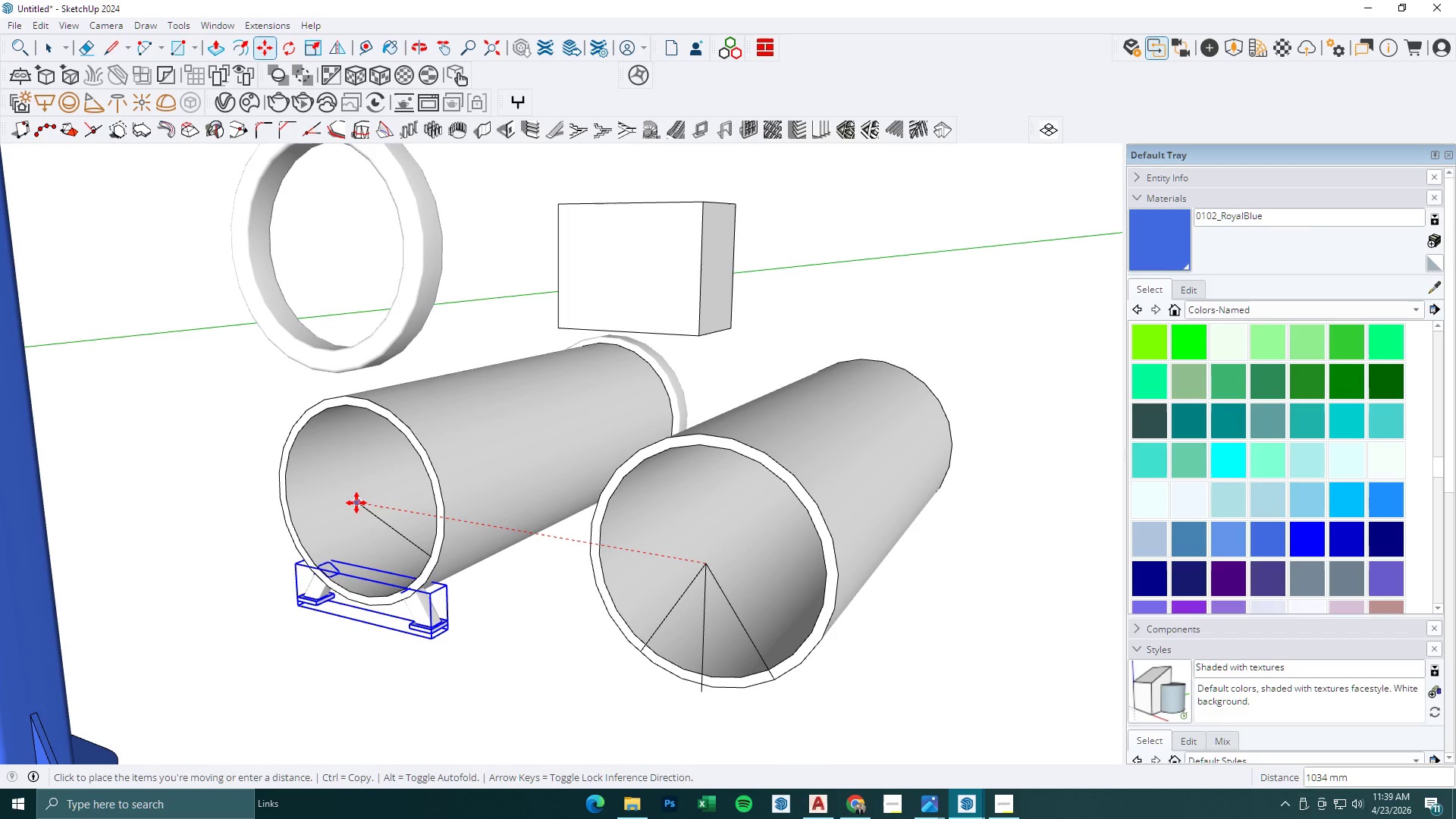 
left_click([354, 503])
 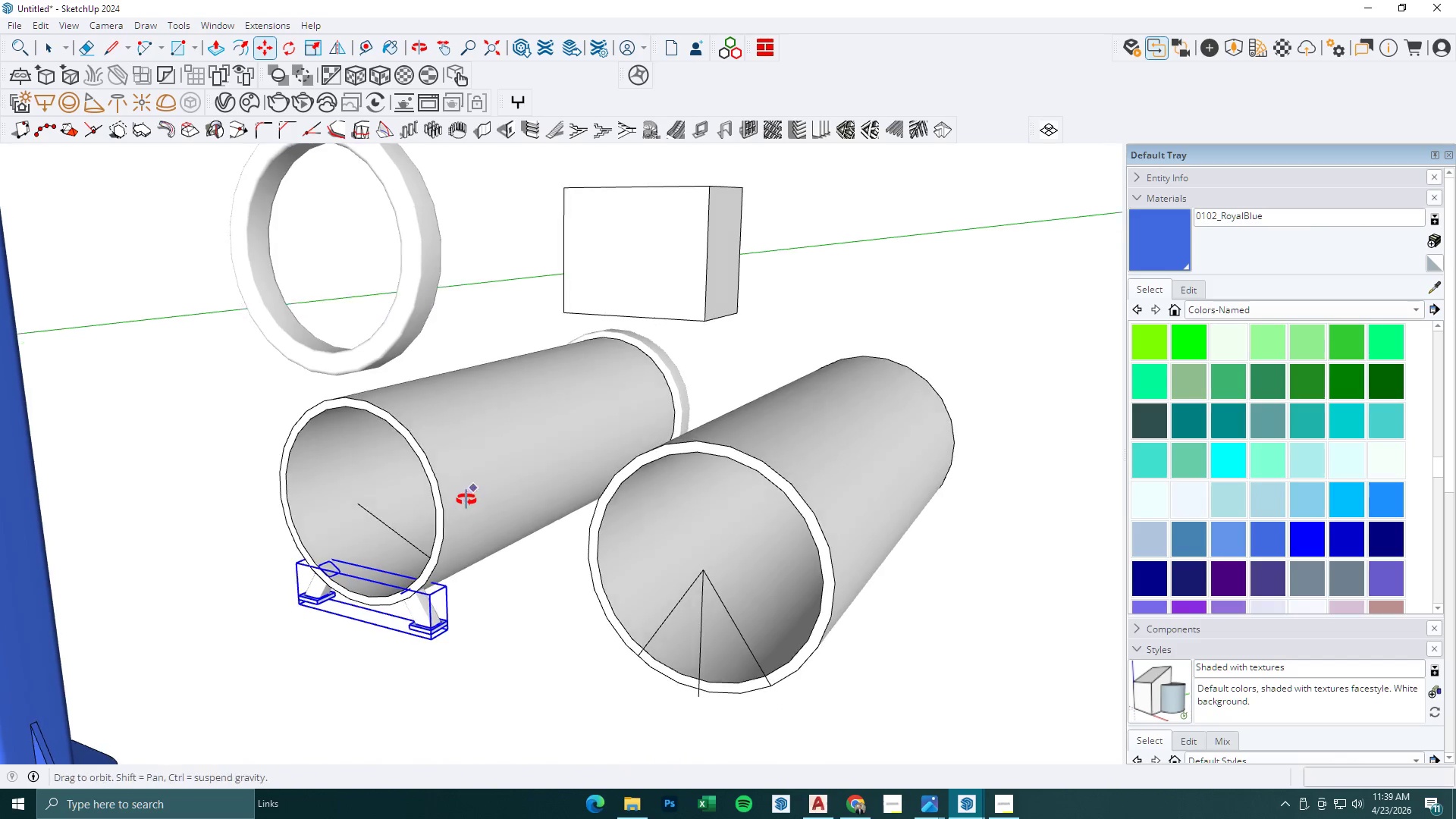 
key(Space)
 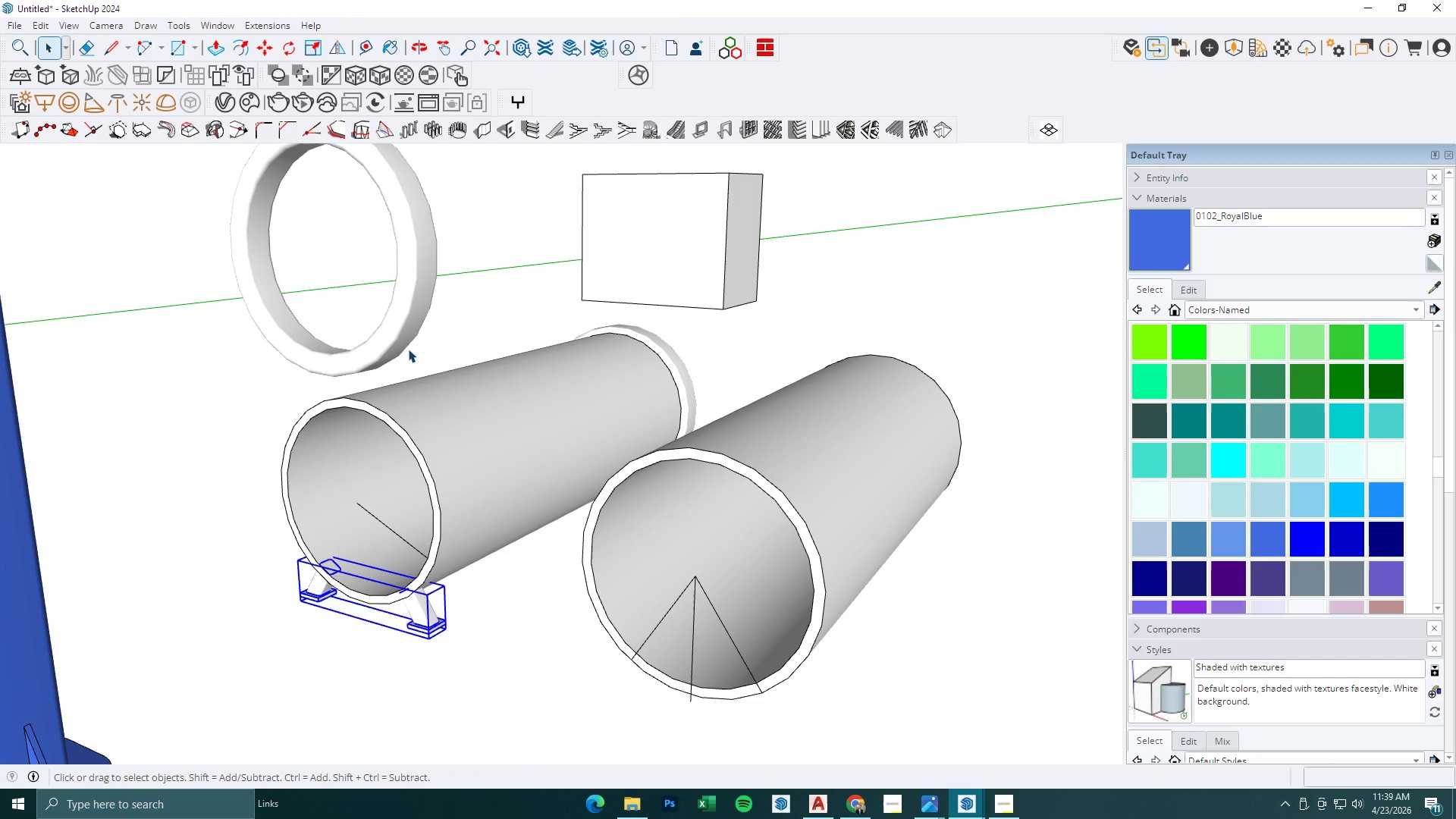 
left_click([404, 342])
 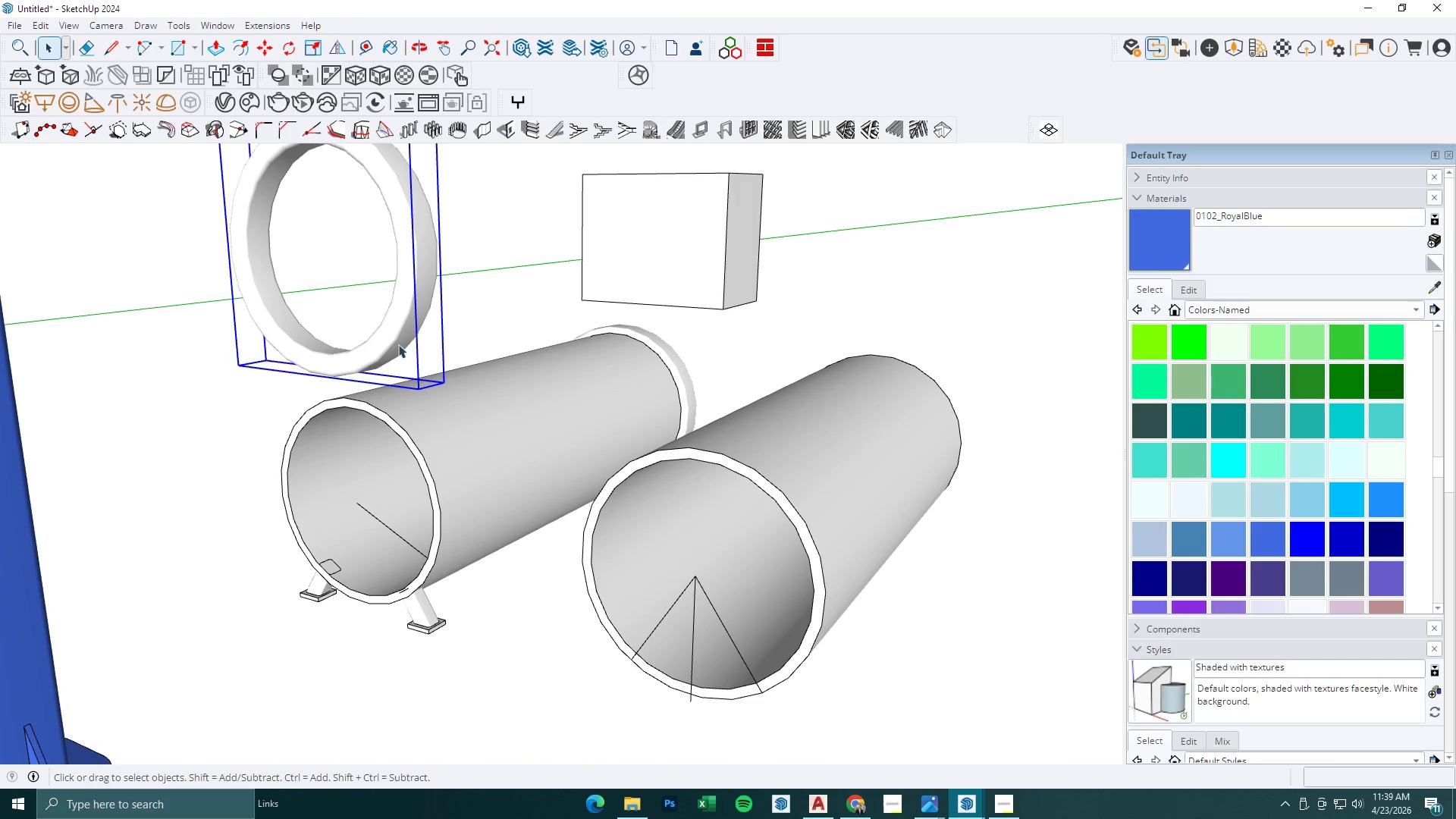 
key(M)
 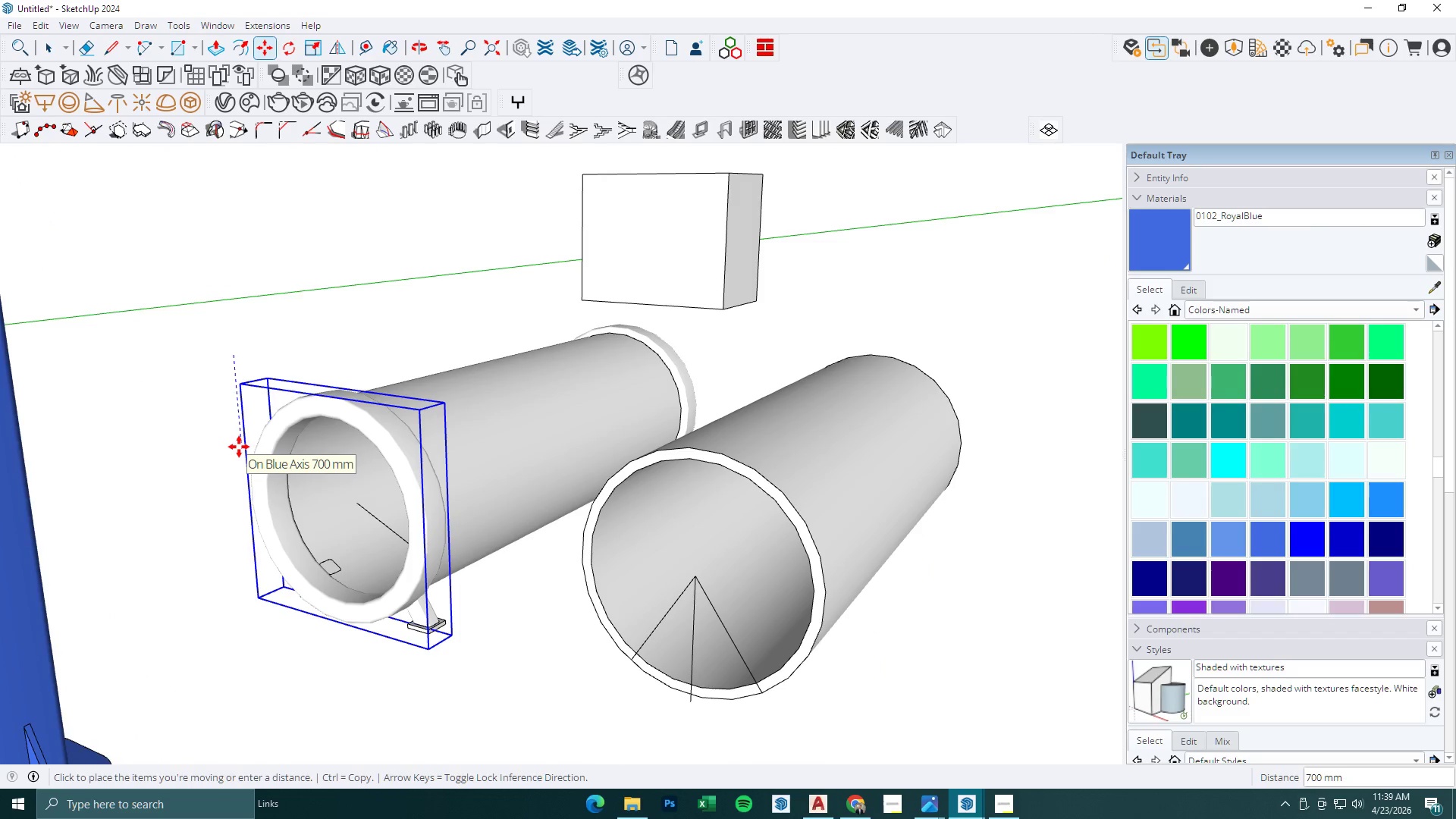 
key(Numpad6)
 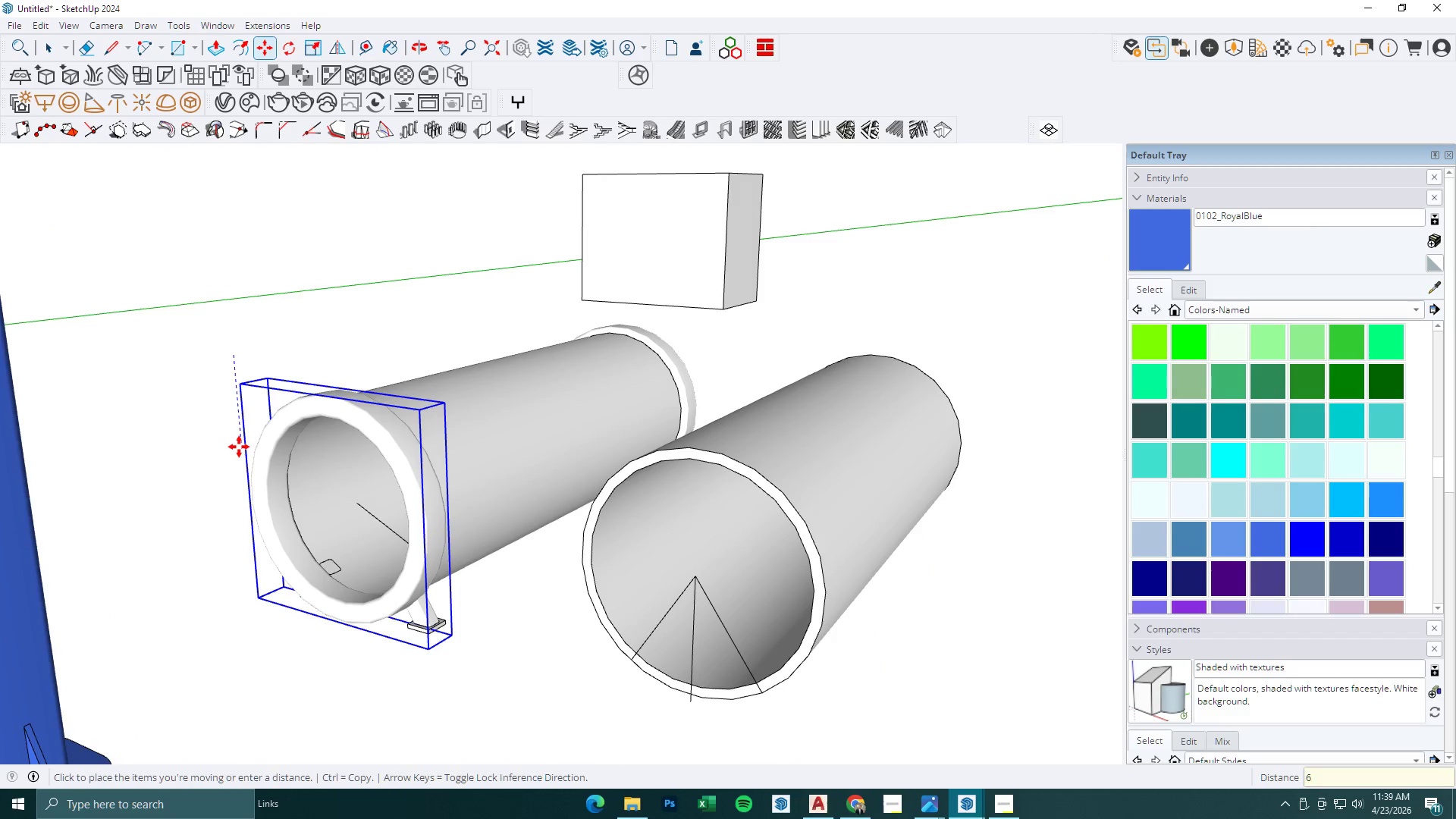 
key(Numpad0)
 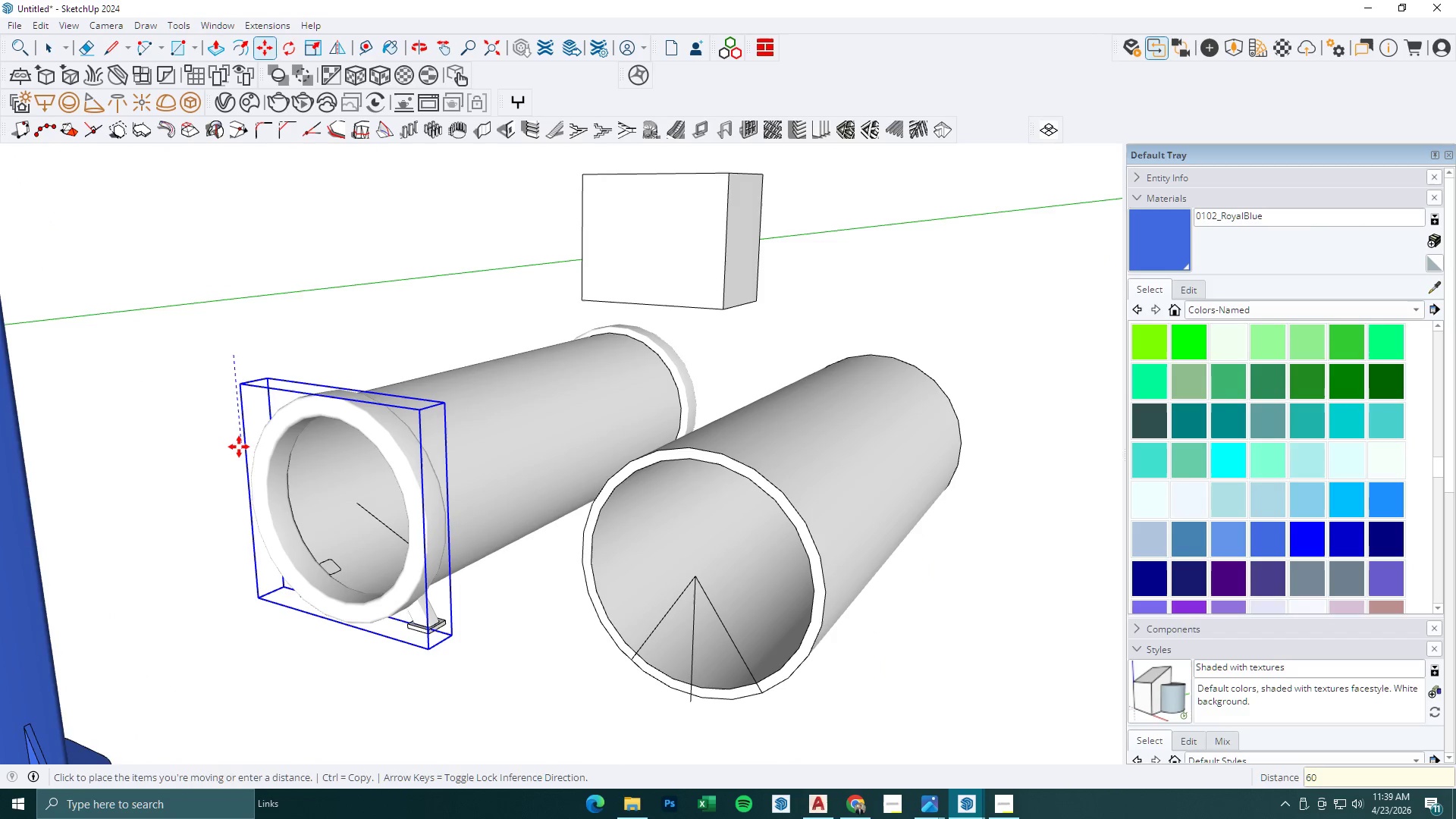 
key(Numpad0)
 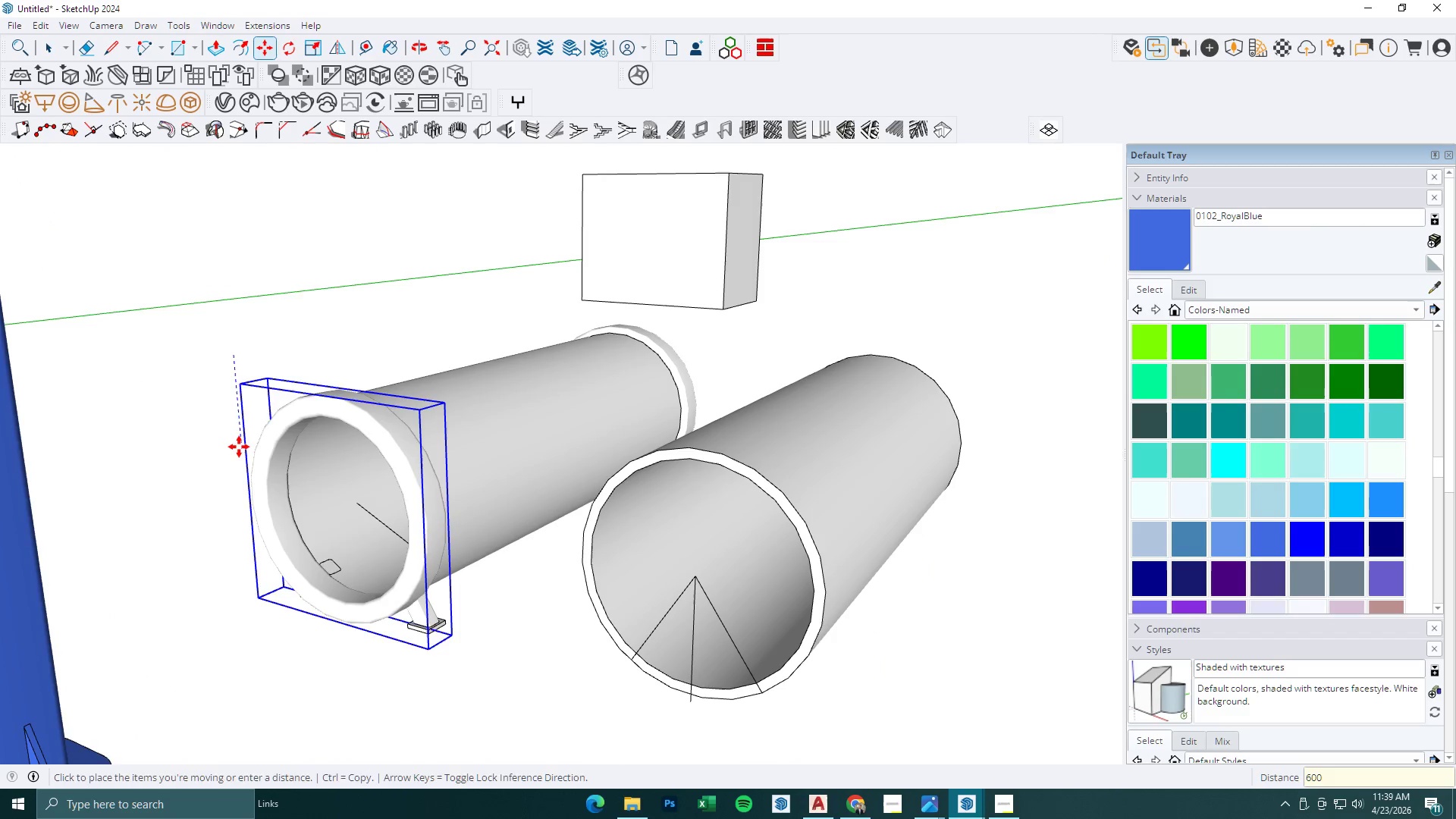 
key(NumpadEnter)
 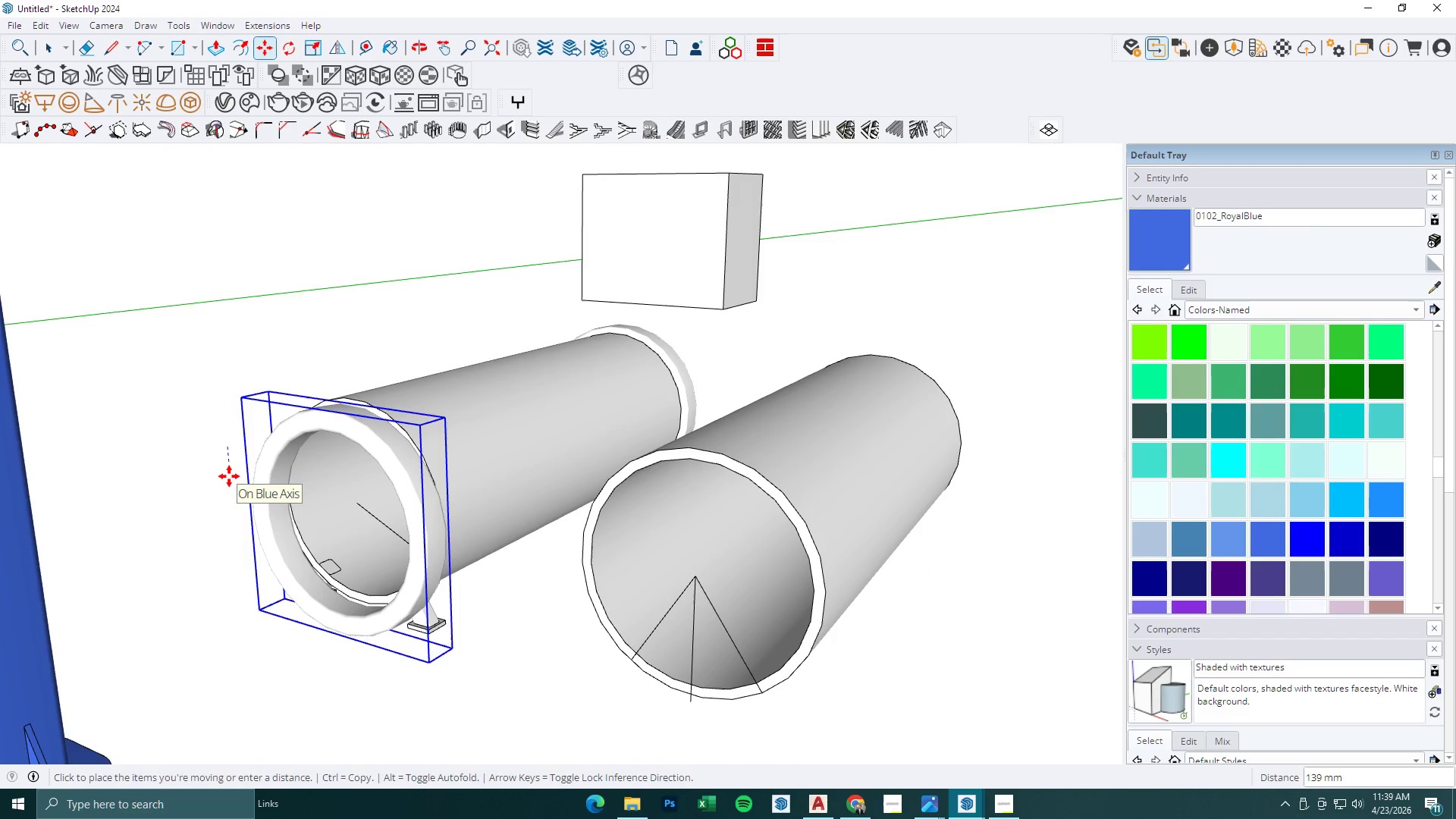 
key(Numpad1)
 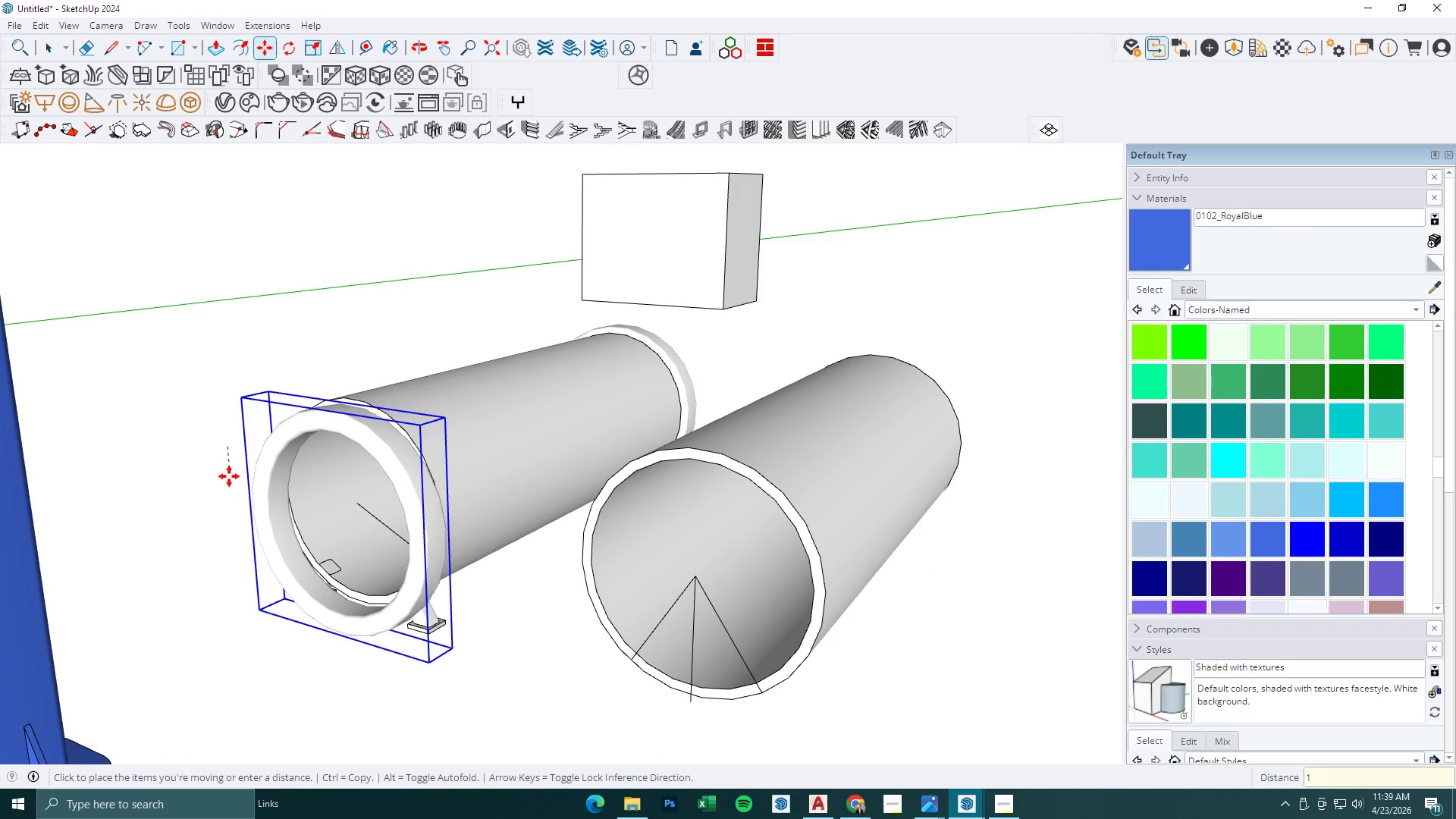 
key(Numpad0)
 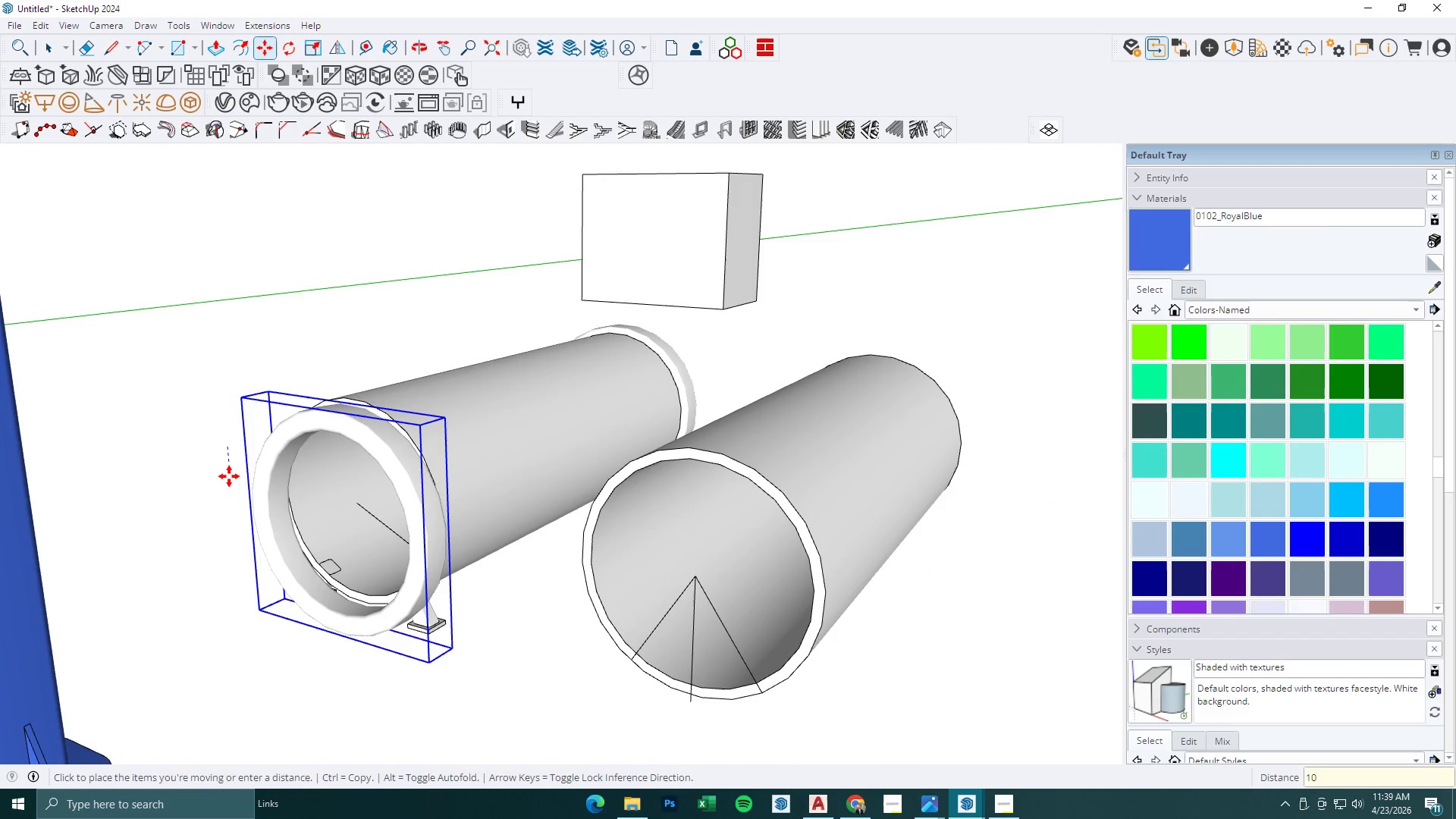 
key(Numpad0)
 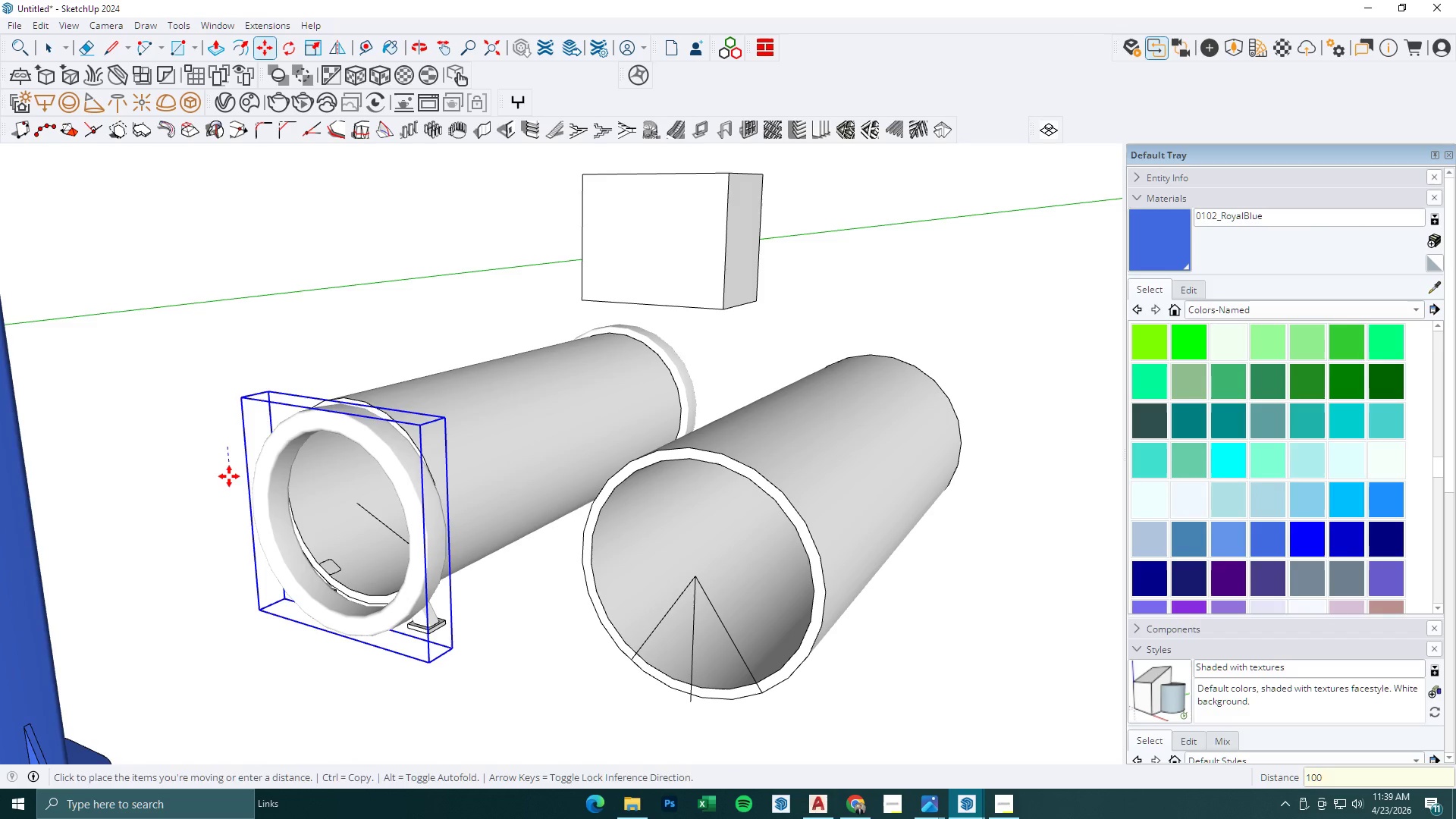 
key(NumpadEnter)
 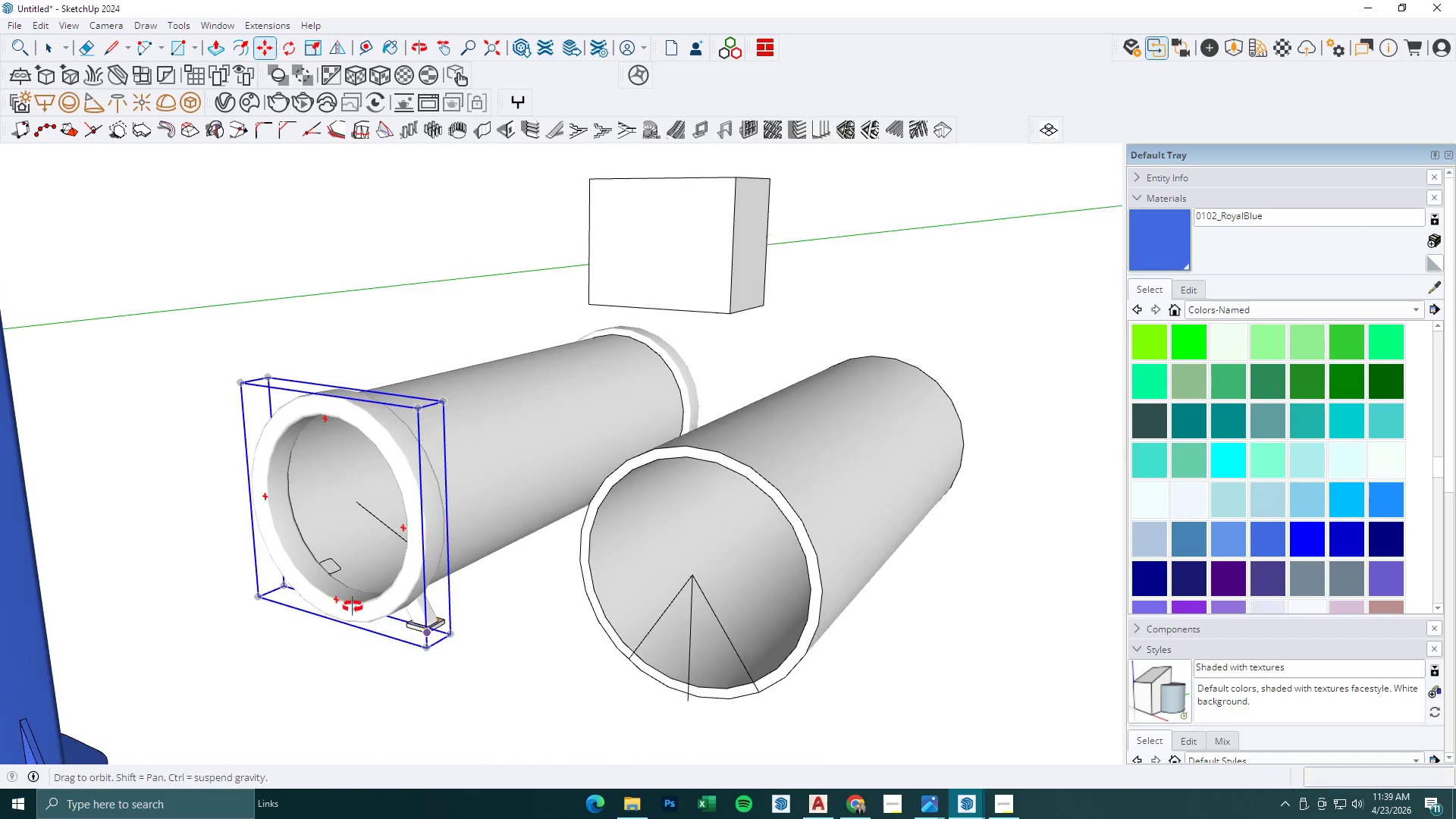 
key(Space)
 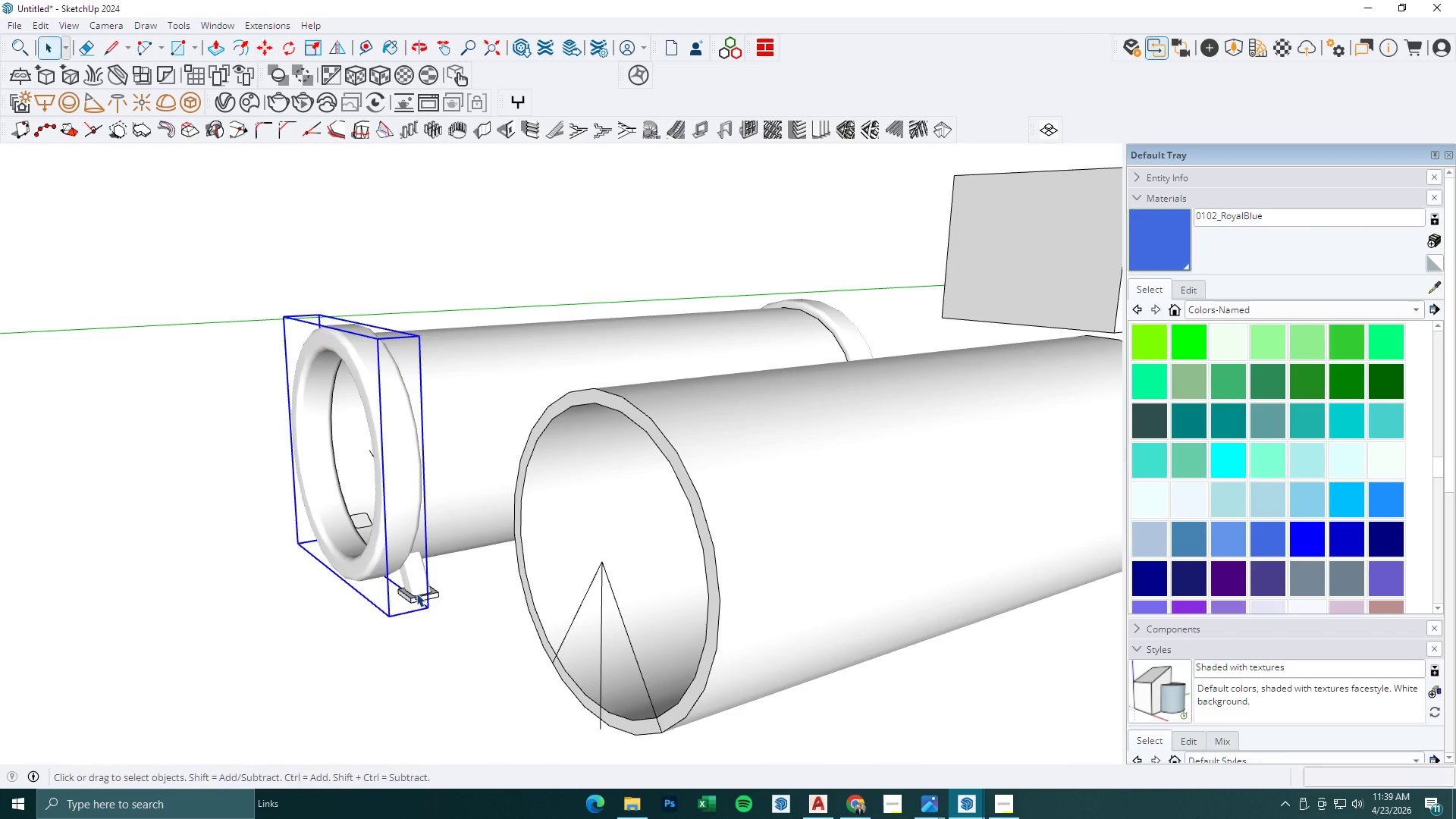 
left_click([416, 593])
 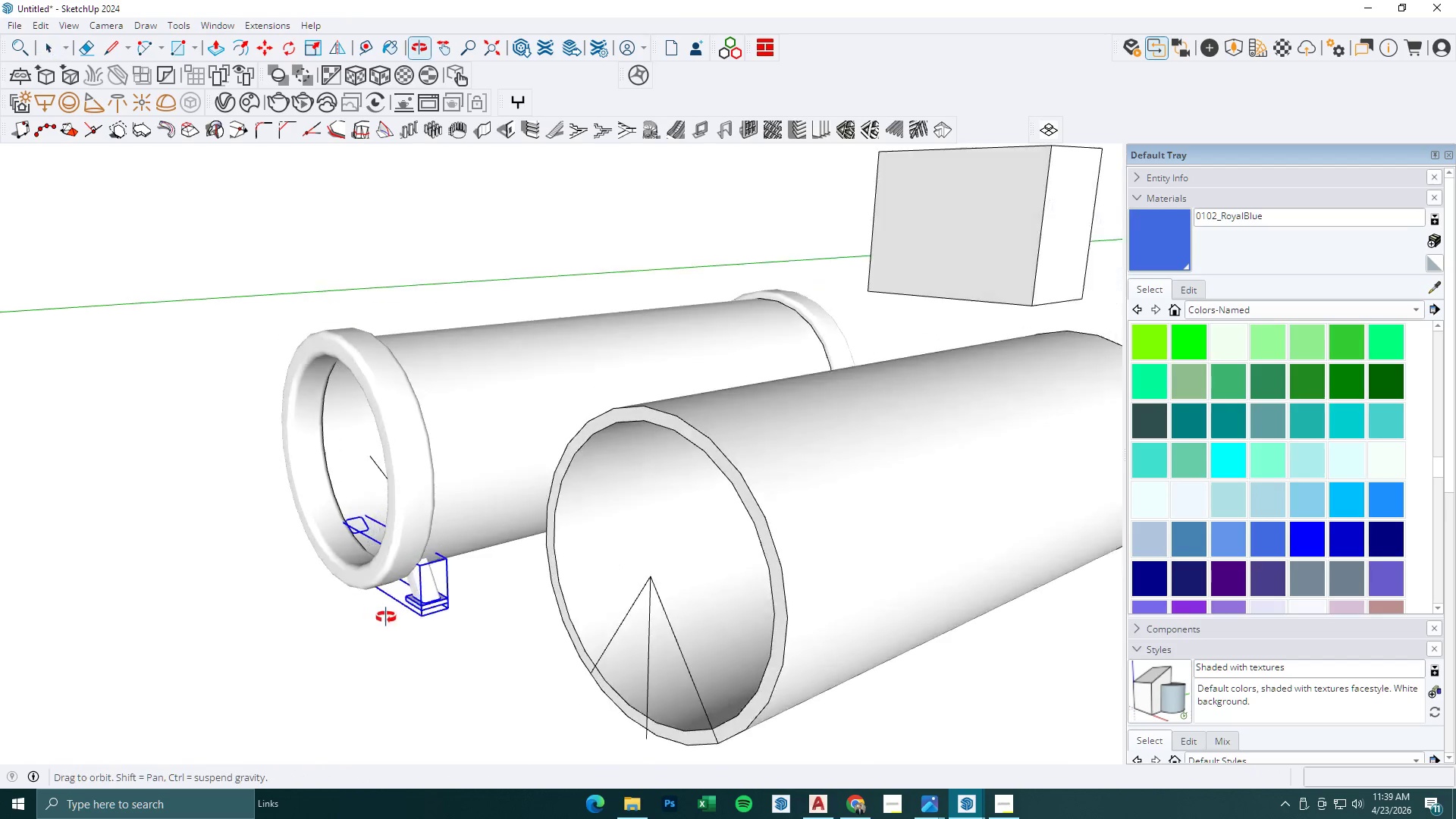 
scroll: coordinate [336, 620], scroll_direction: up, amount: 2.0
 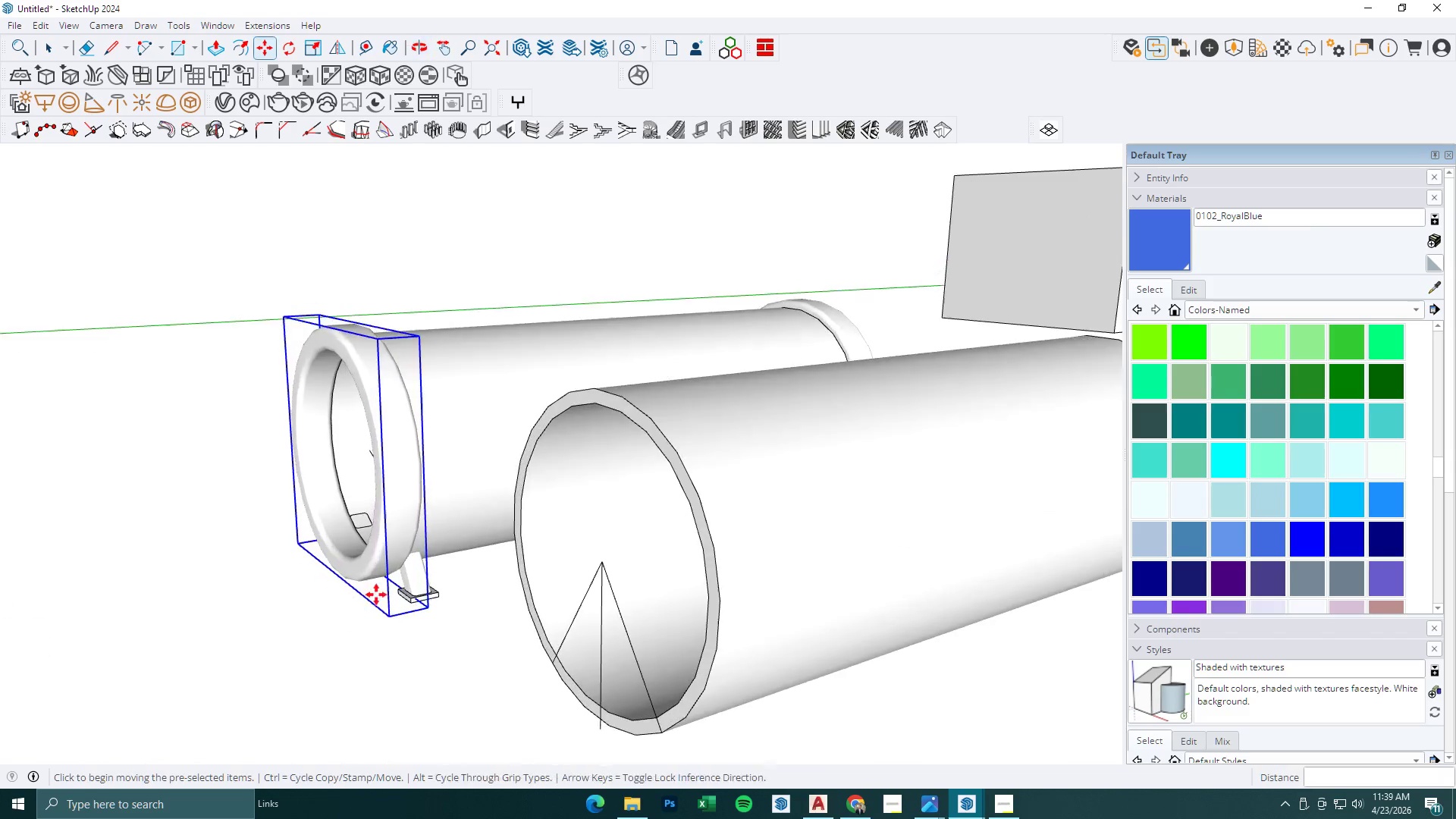 
key(M)
 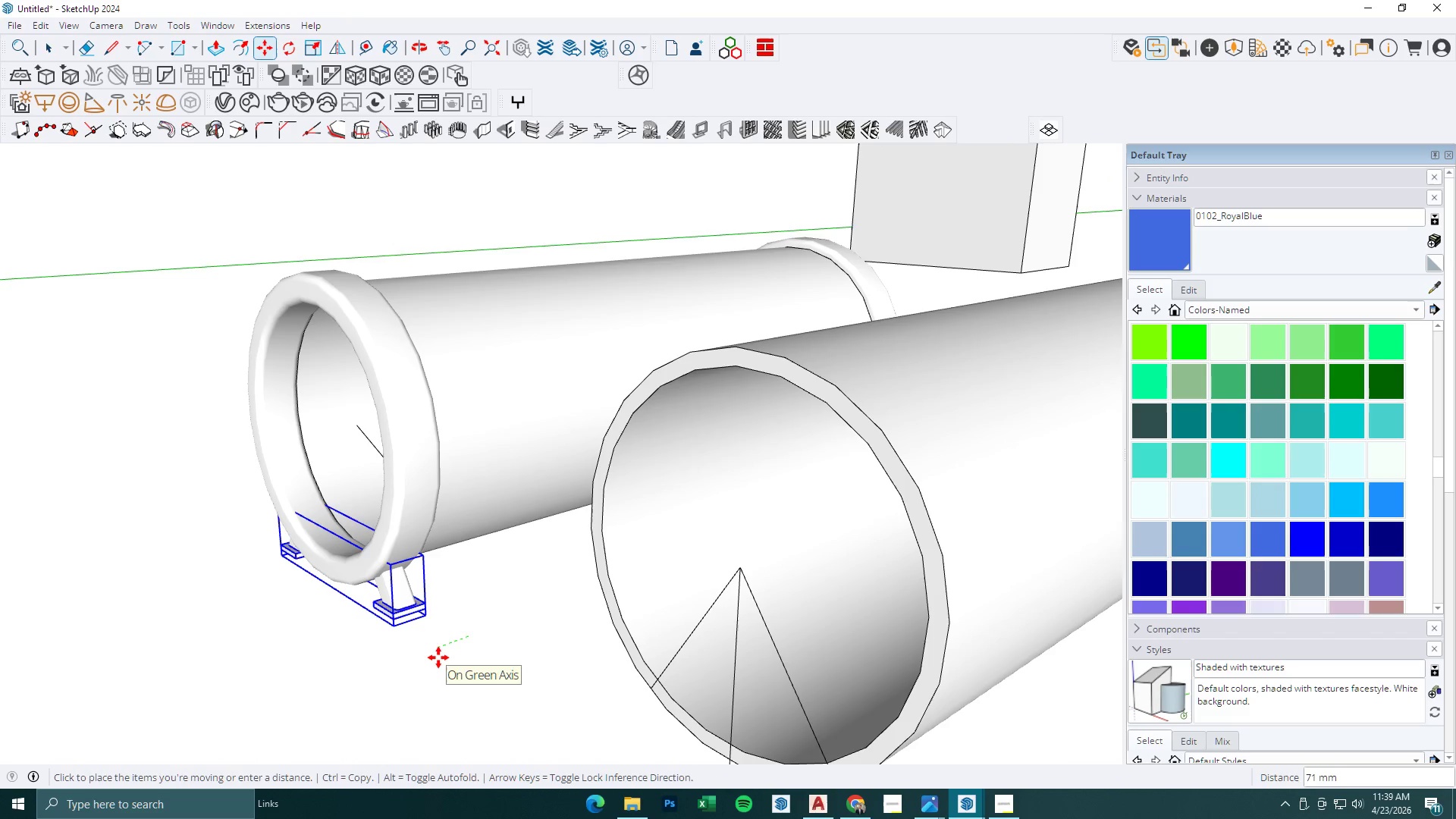 
scroll: coordinate [448, 641], scroll_direction: up, amount: 2.0
 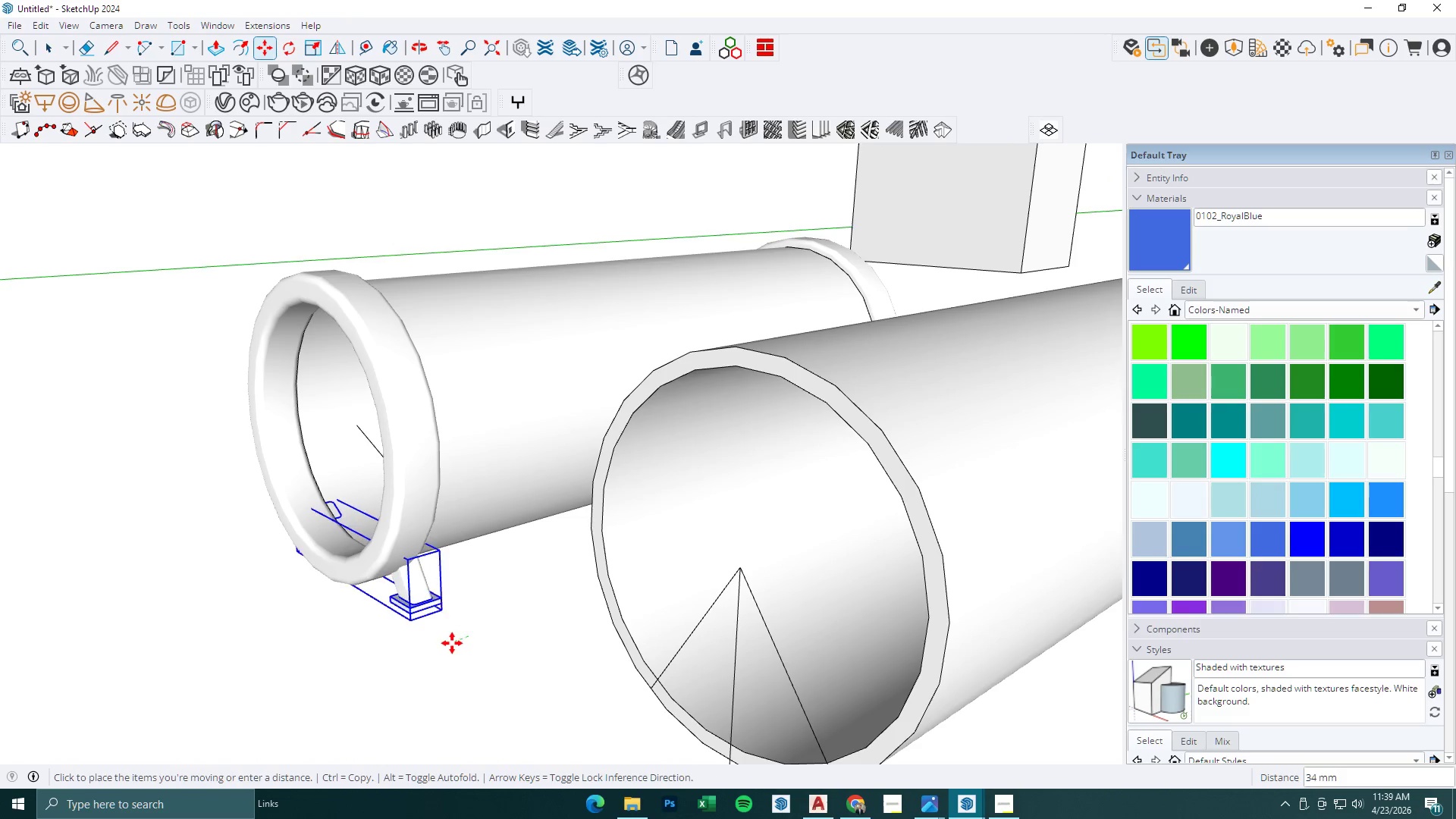 
key(Numpad5)
 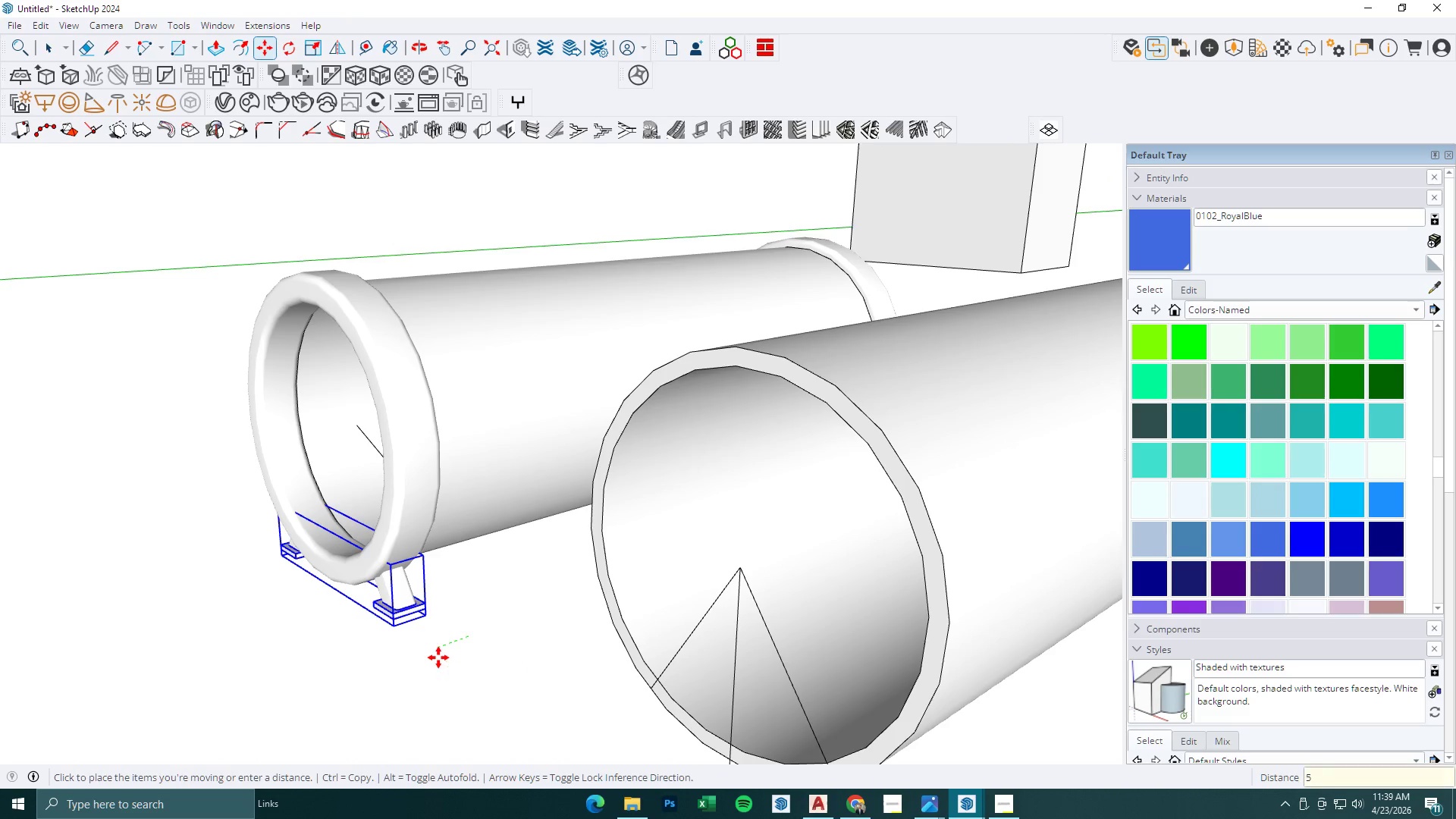 
key(Numpad0)
 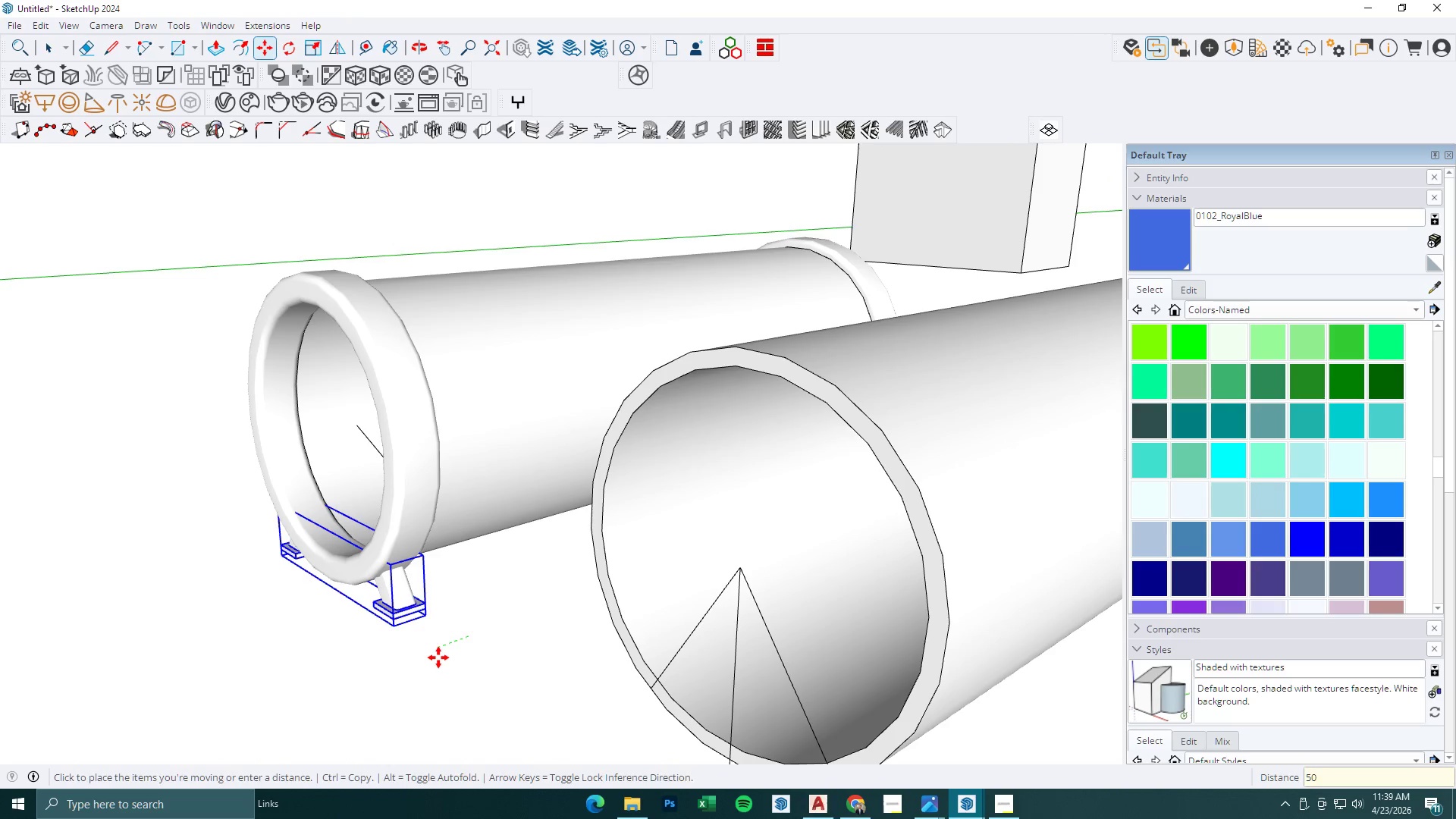 
key(NumpadEnter)
 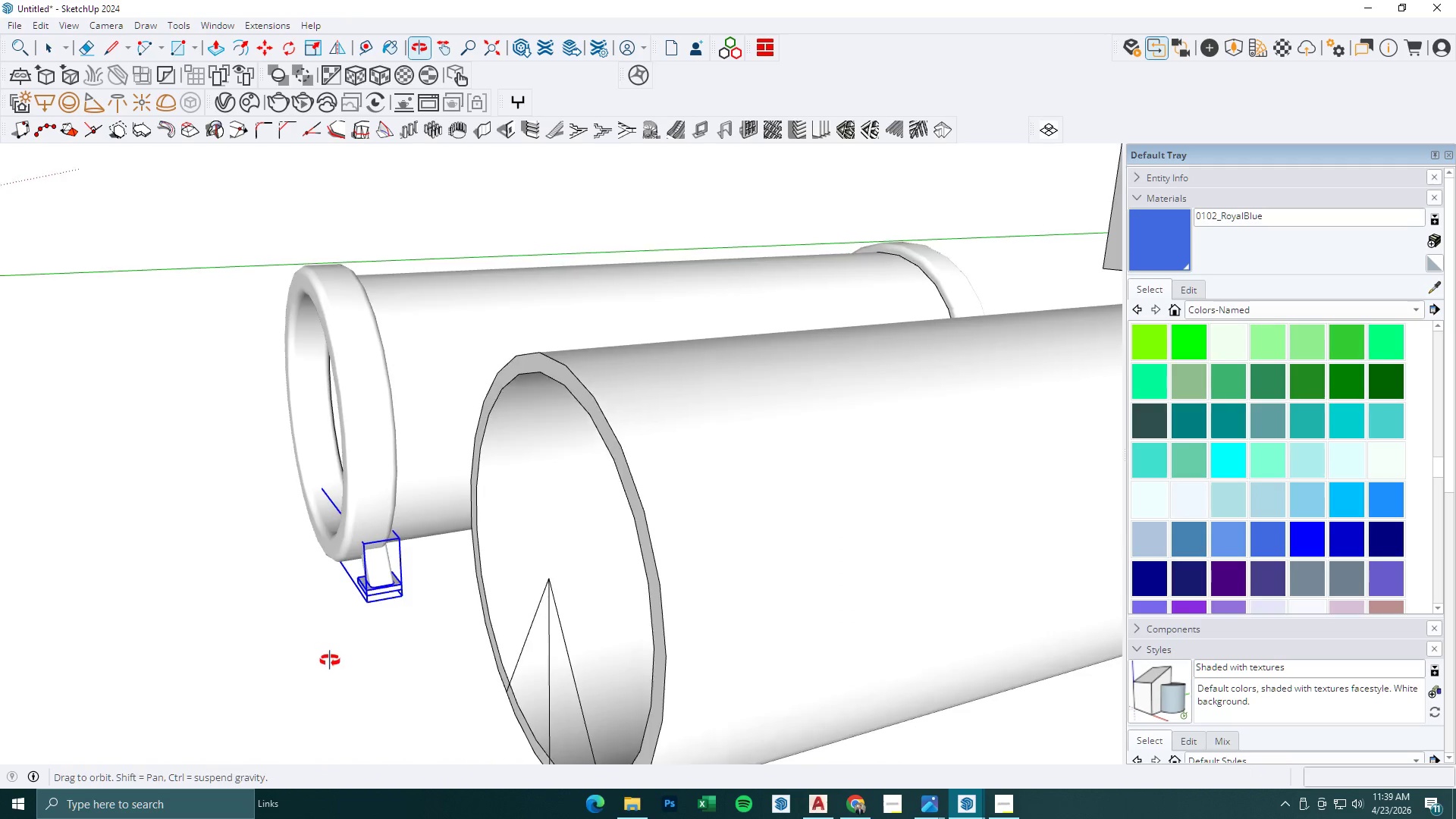 
left_click([452, 648])
 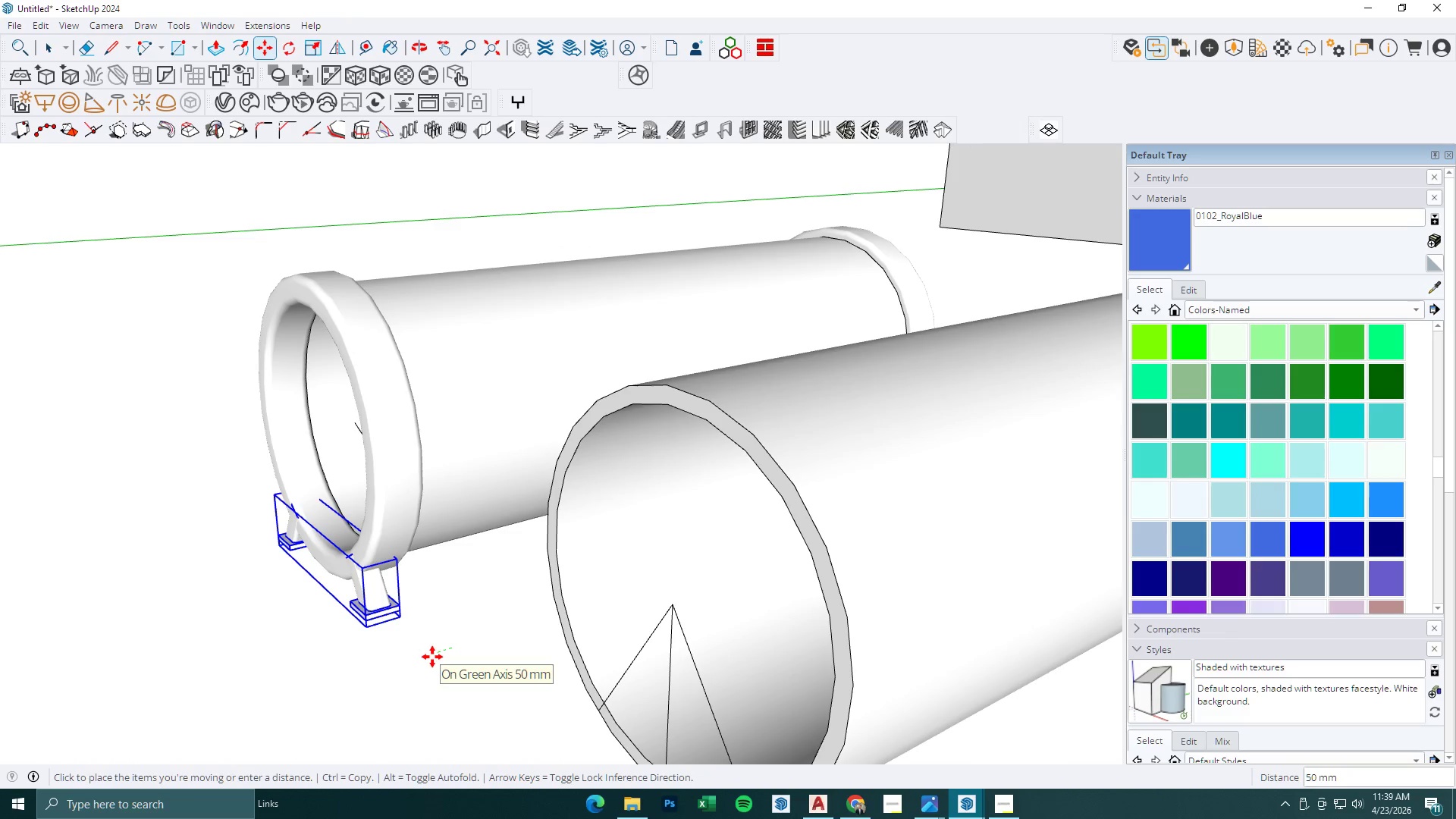 
key(Numpad2)
 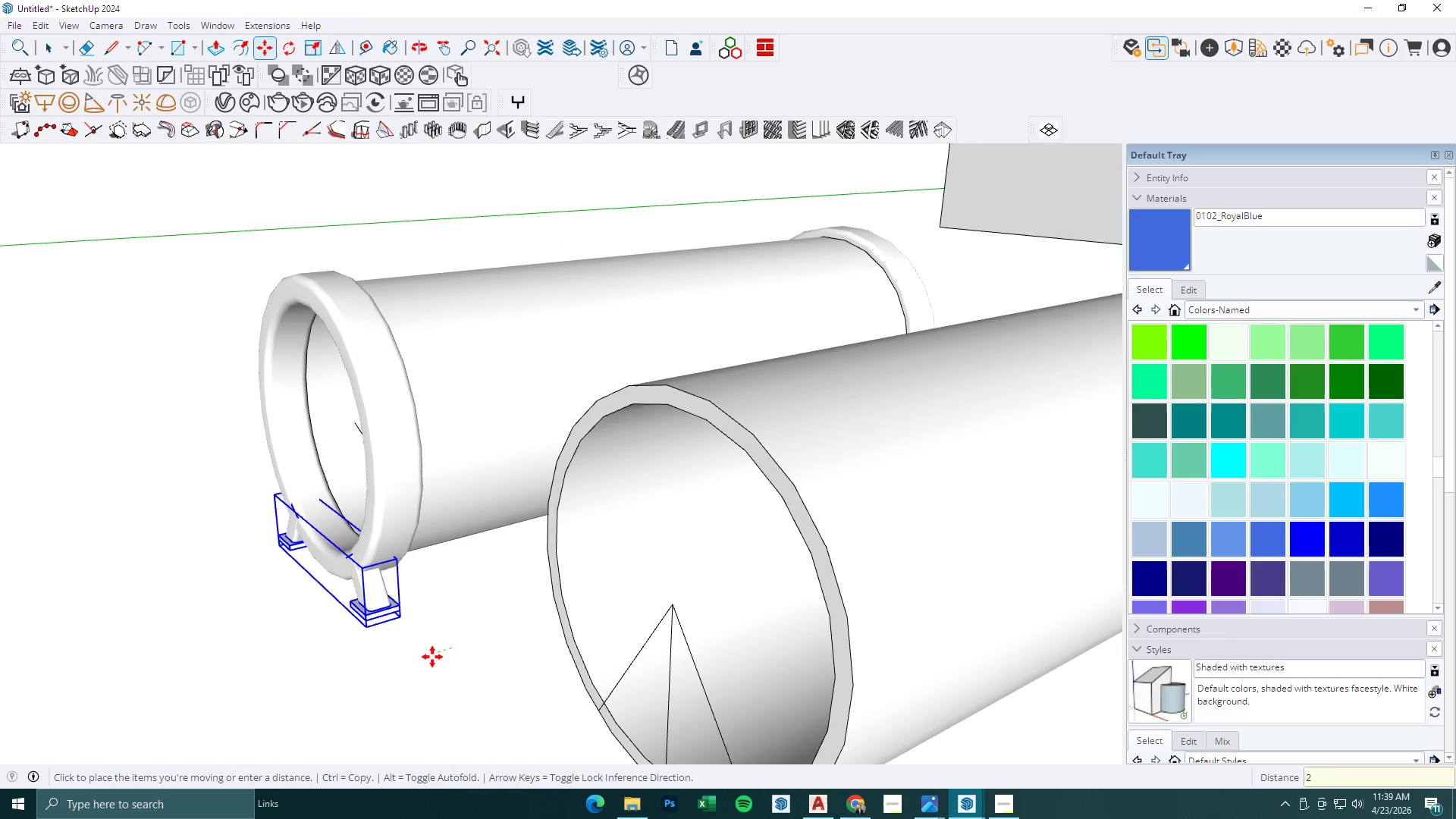 
key(Numpad5)
 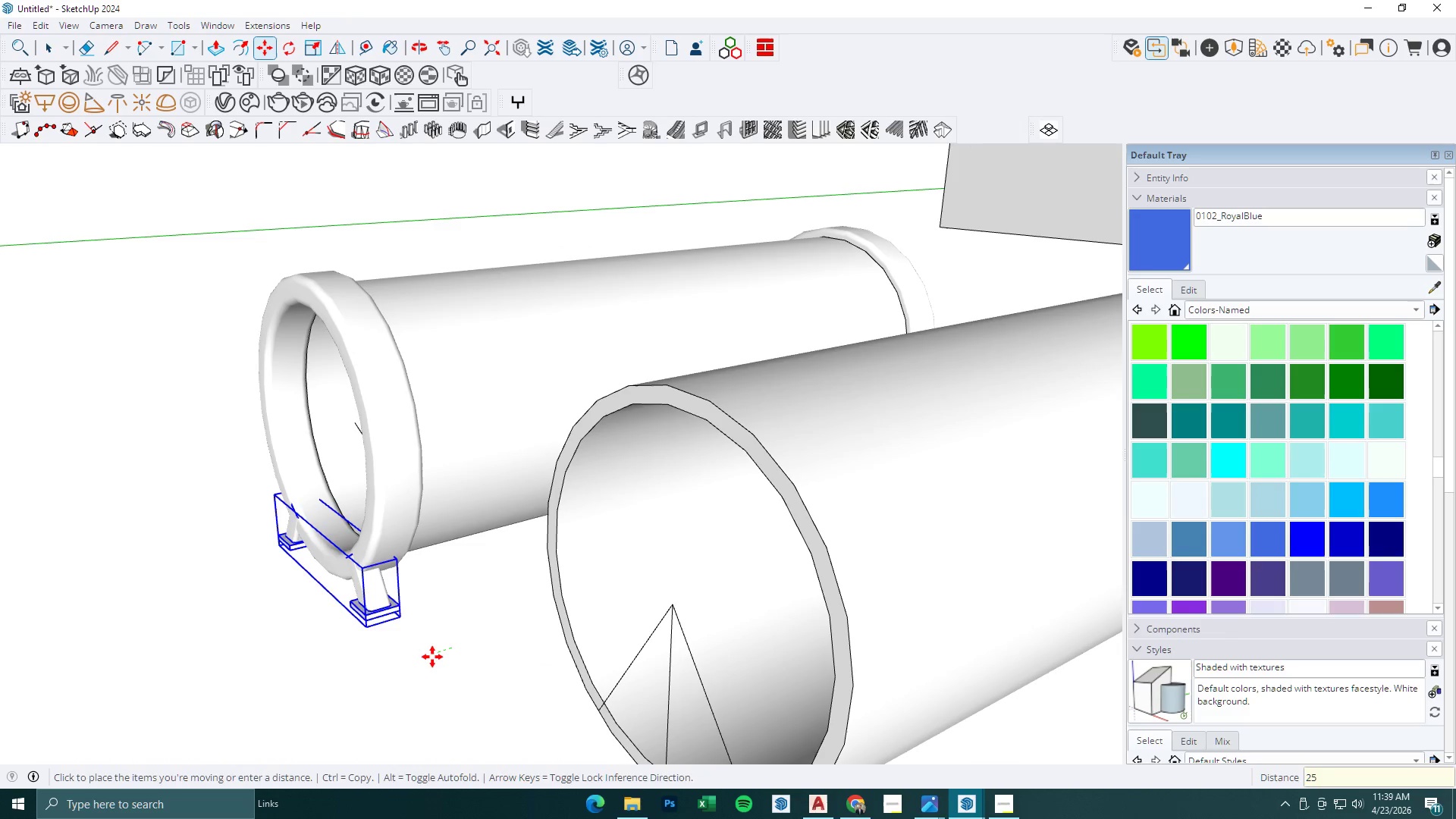 
key(NumpadEnter)
 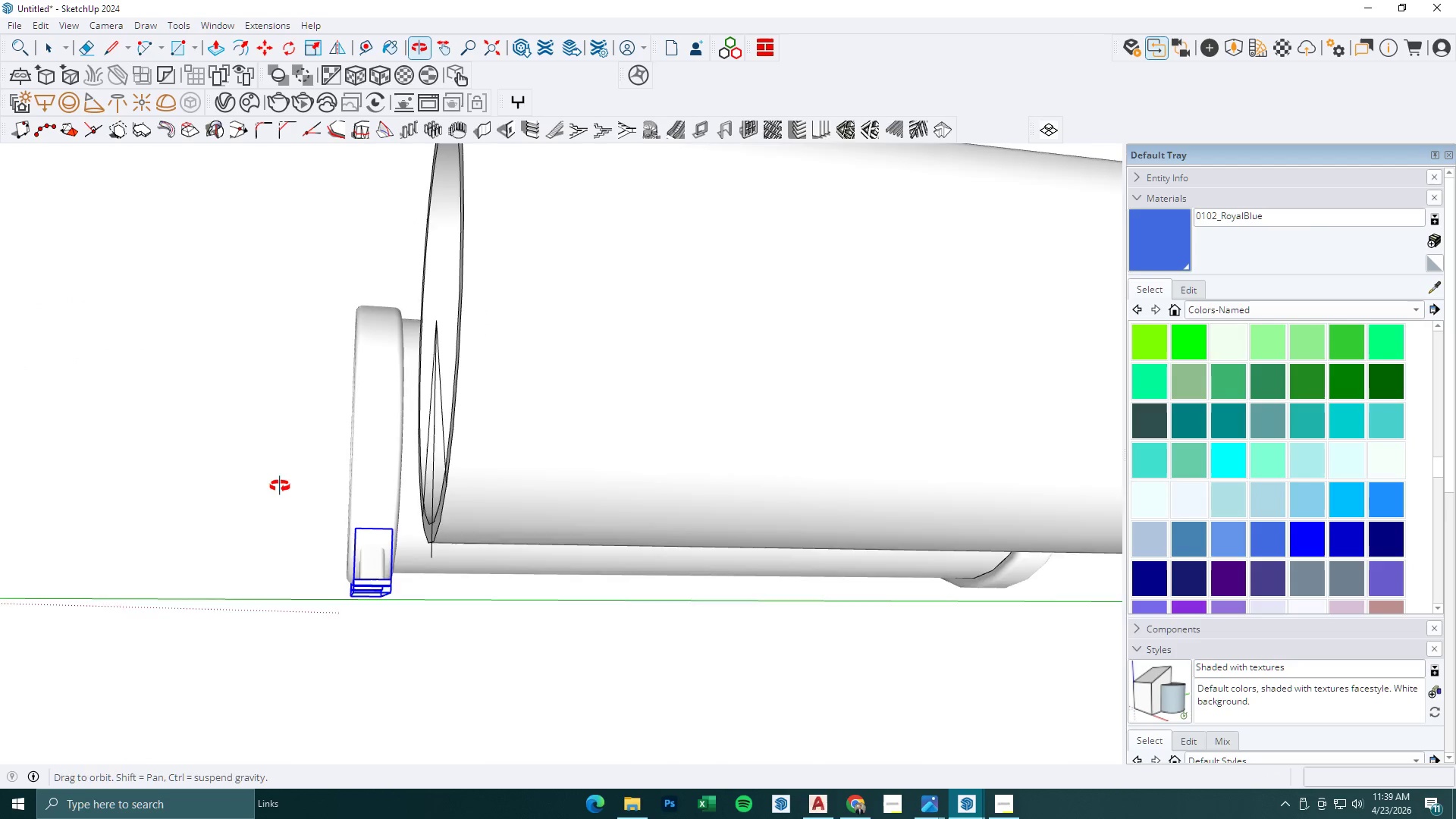 
scroll: coordinate [448, 634], scroll_direction: down, amount: 11.0
 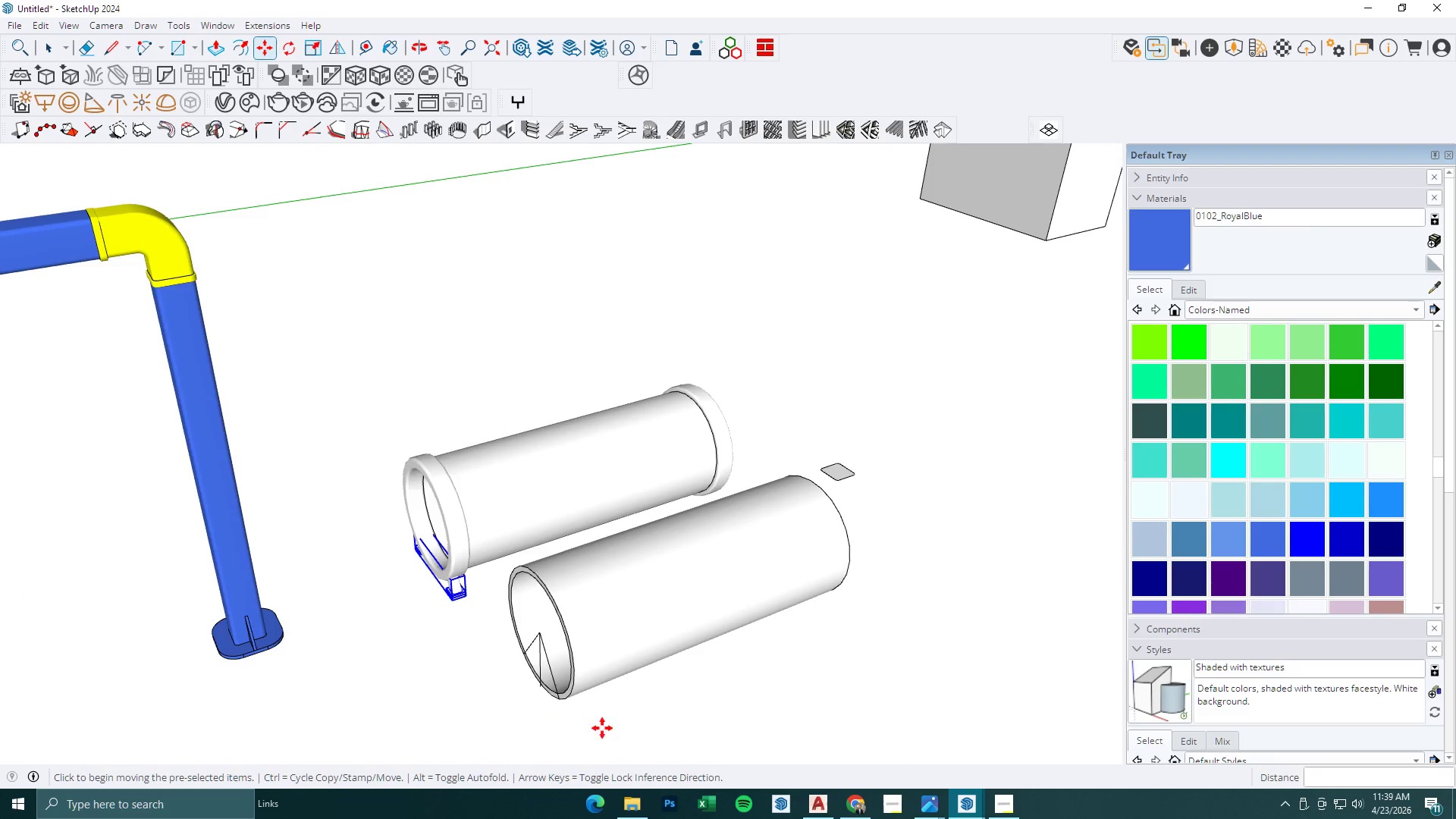 
key(Control+ControlLeft)
 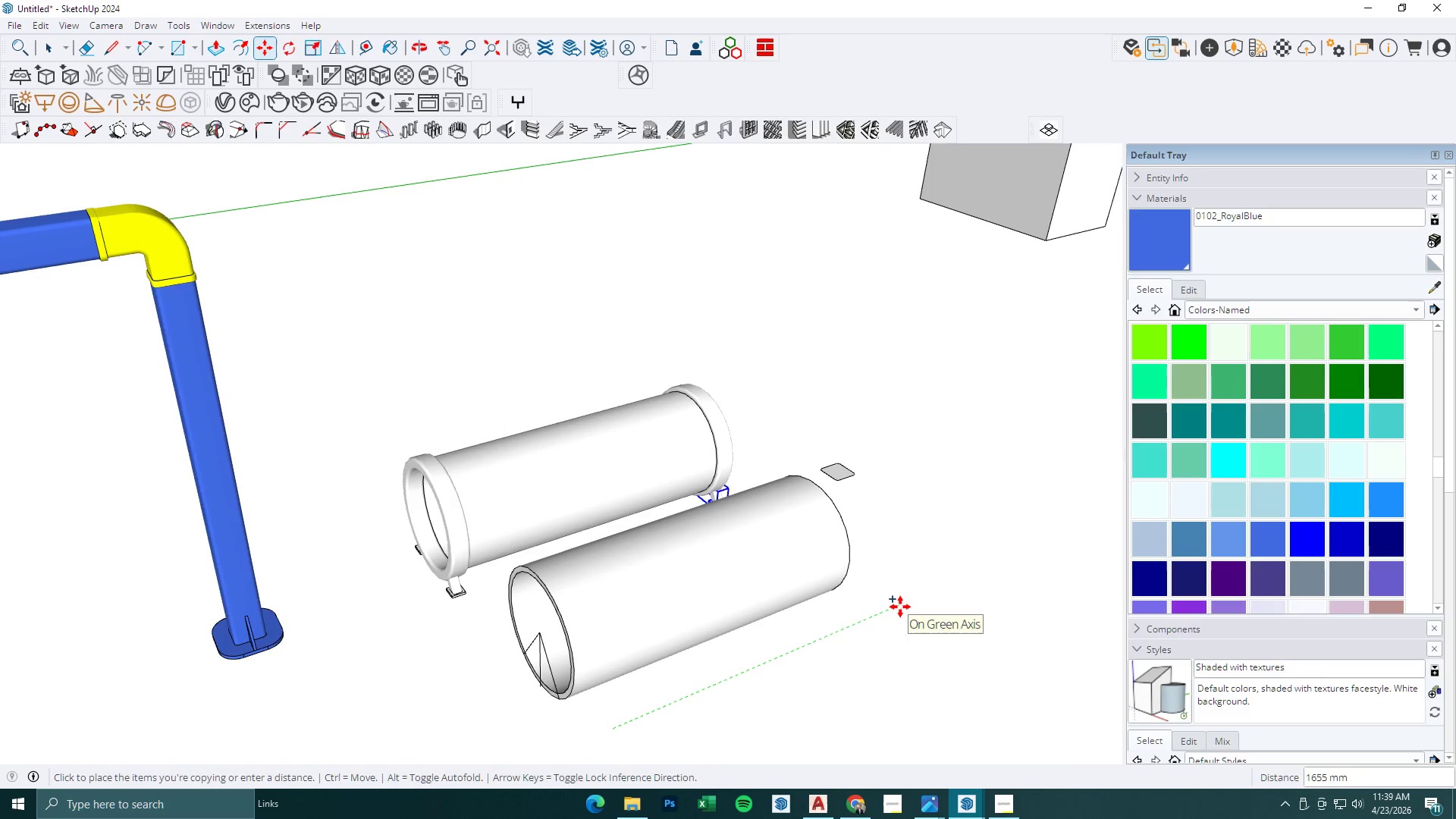 
key(Numpad1)
 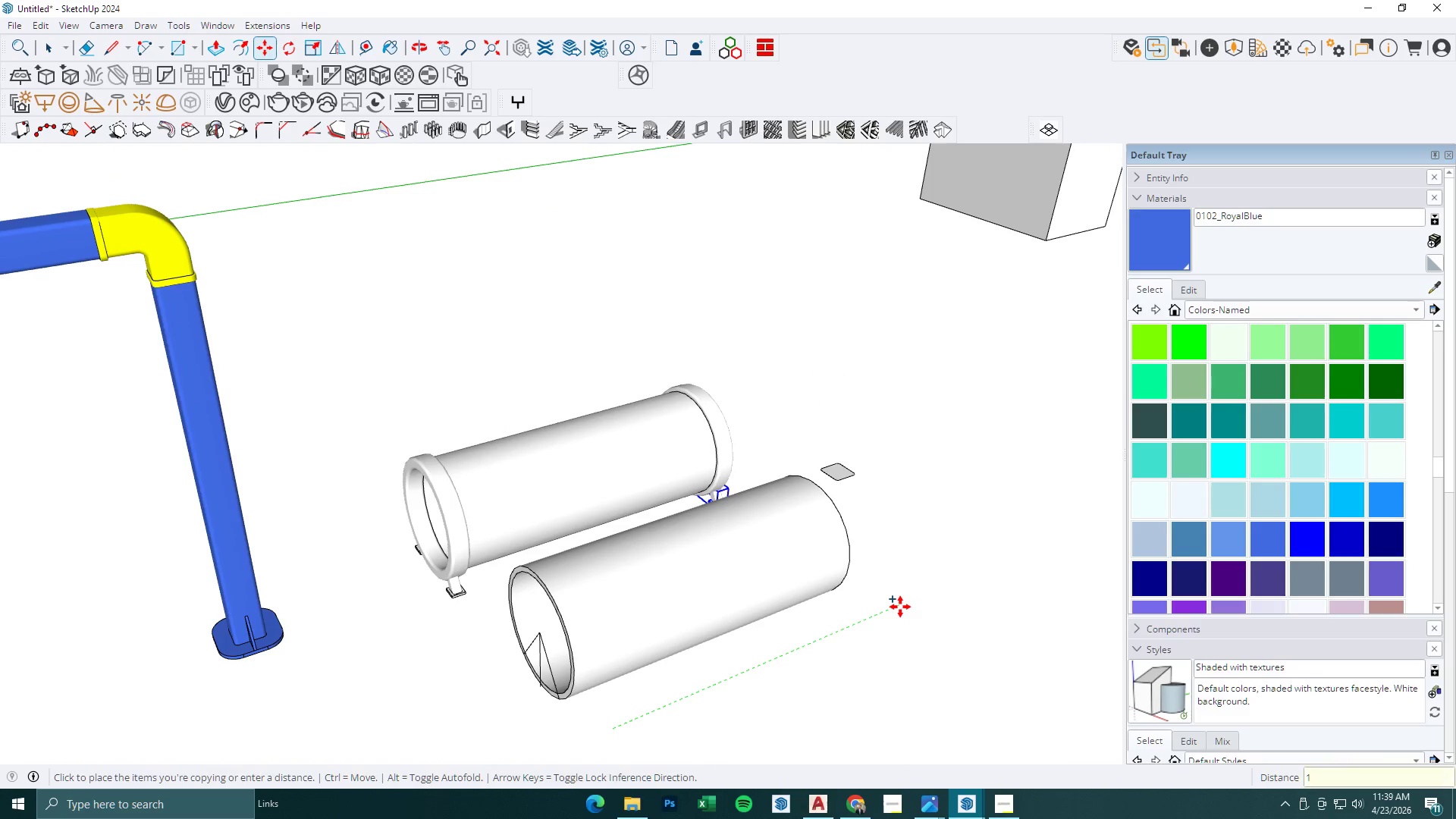 
key(Numpad6)
 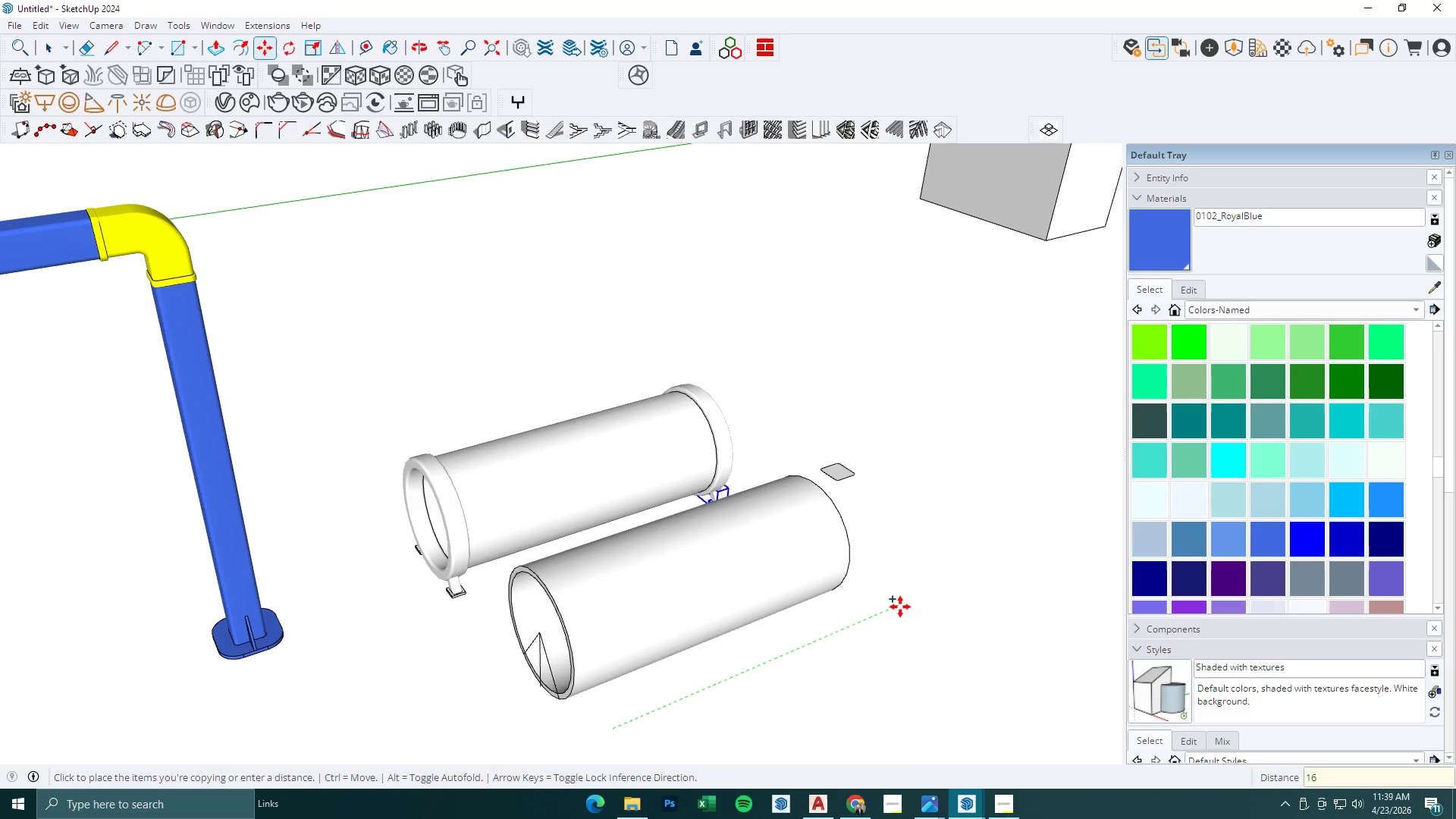 
key(Numpad0)
 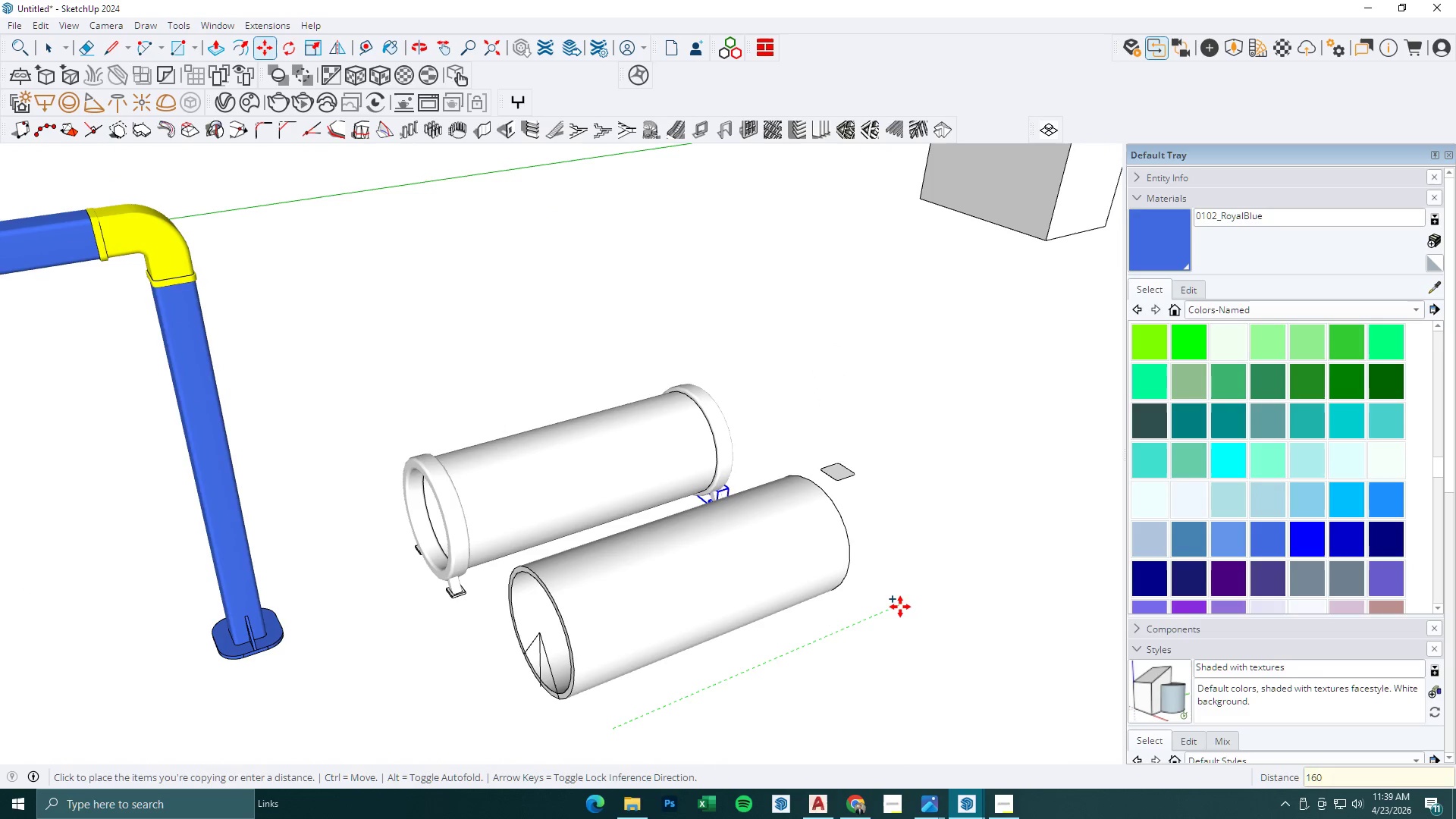 
key(Numpad0)
 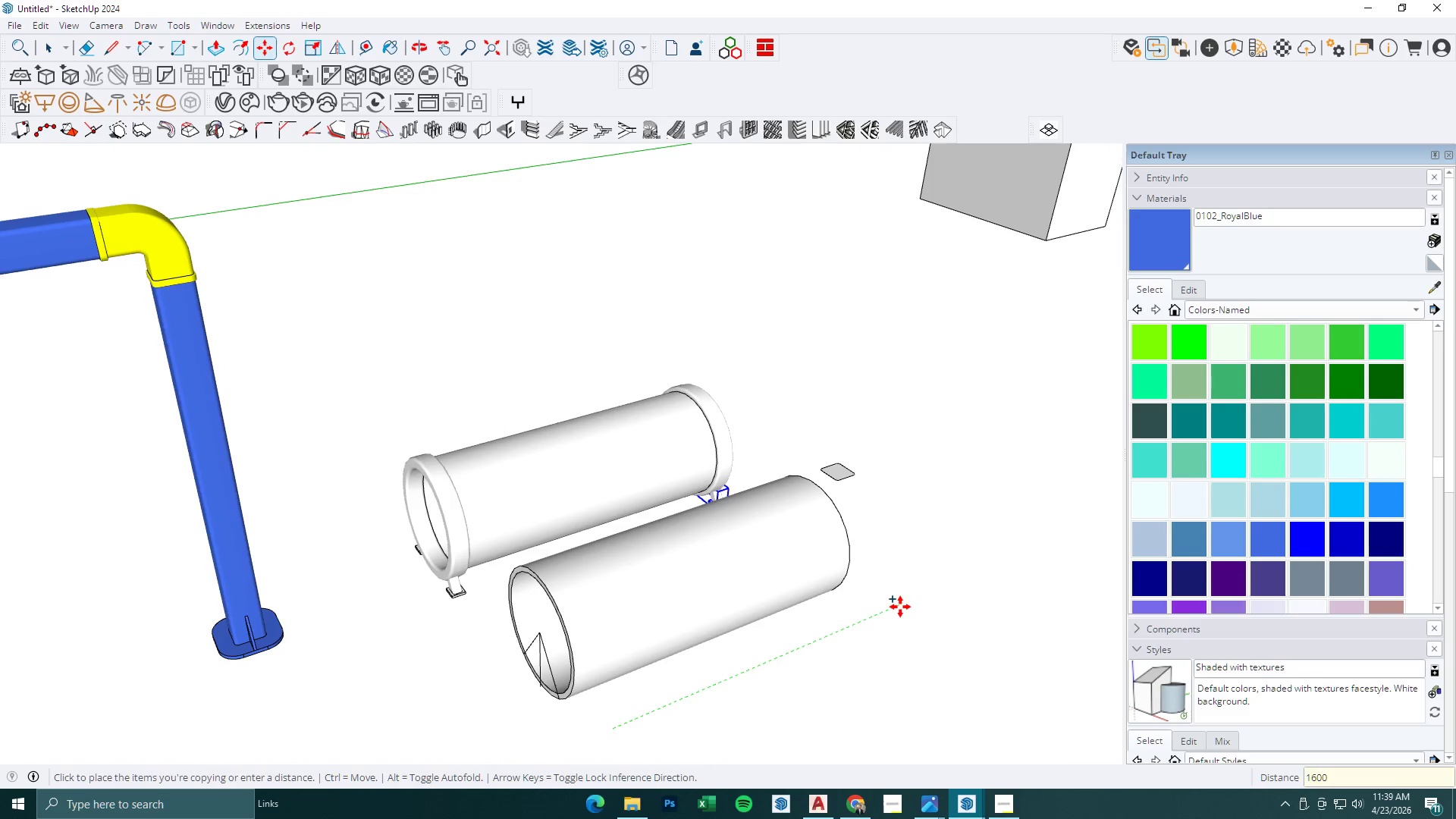 
key(NumpadEnter)
 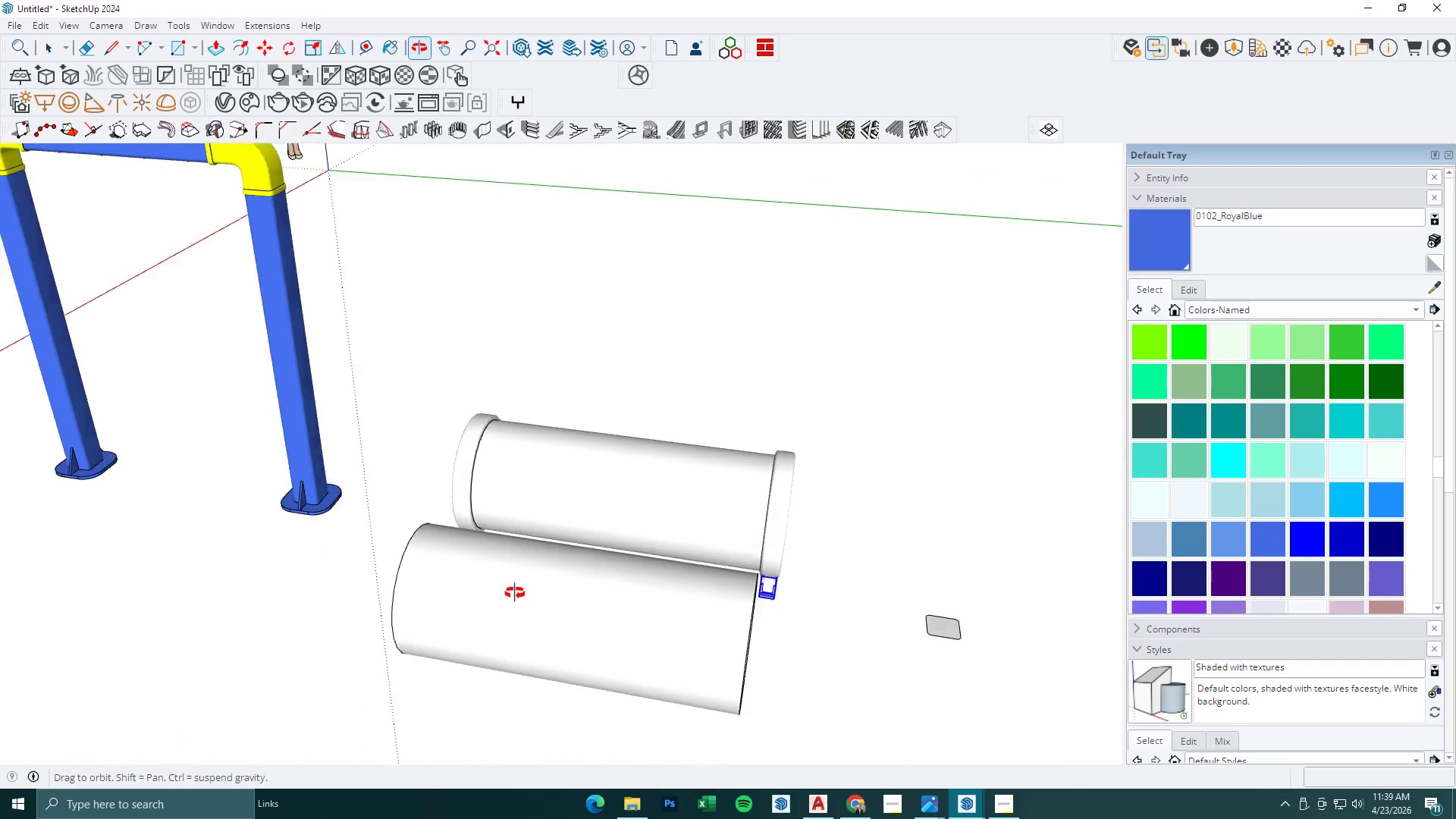 
scroll: coordinate [693, 599], scroll_direction: up, amount: 14.0
 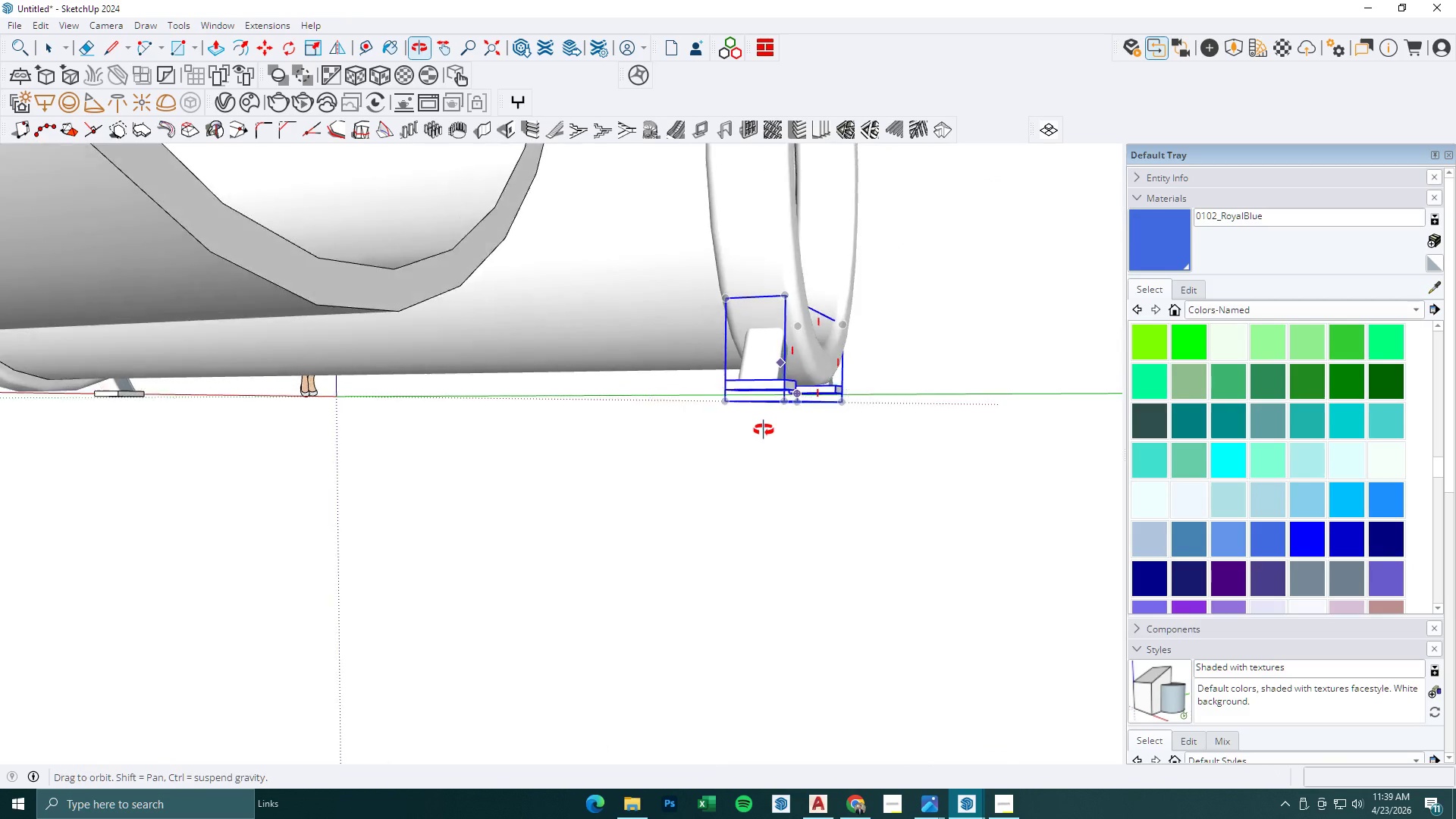 
key(Space)
 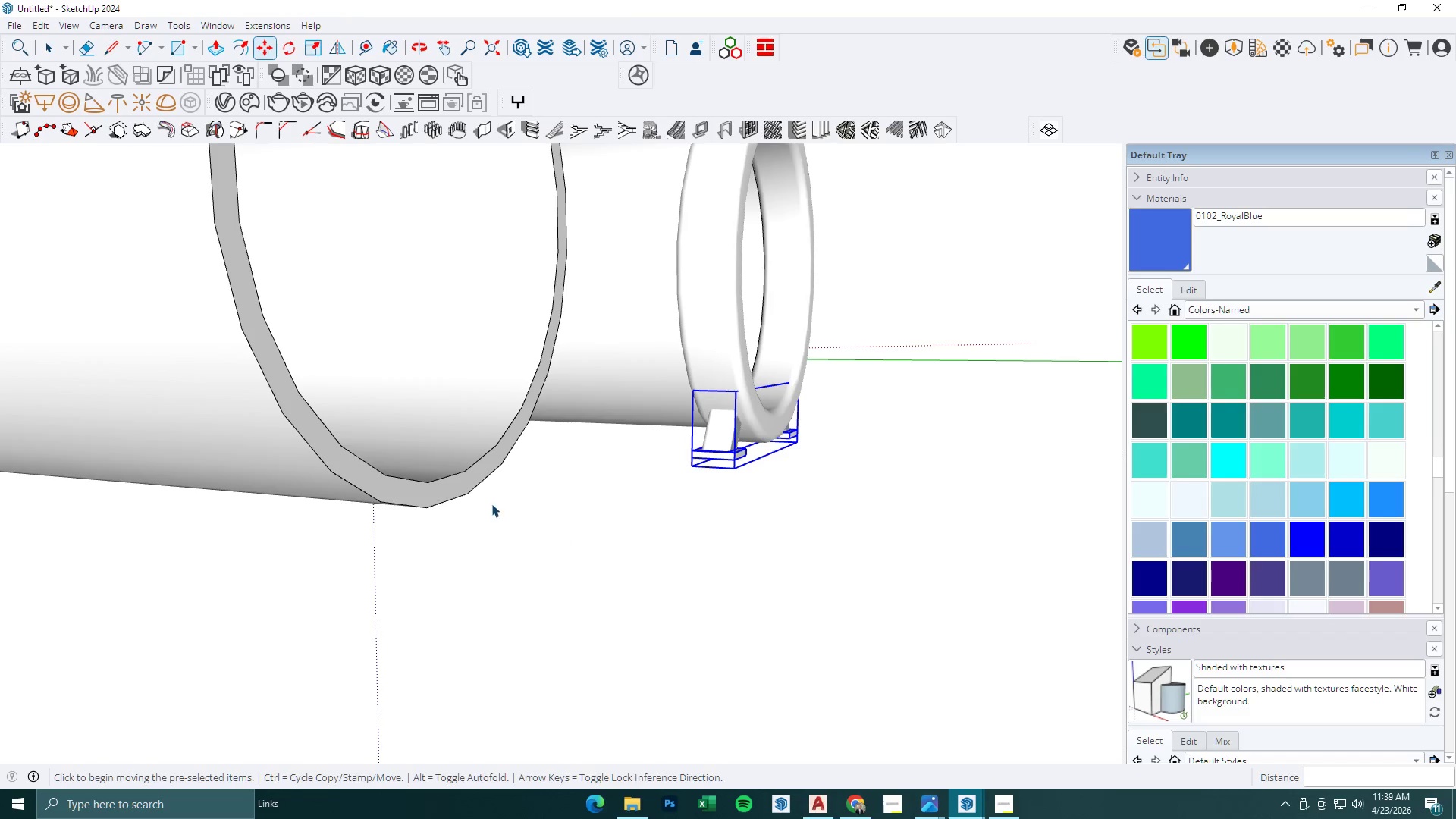 
key(Escape)
 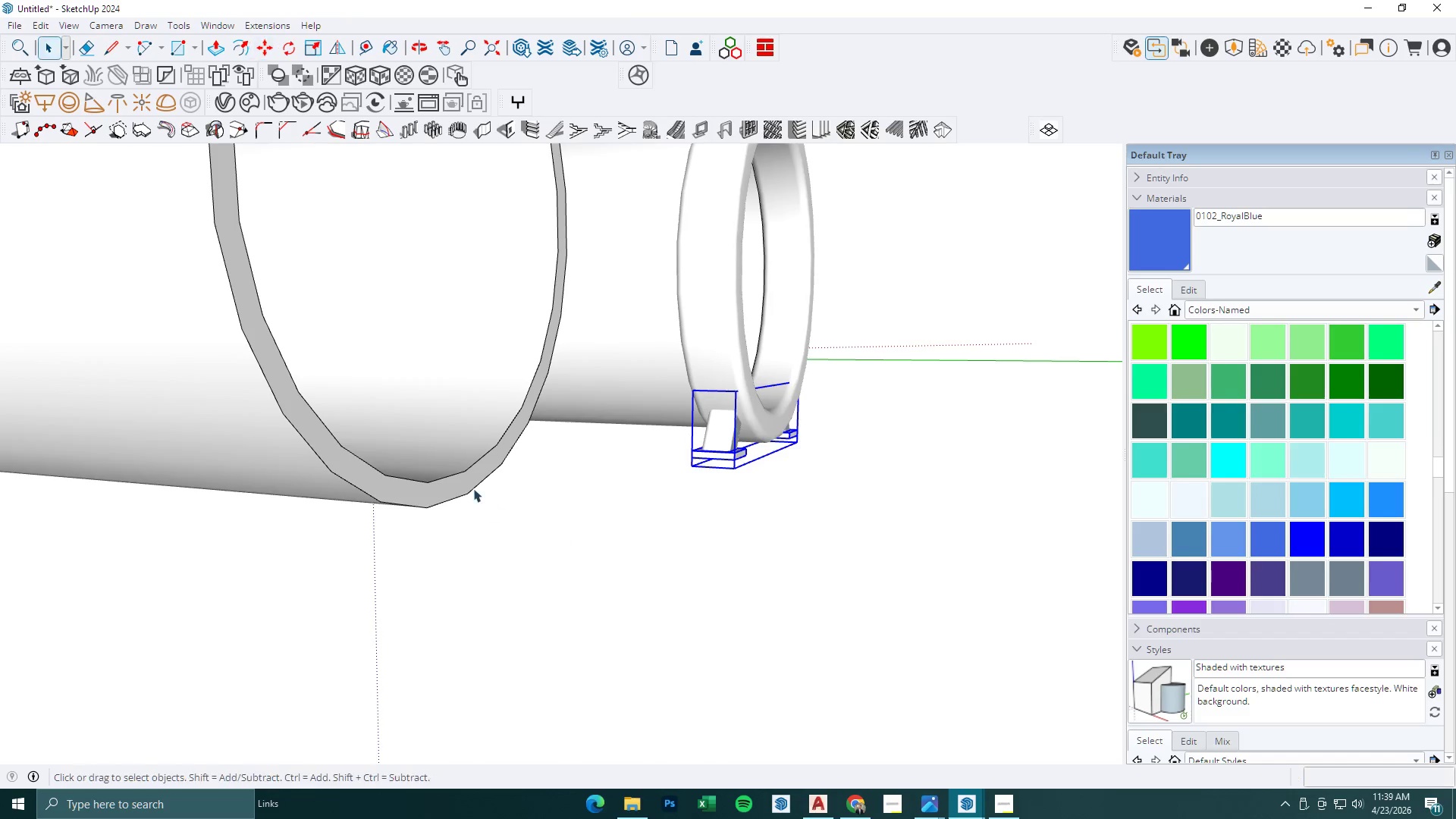 
left_click([473, 488])
 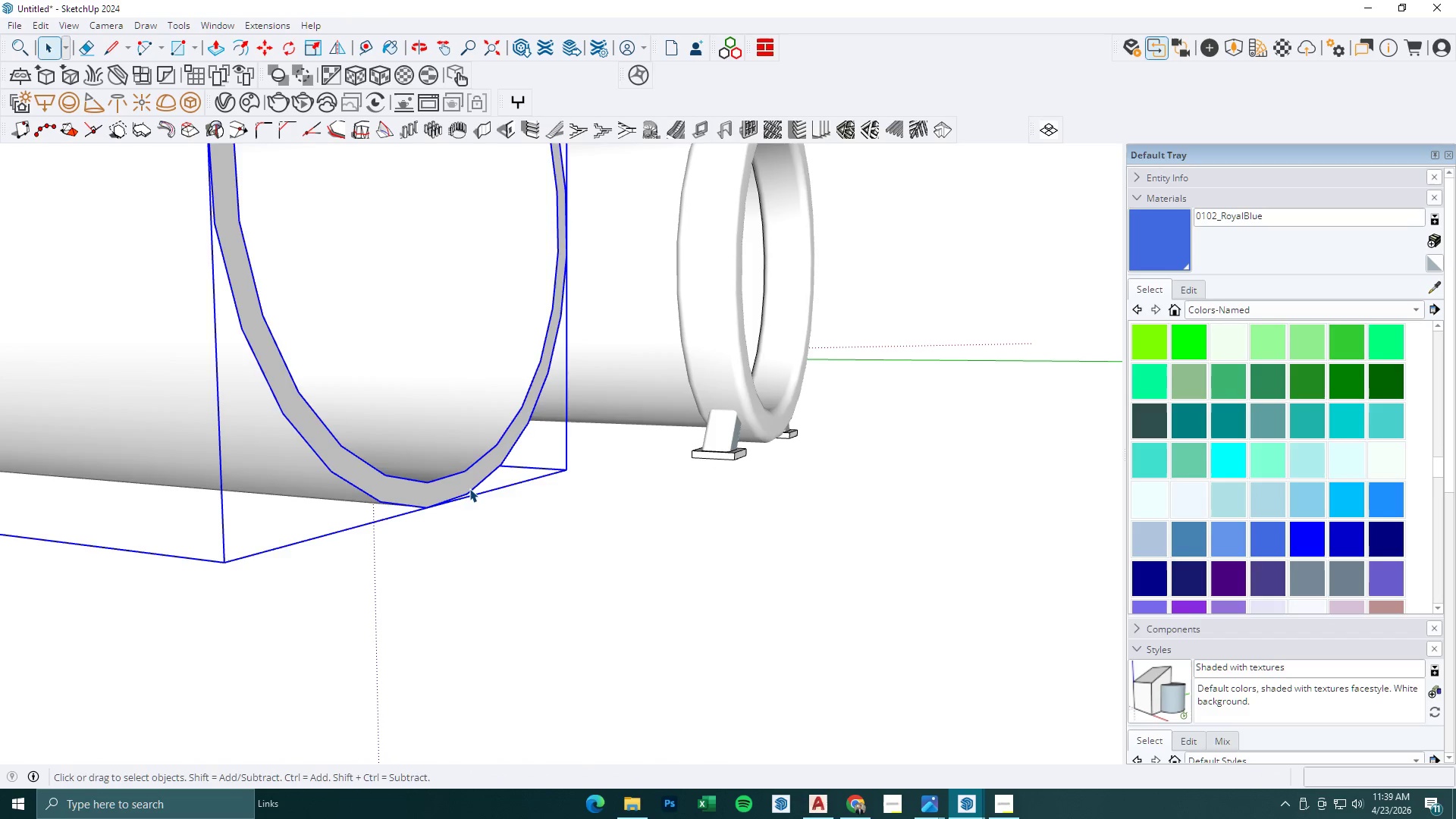 
scroll: coordinate [605, 563], scroll_direction: down, amount: 14.0
 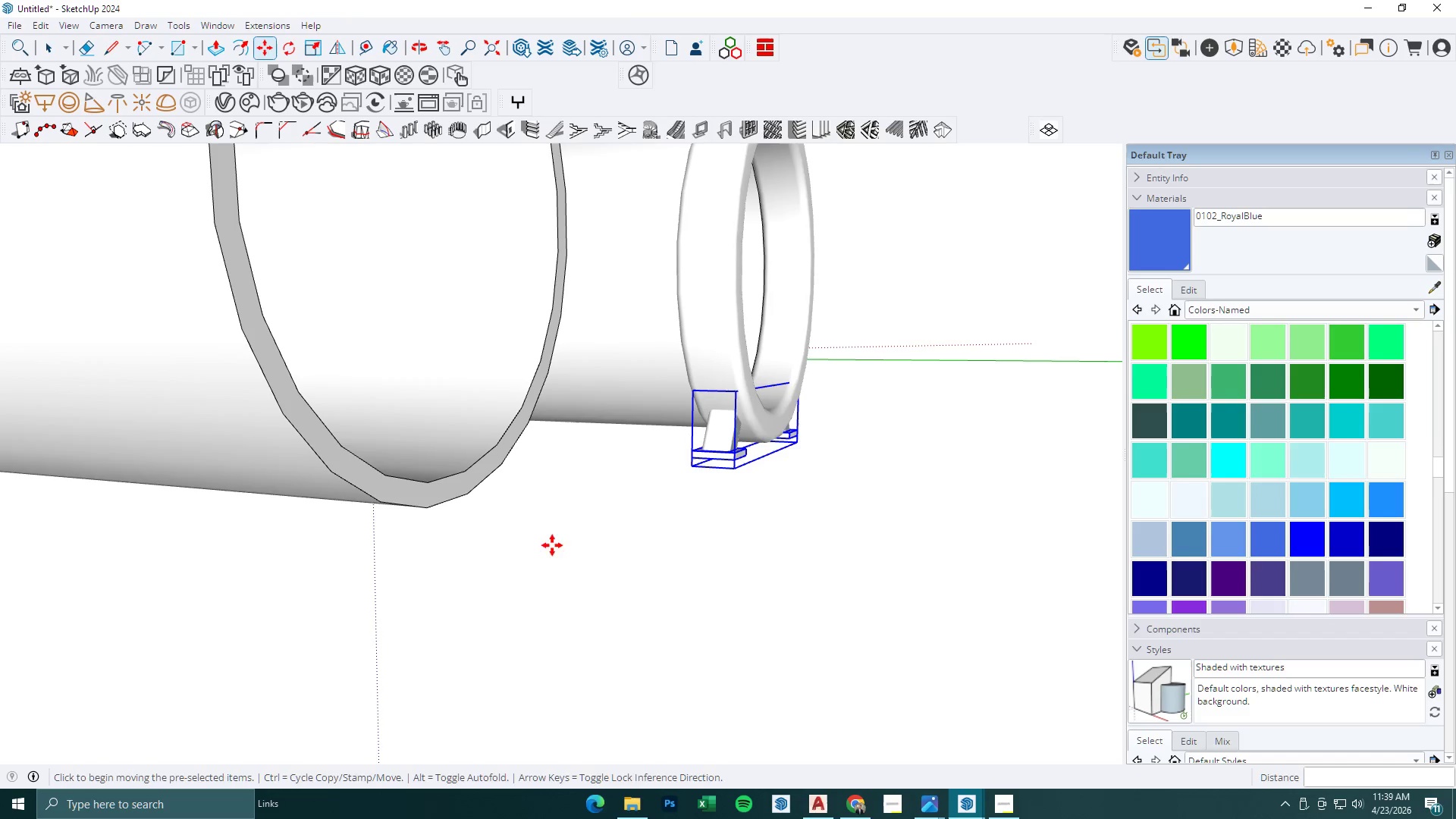 
key(Delete)
 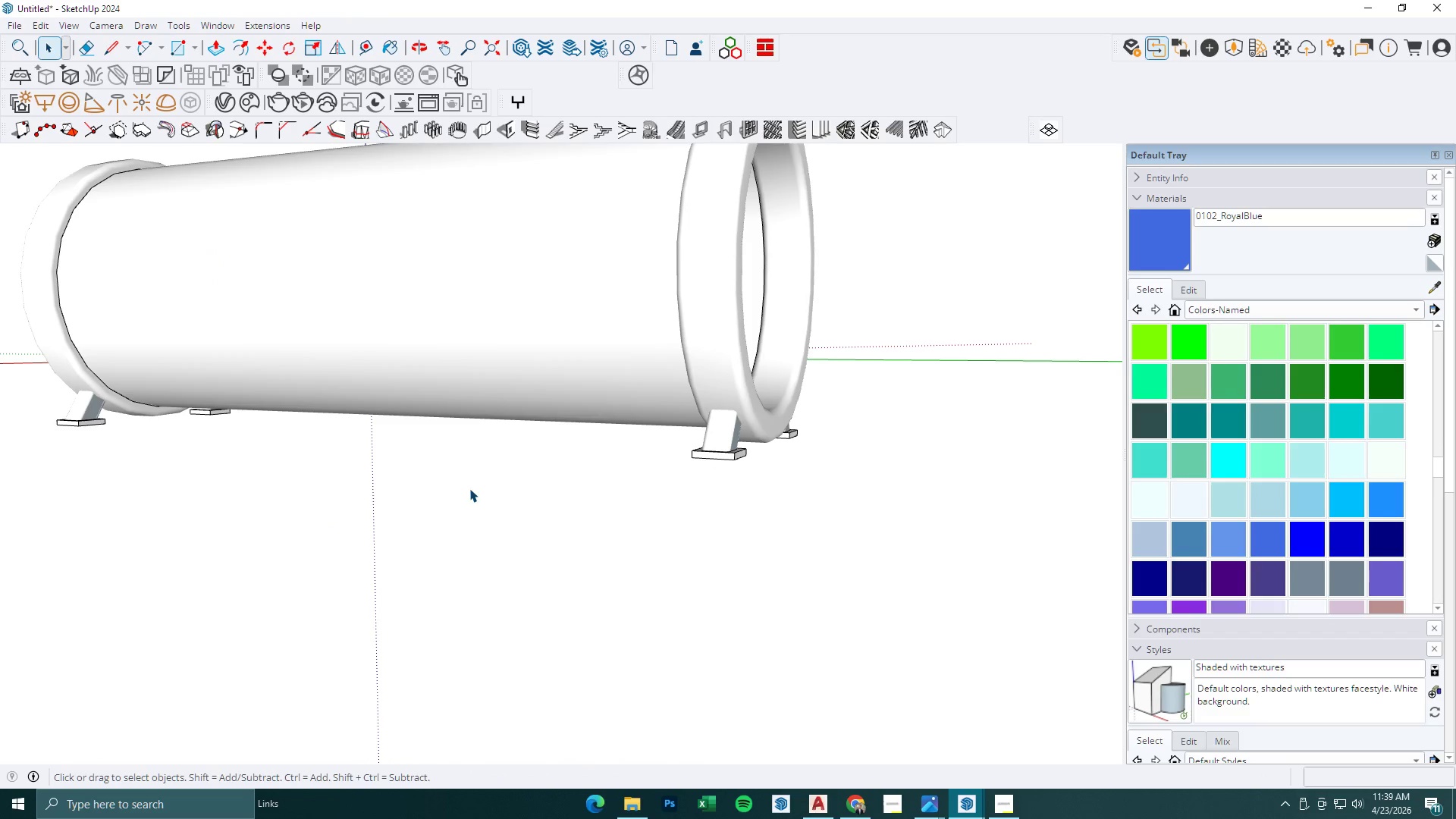 
scroll: coordinate [475, 504], scroll_direction: down, amount: 11.0
 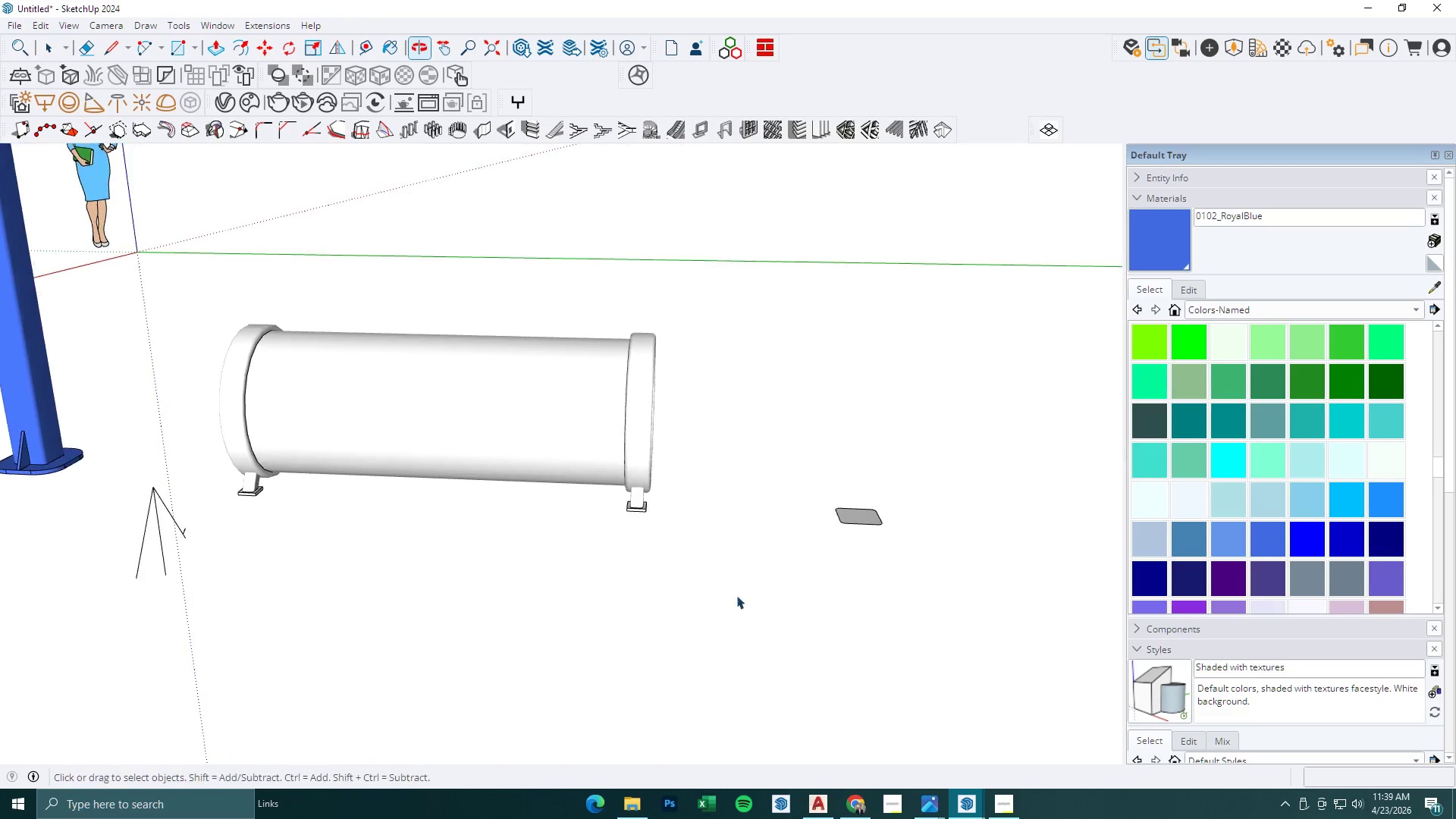 
left_click([639, 482])
 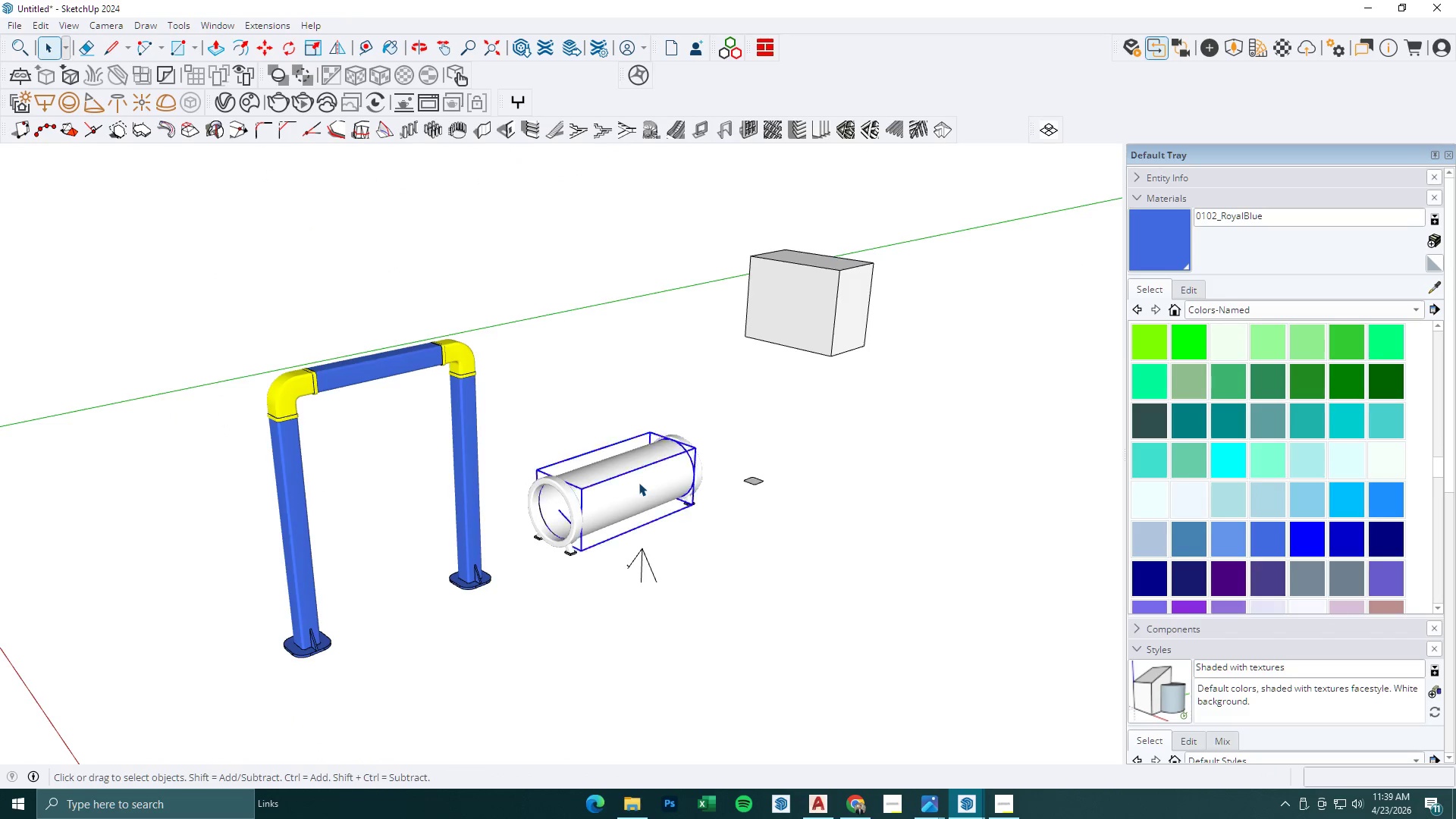 
scroll: coordinate [974, 590], scroll_direction: down, amount: 10.0
 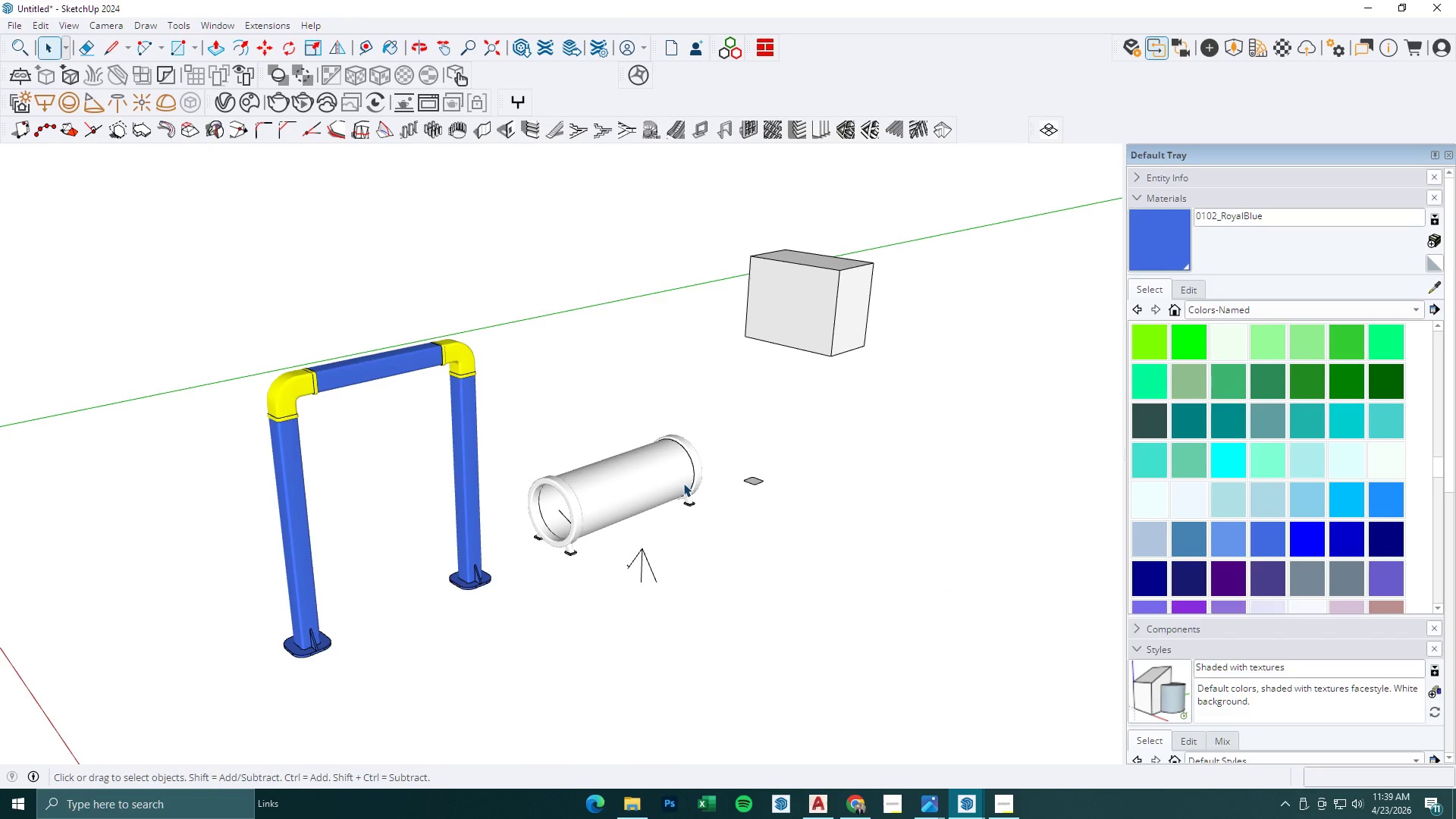 
double_click([639, 482])
 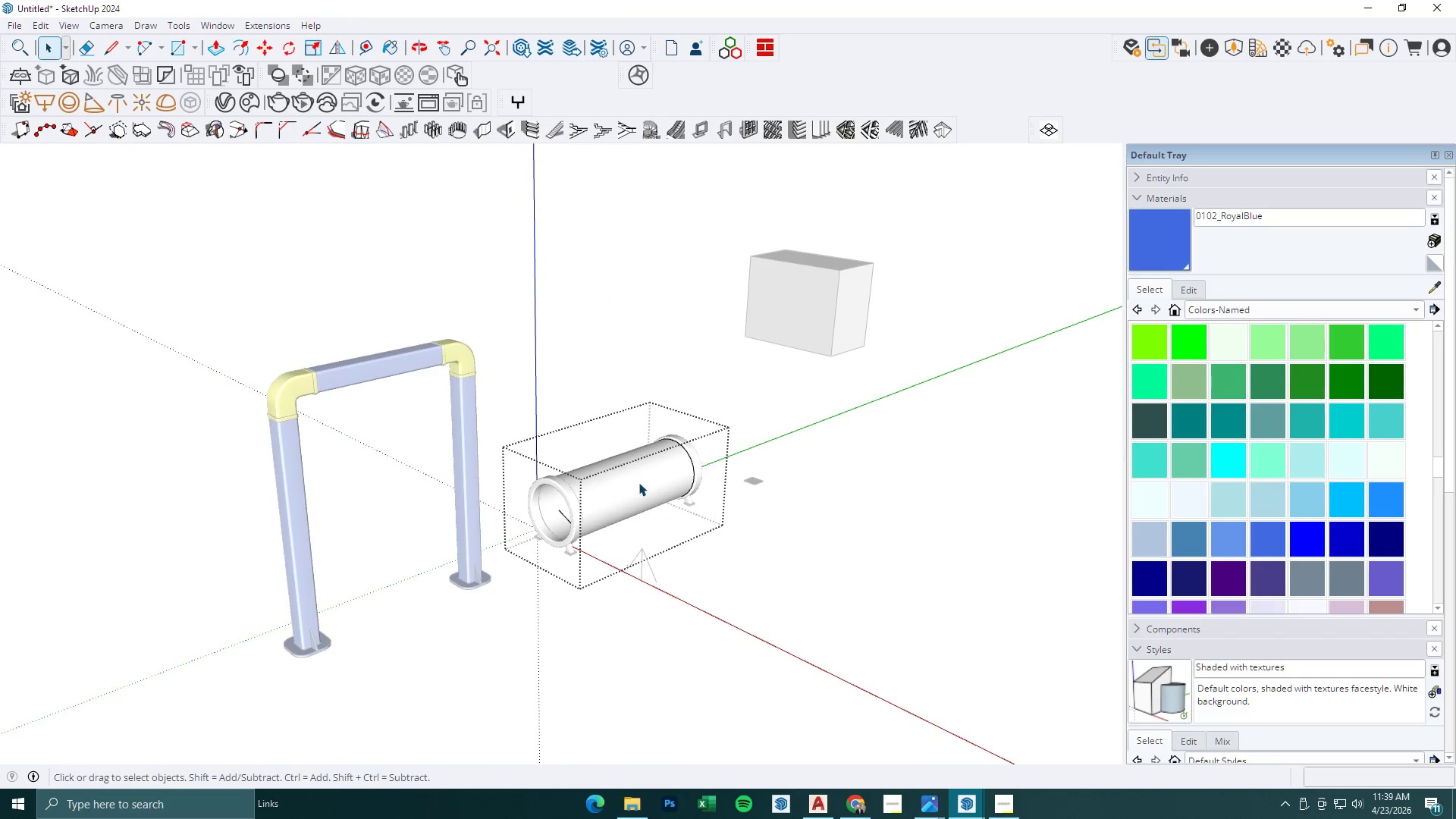 
triple_click([639, 482])
 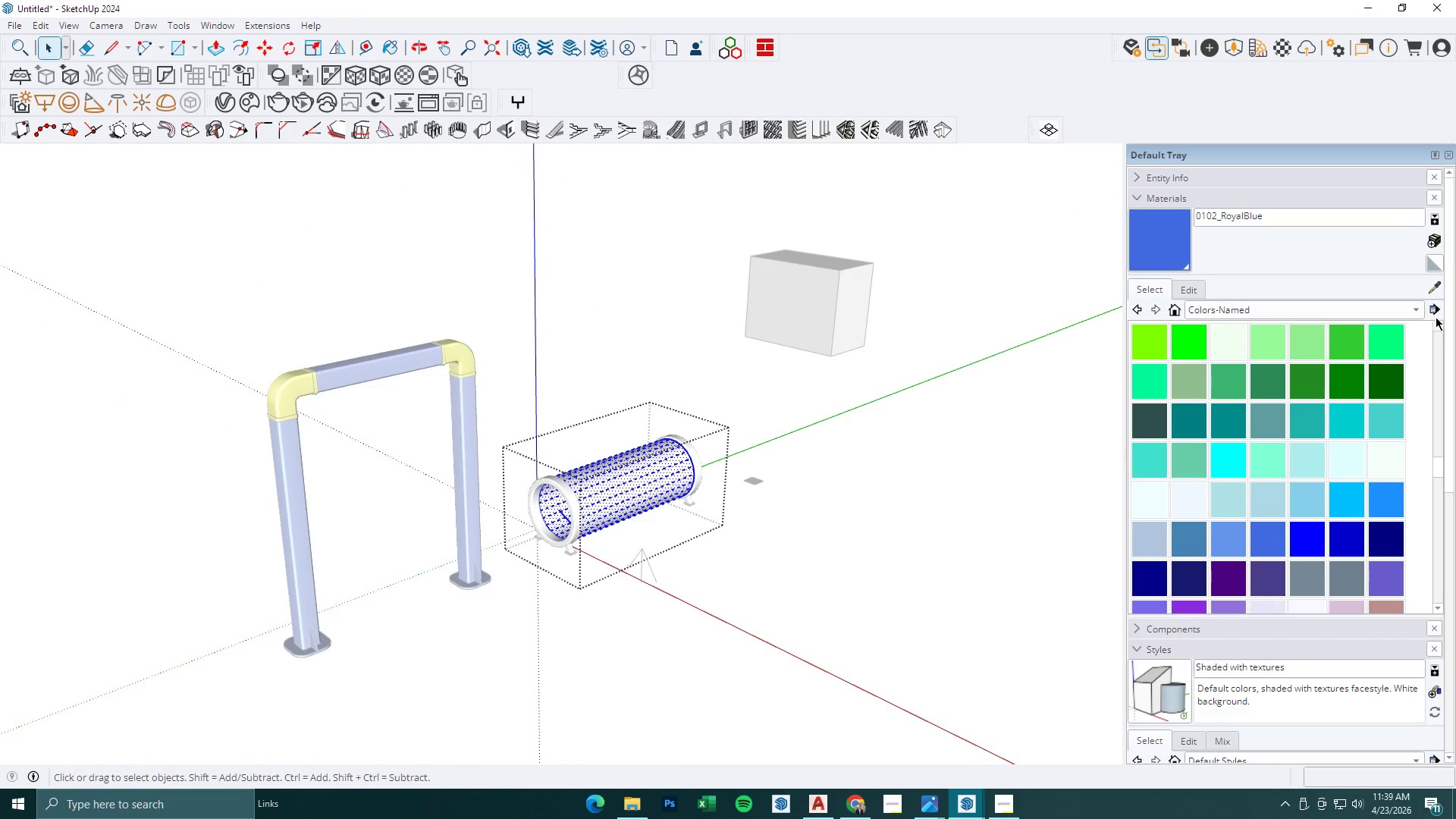 
left_click([1435, 291])
 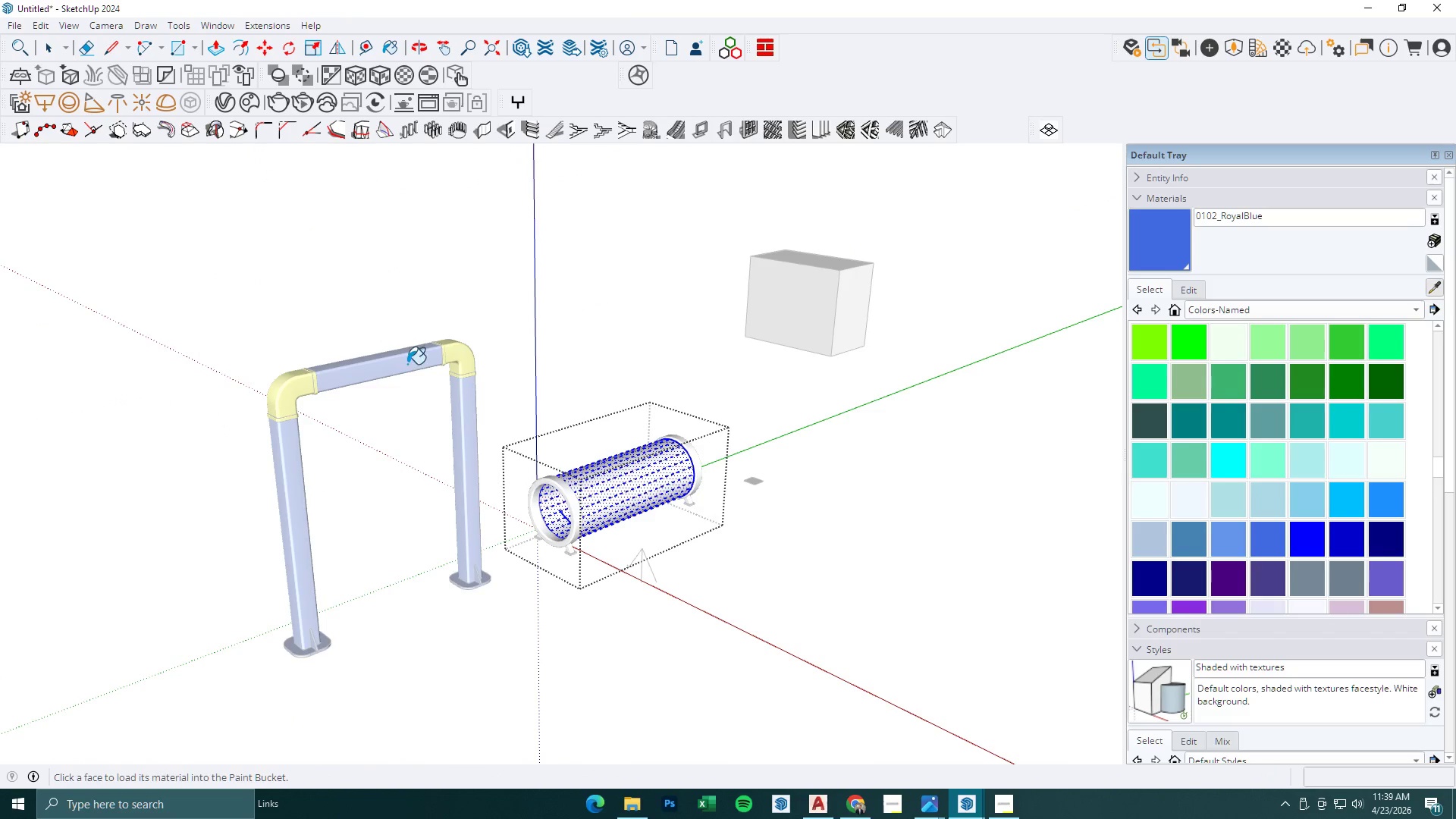 
double_click([614, 465])
 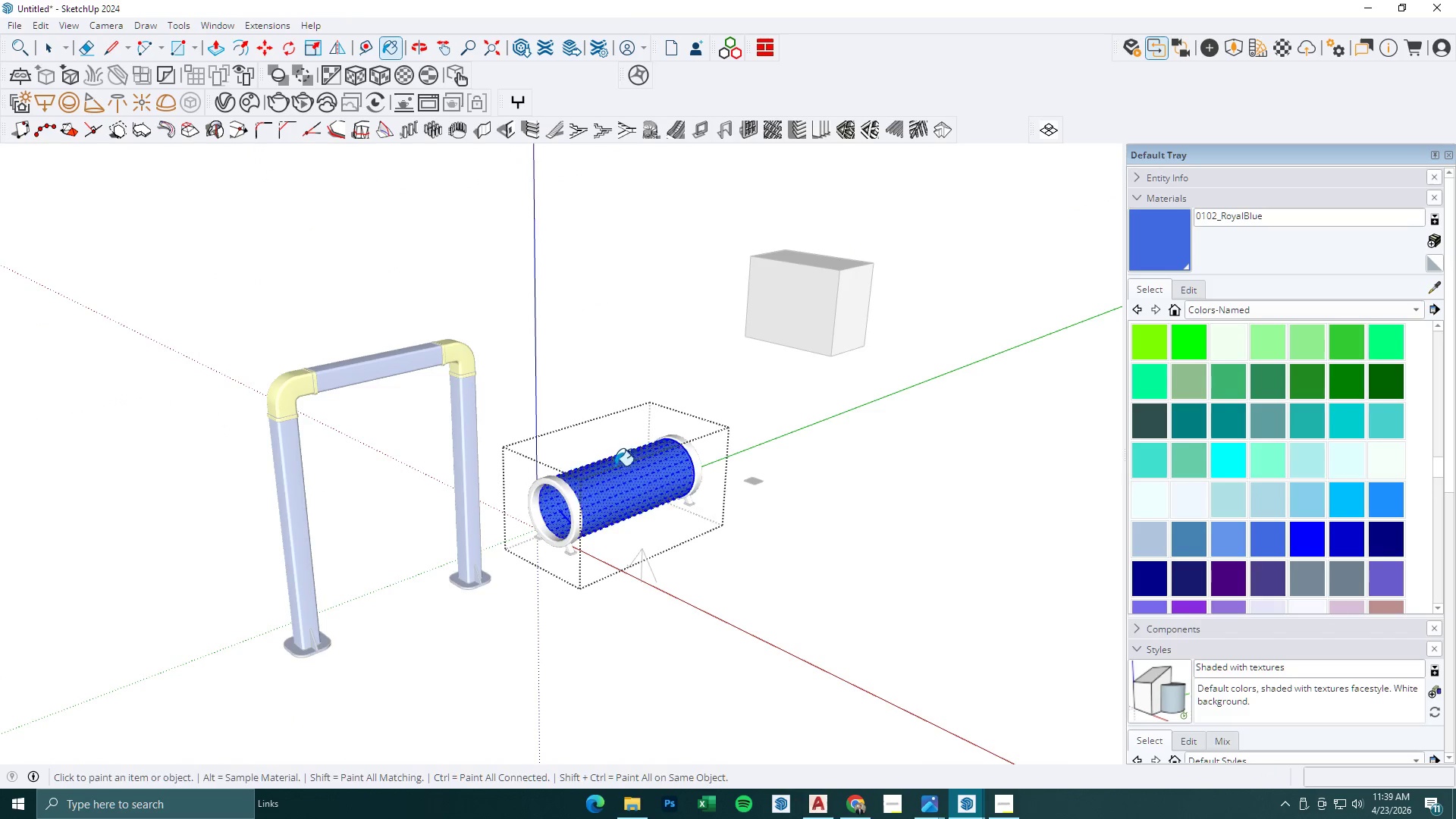 
key(Space)
 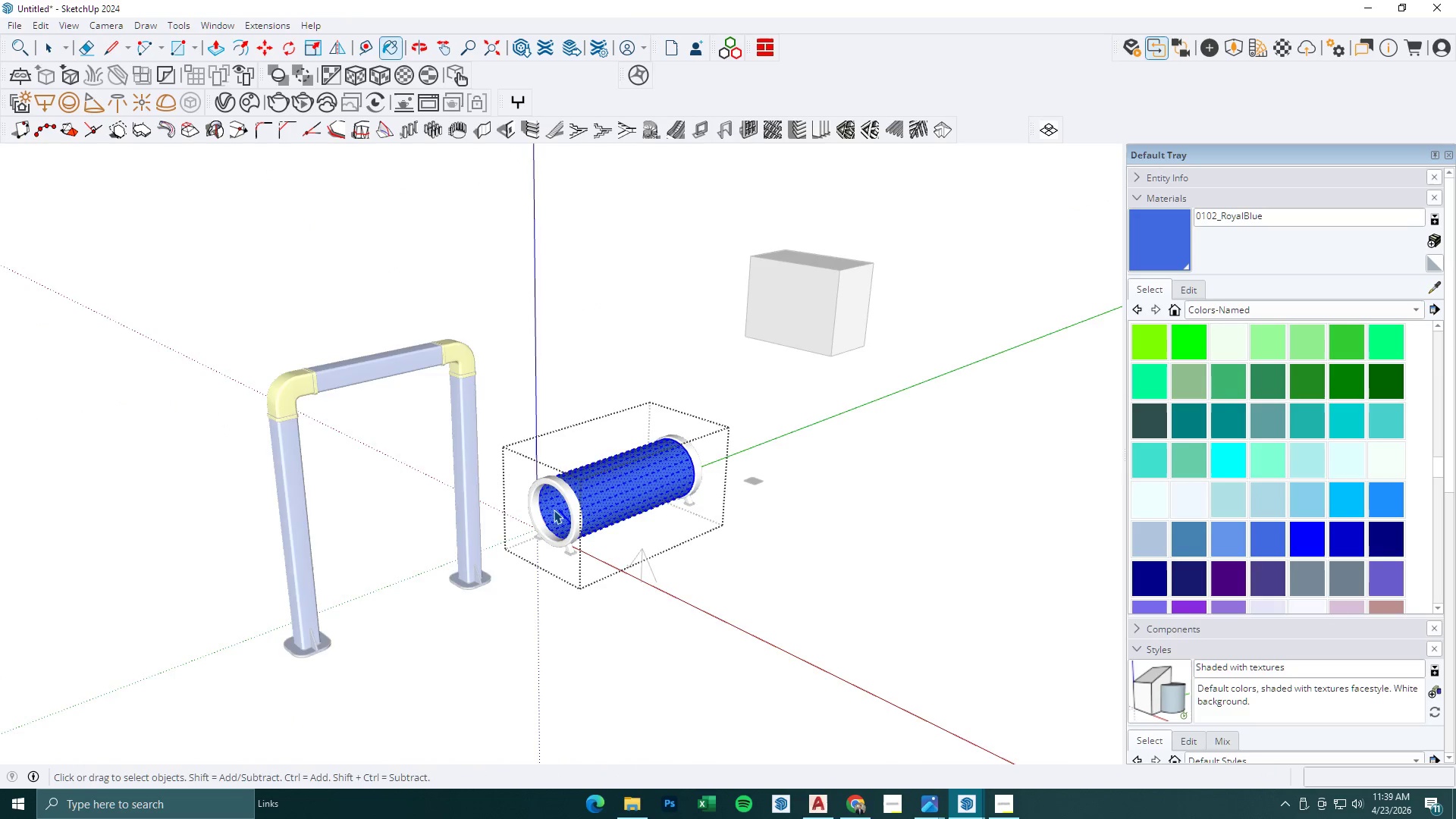 
key(Escape)
 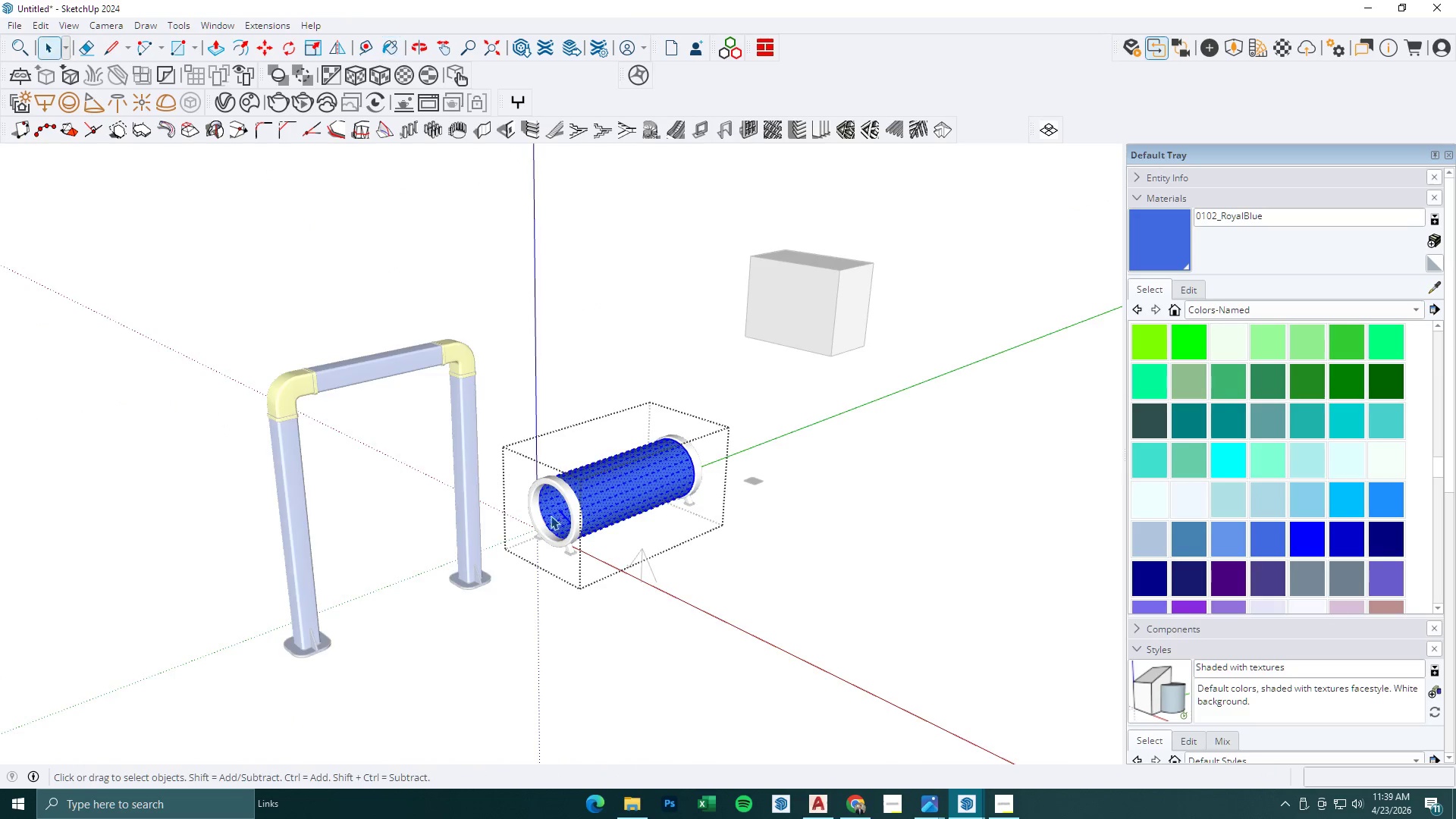 
key(Escape)
 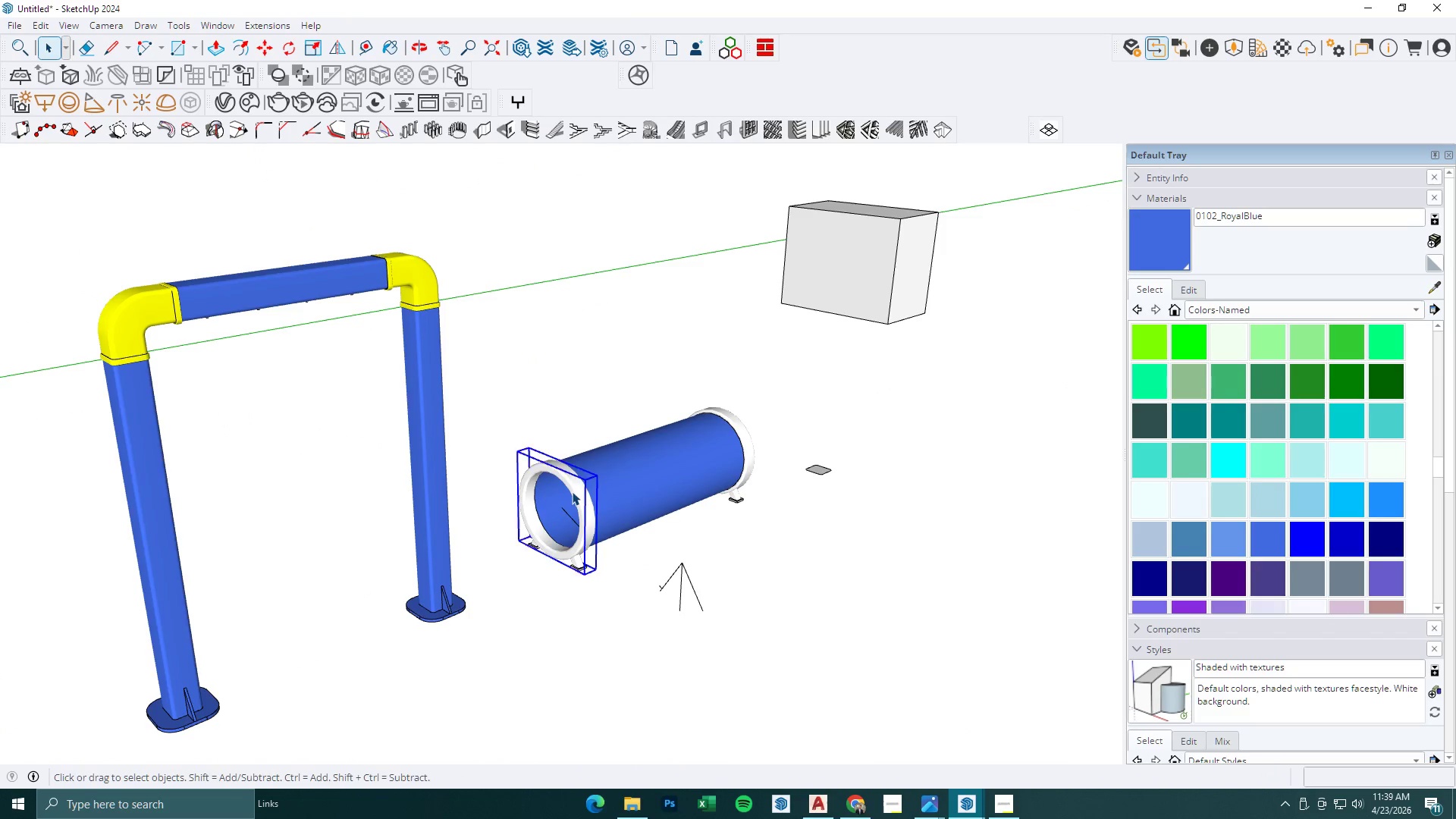 
double_click([572, 491])
 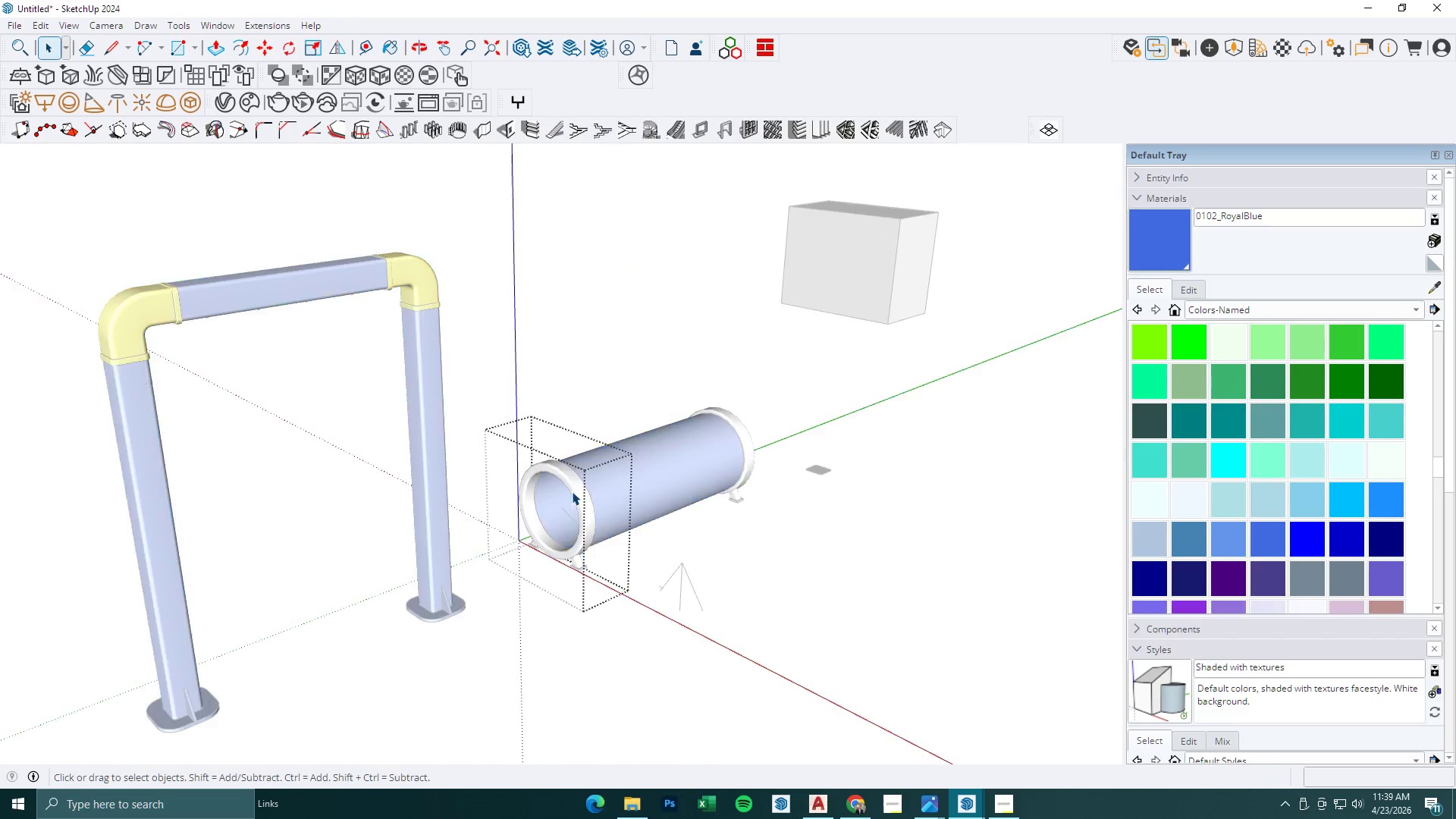 
scroll: coordinate [551, 516], scroll_direction: up, amount: 3.0
 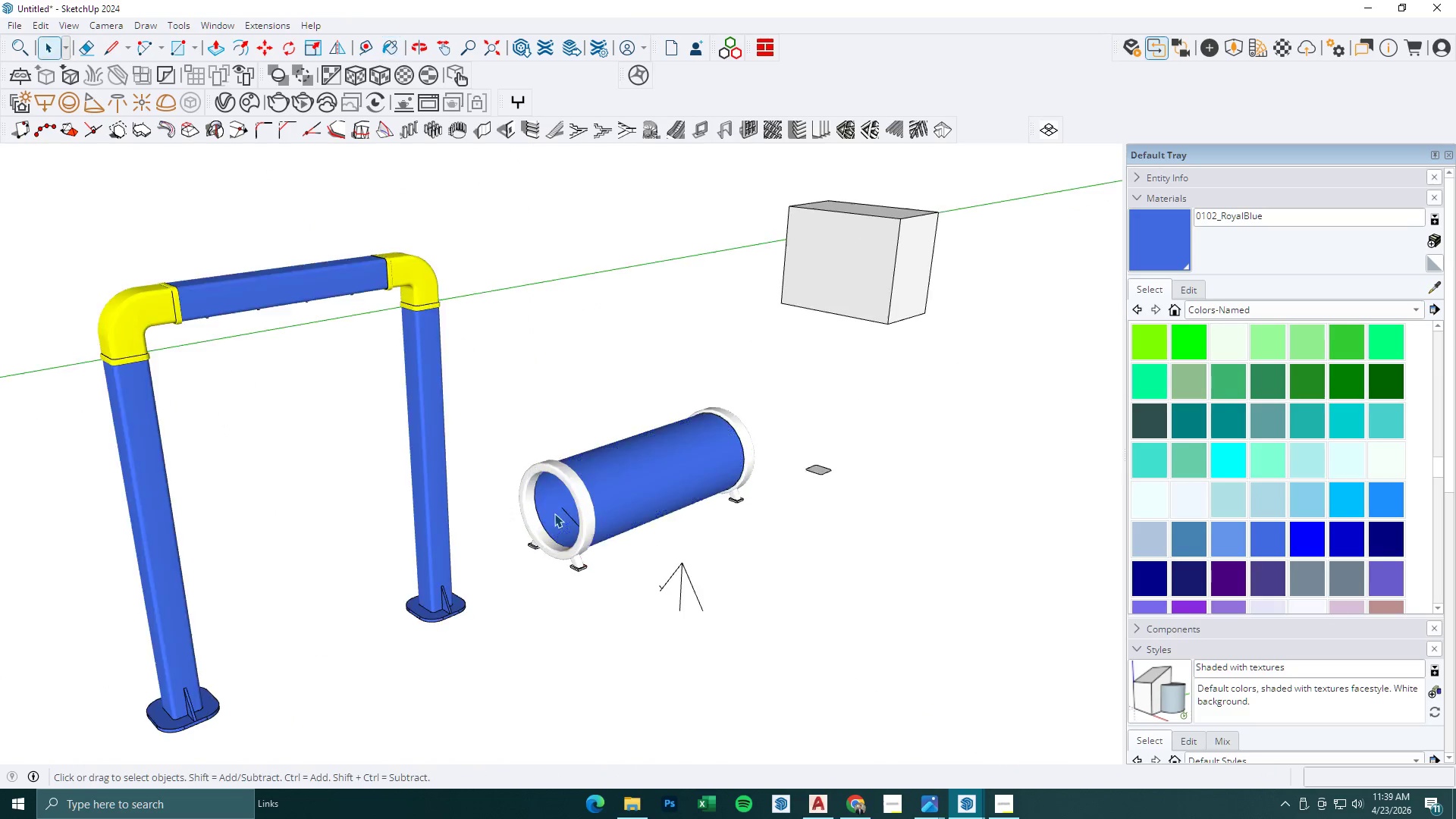 
triple_click([572, 491])
 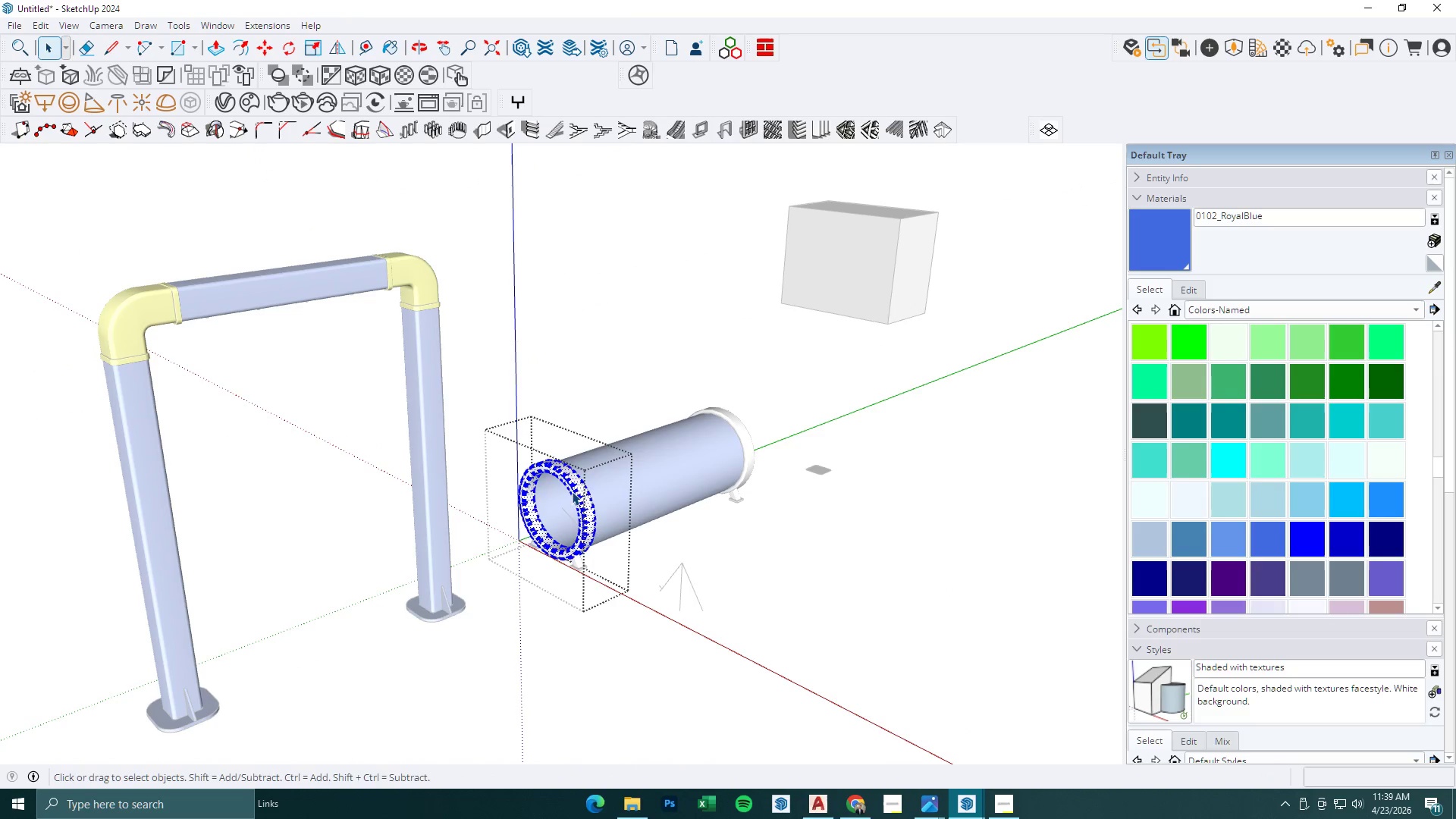 
triple_click([572, 491])
 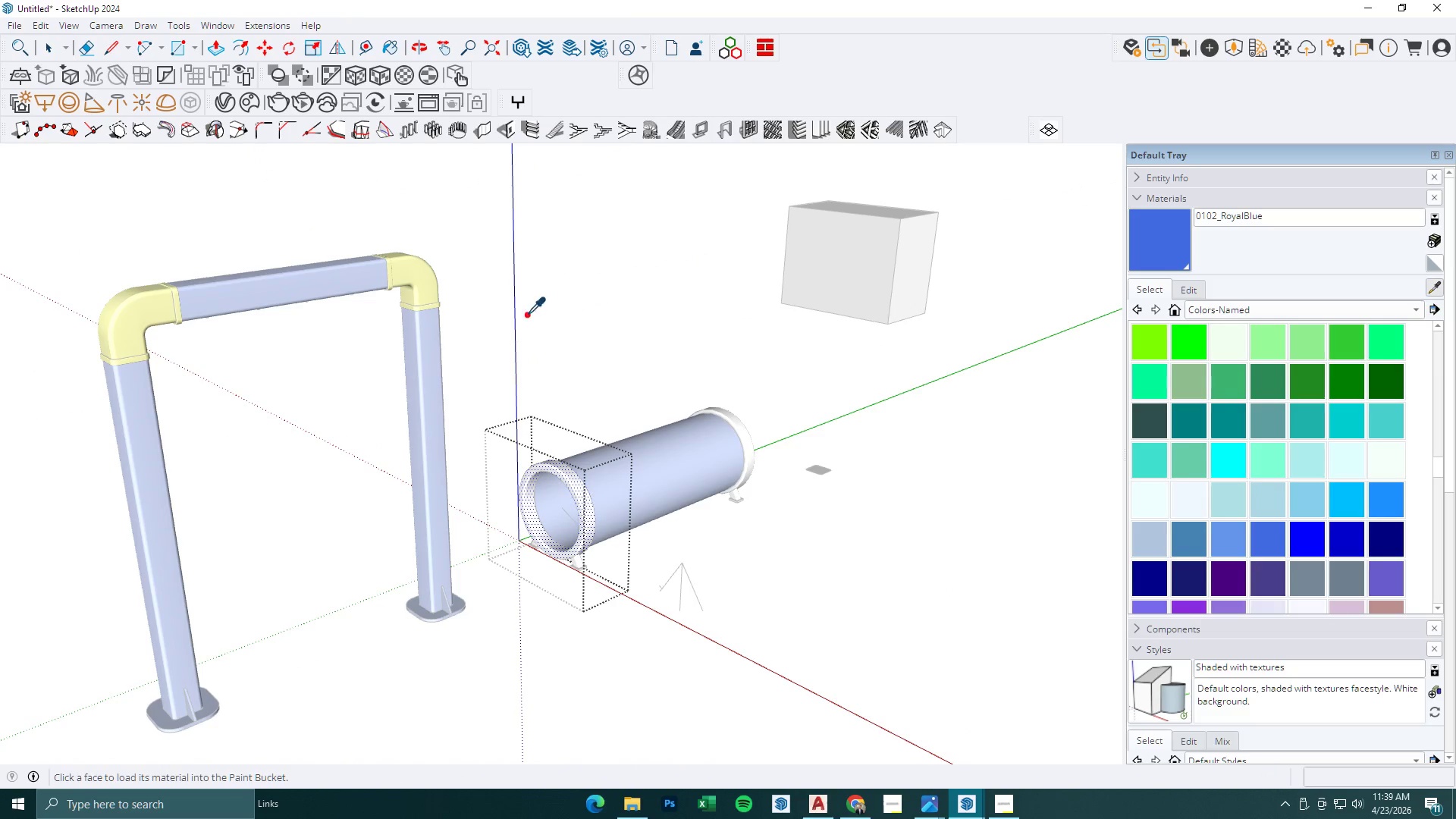 
left_click([418, 280])
 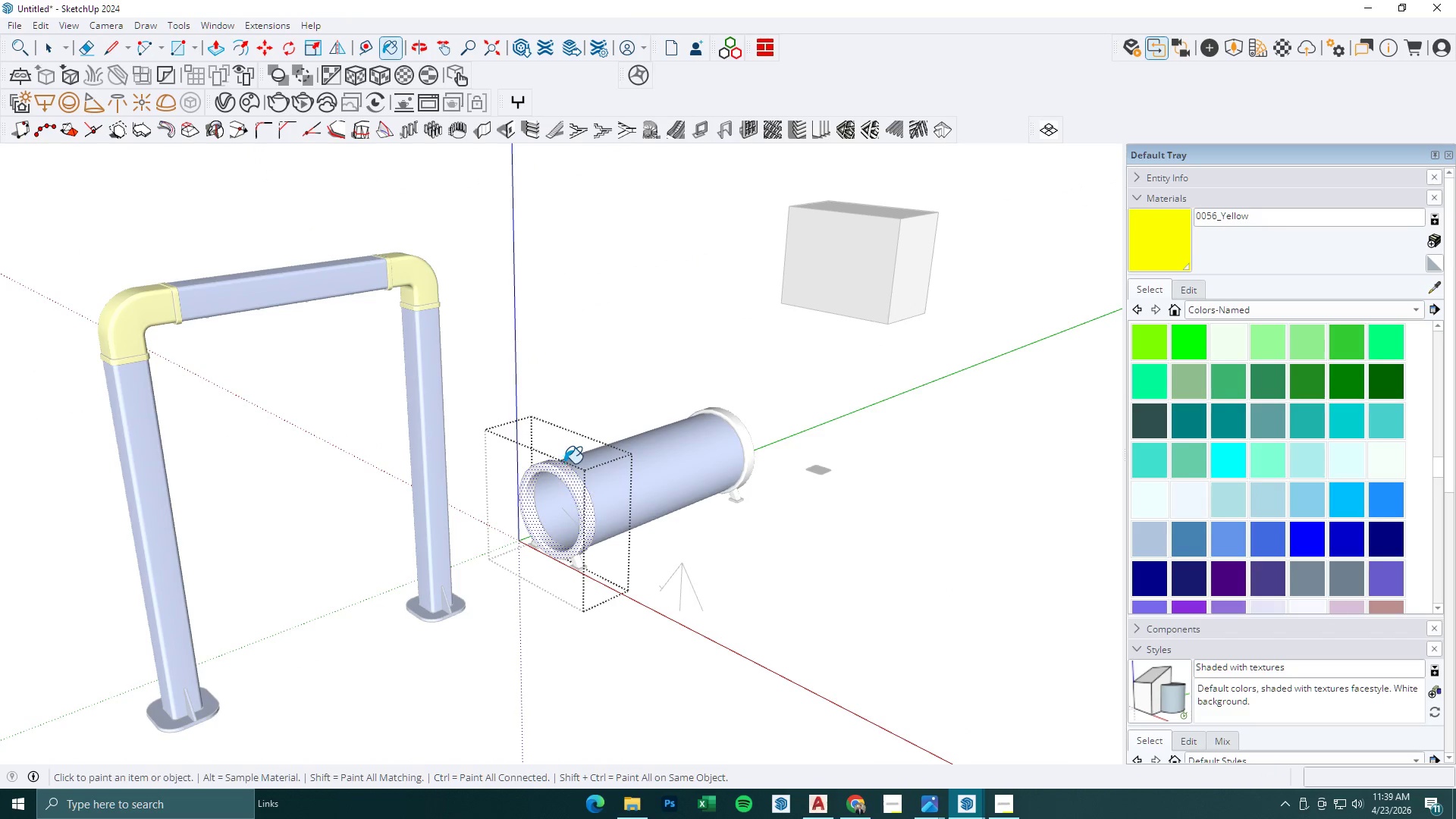 
double_click([568, 472])
 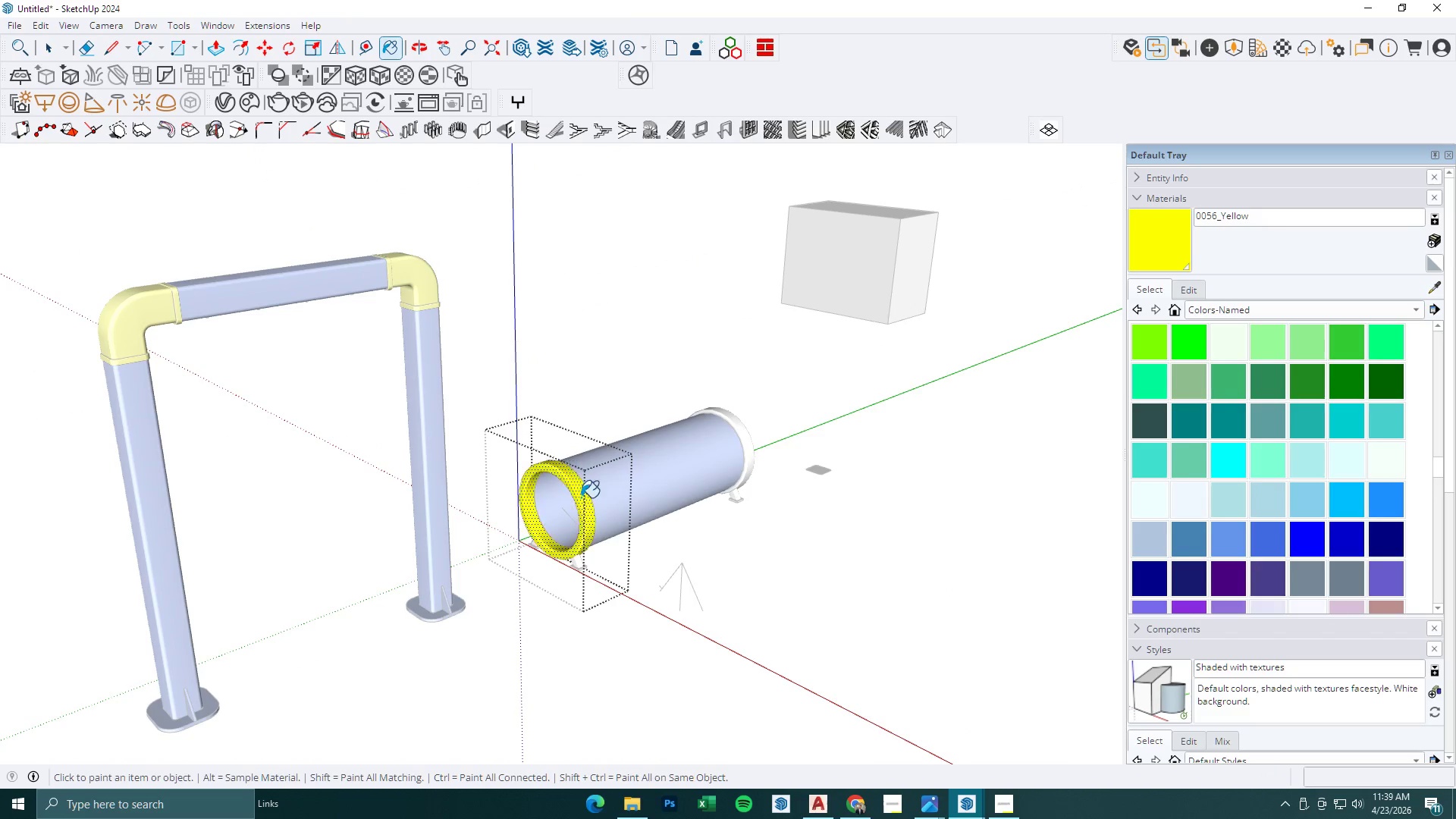 
key(Space)
 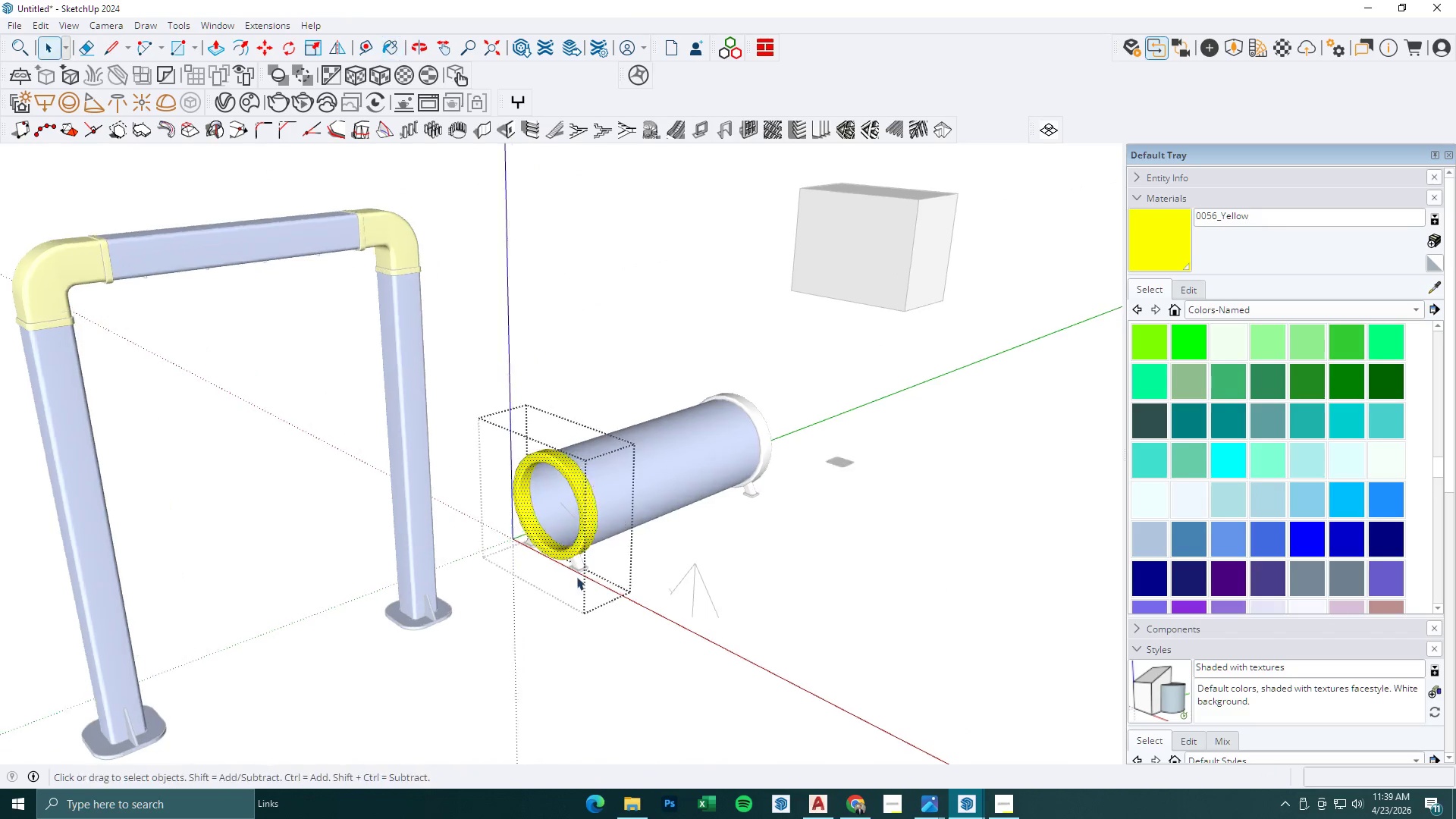 
key(Escape)
 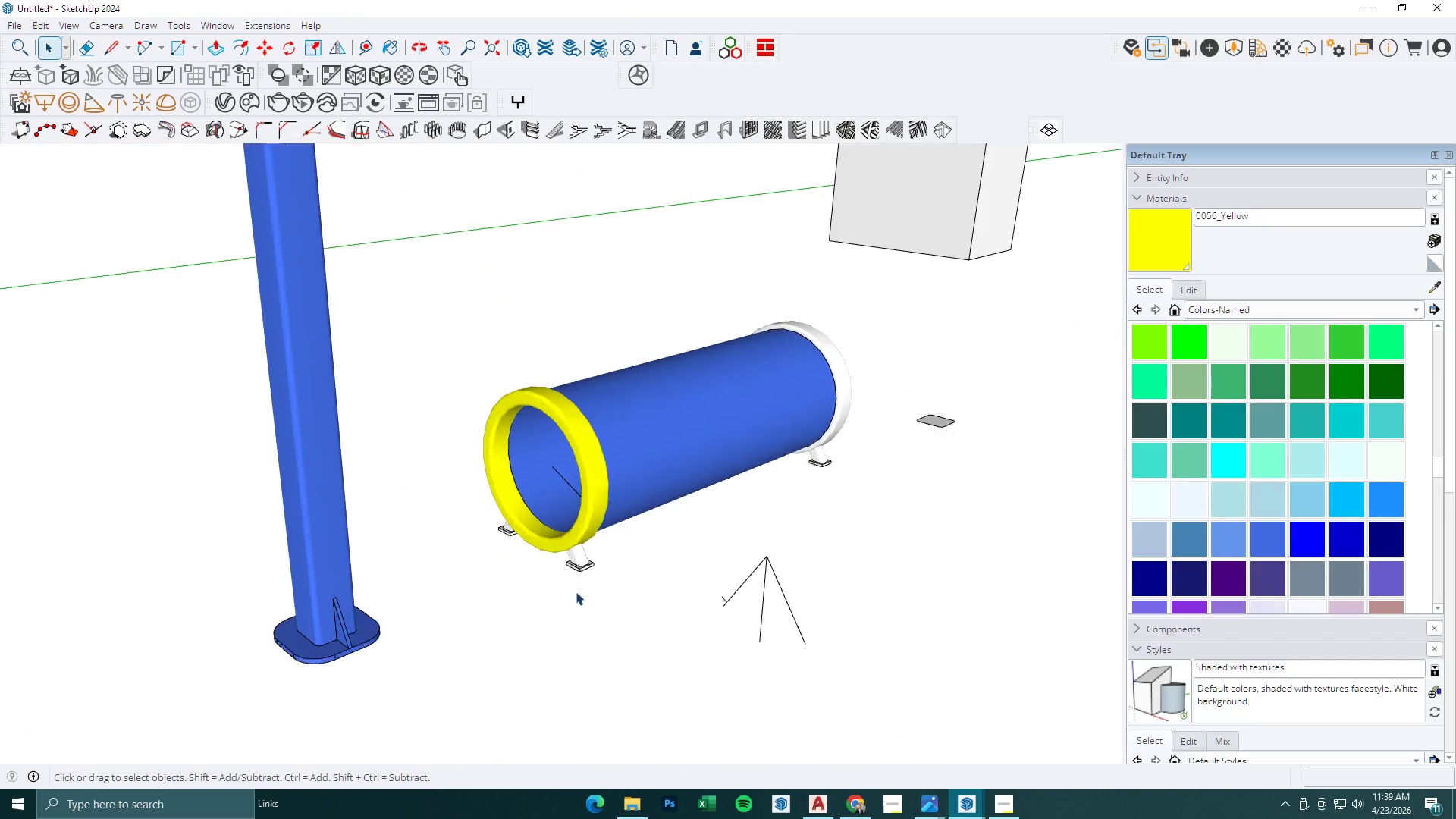 
key(Escape)
 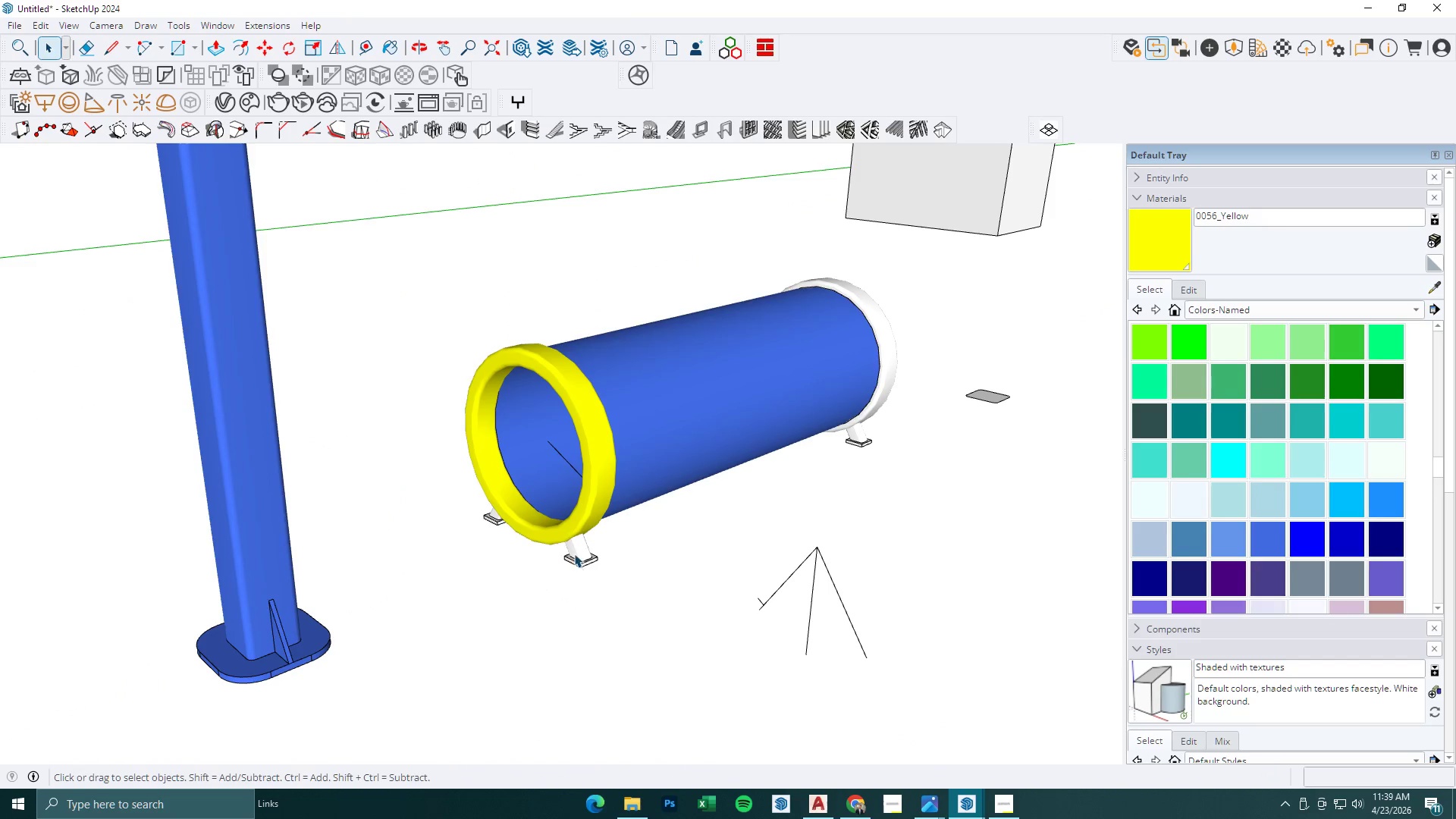 
key(Escape)
 